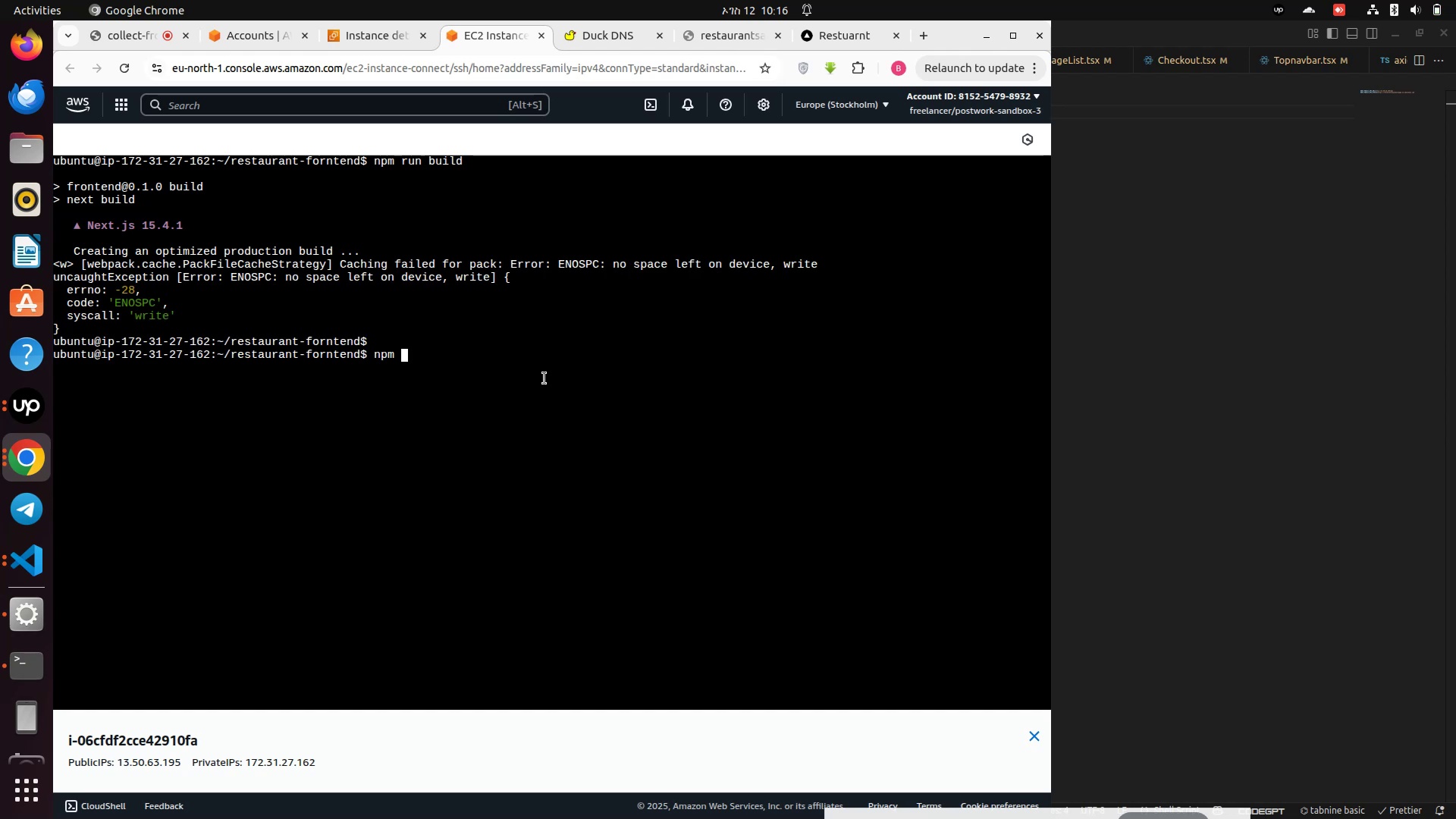 
hold_key(key=Backspace, duration=1.3)
 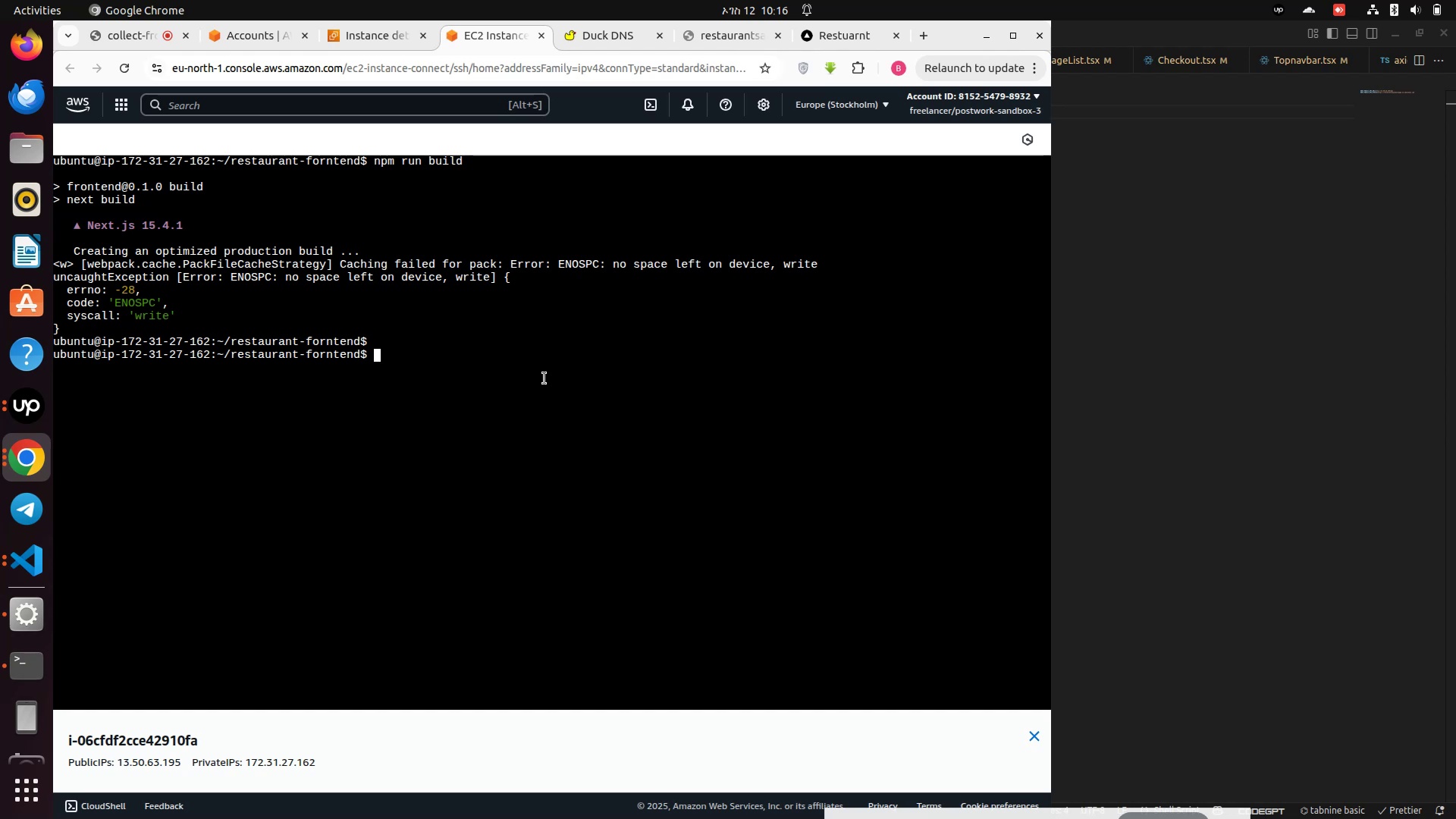 
type(np )
 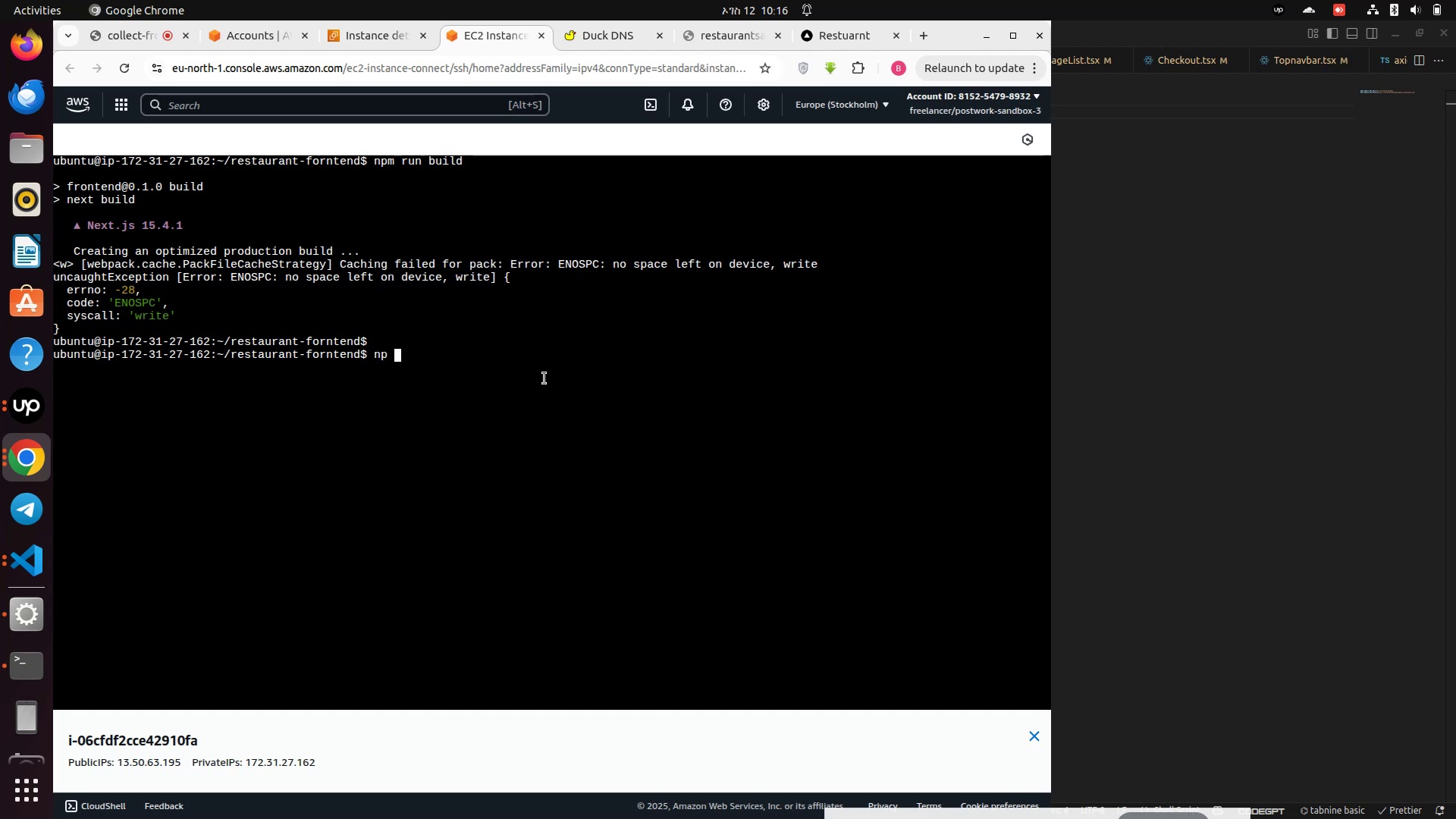 
hold_key(key=Backspace, duration=1.17)
 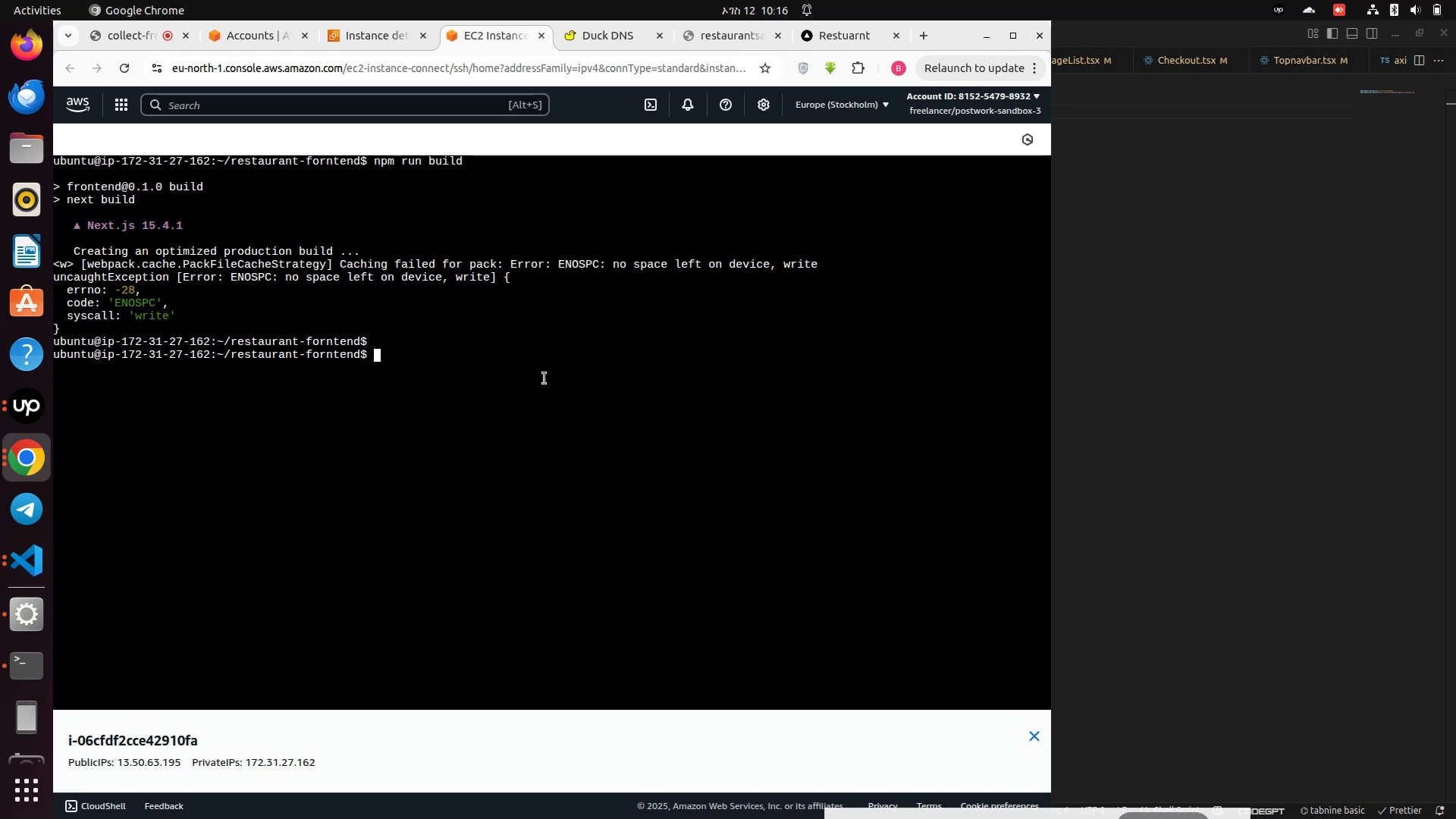 
type(rm -rf .next;)
 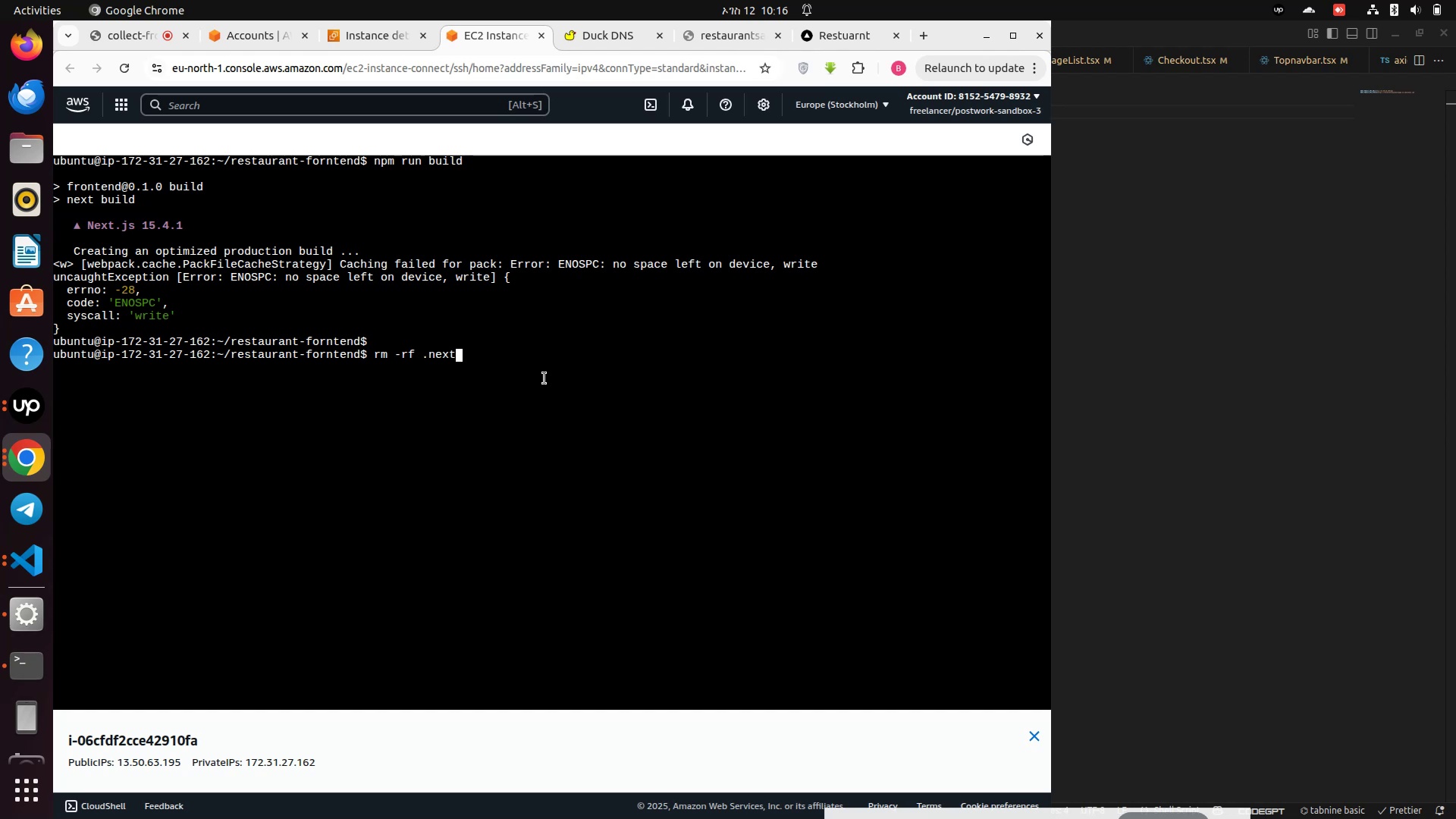 
key(Enter)
 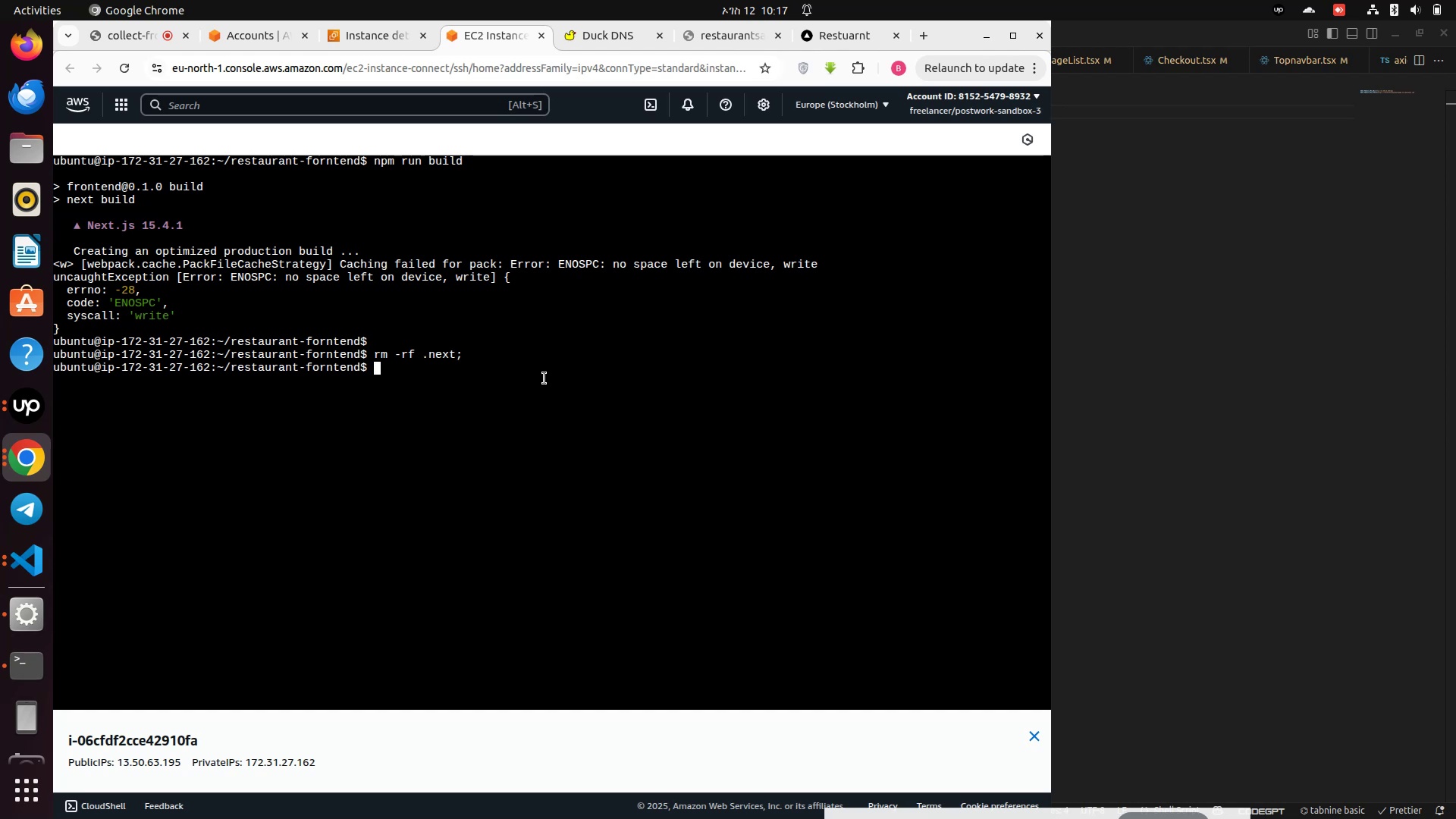 
type(npm run build)
 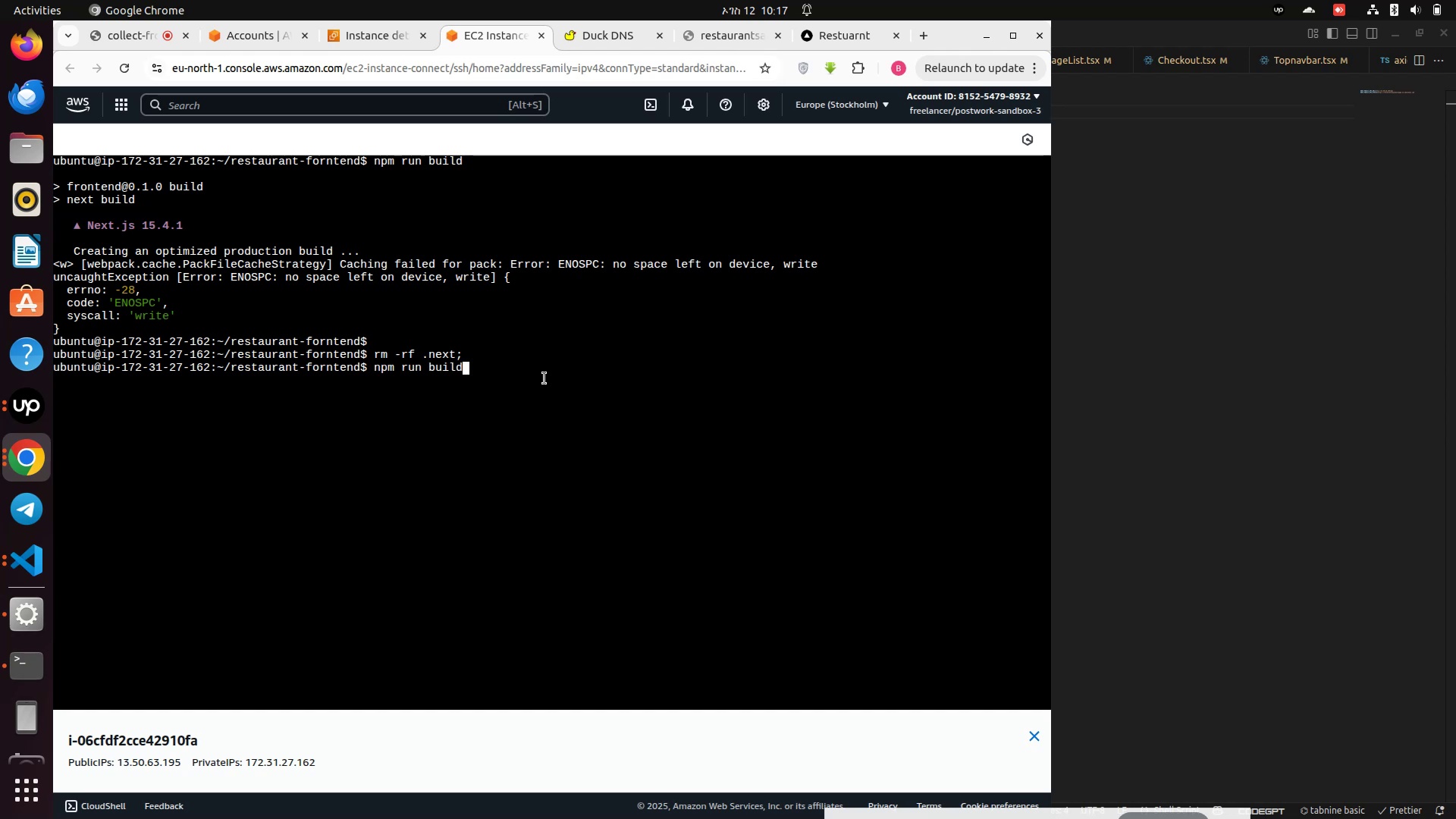 
key(Enter)
 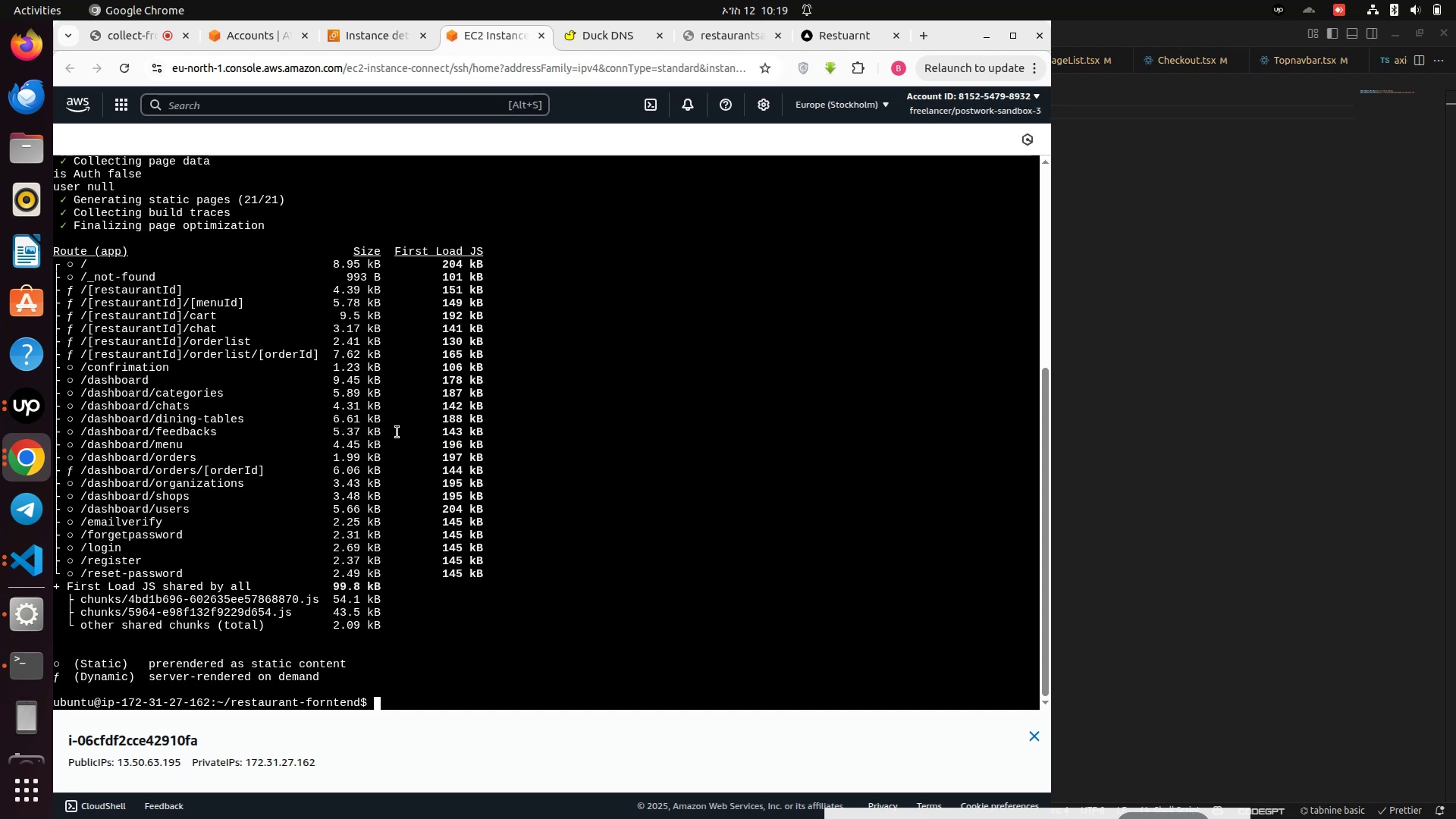 
wait(131.94)
 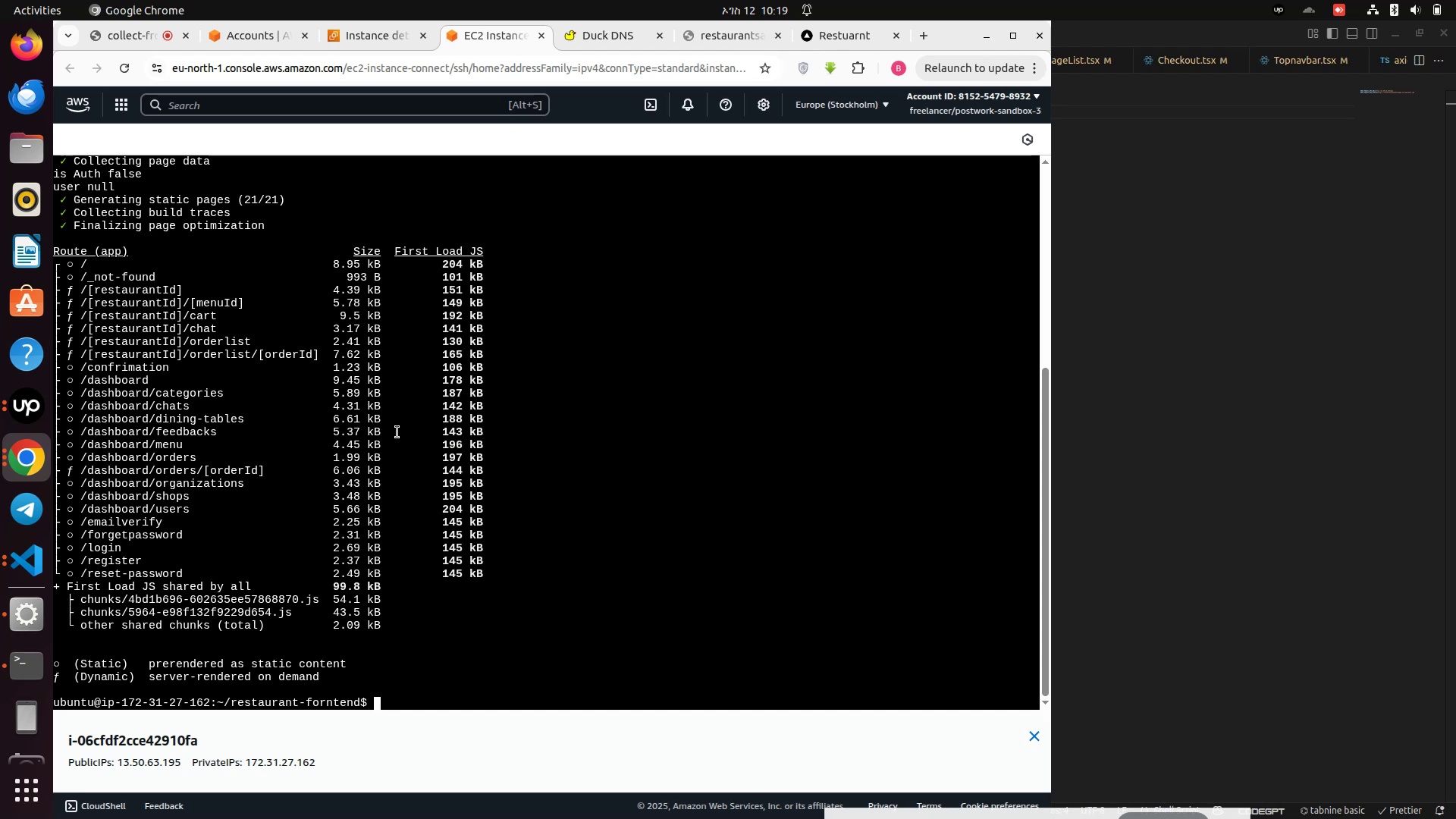 
key(ArrowUp)
 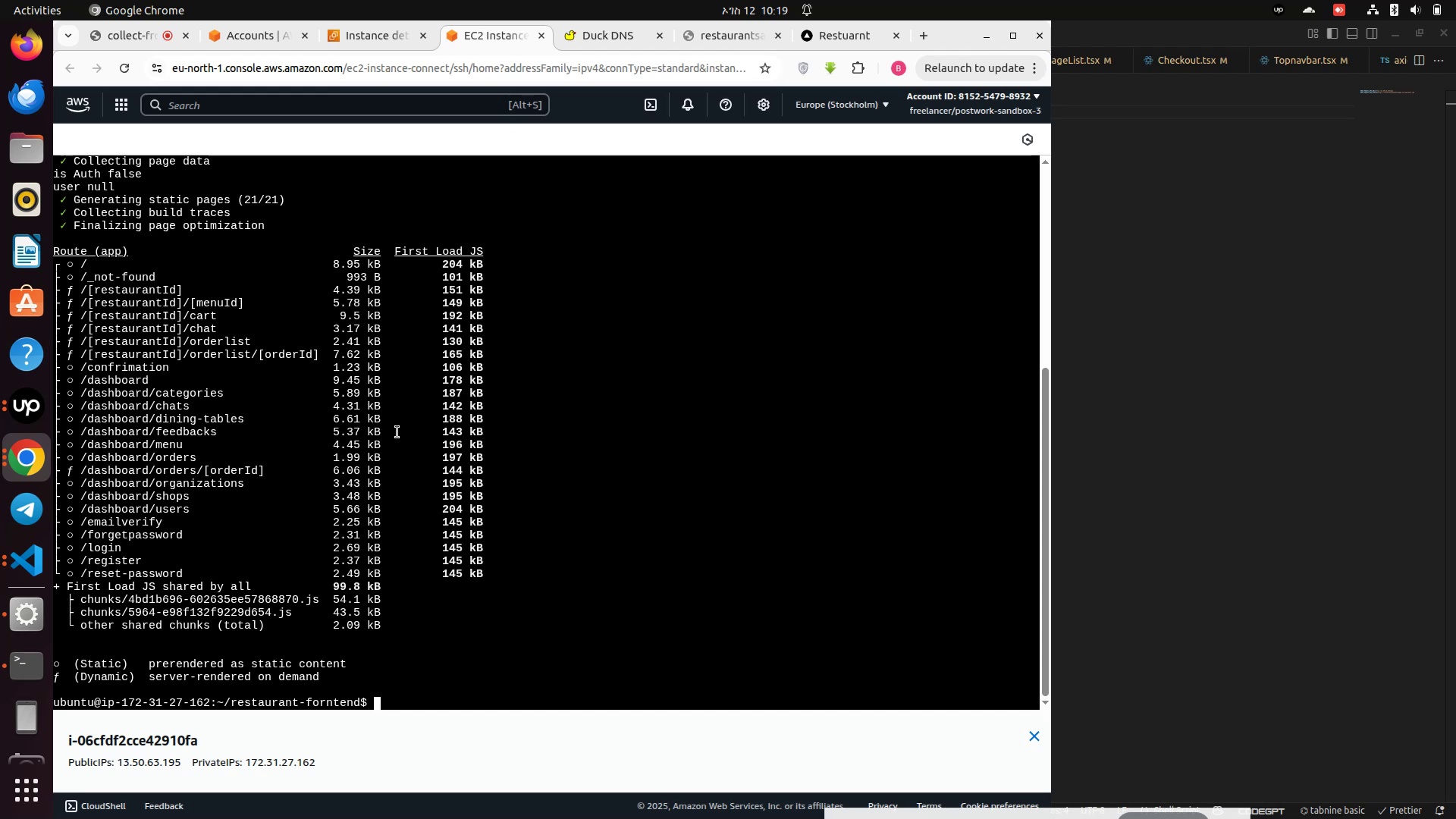 
type(pm)
 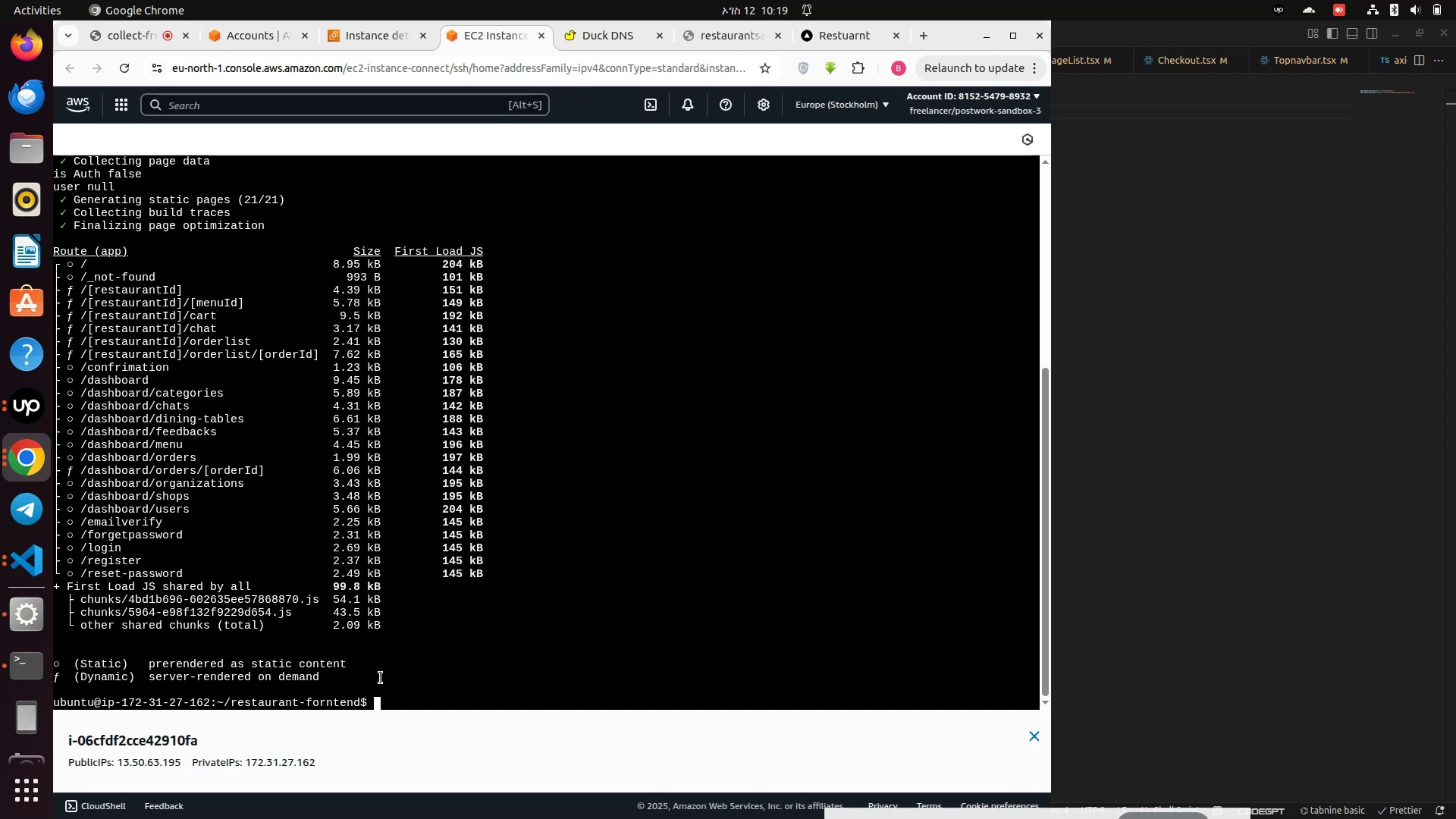 
left_click([397, 688])
 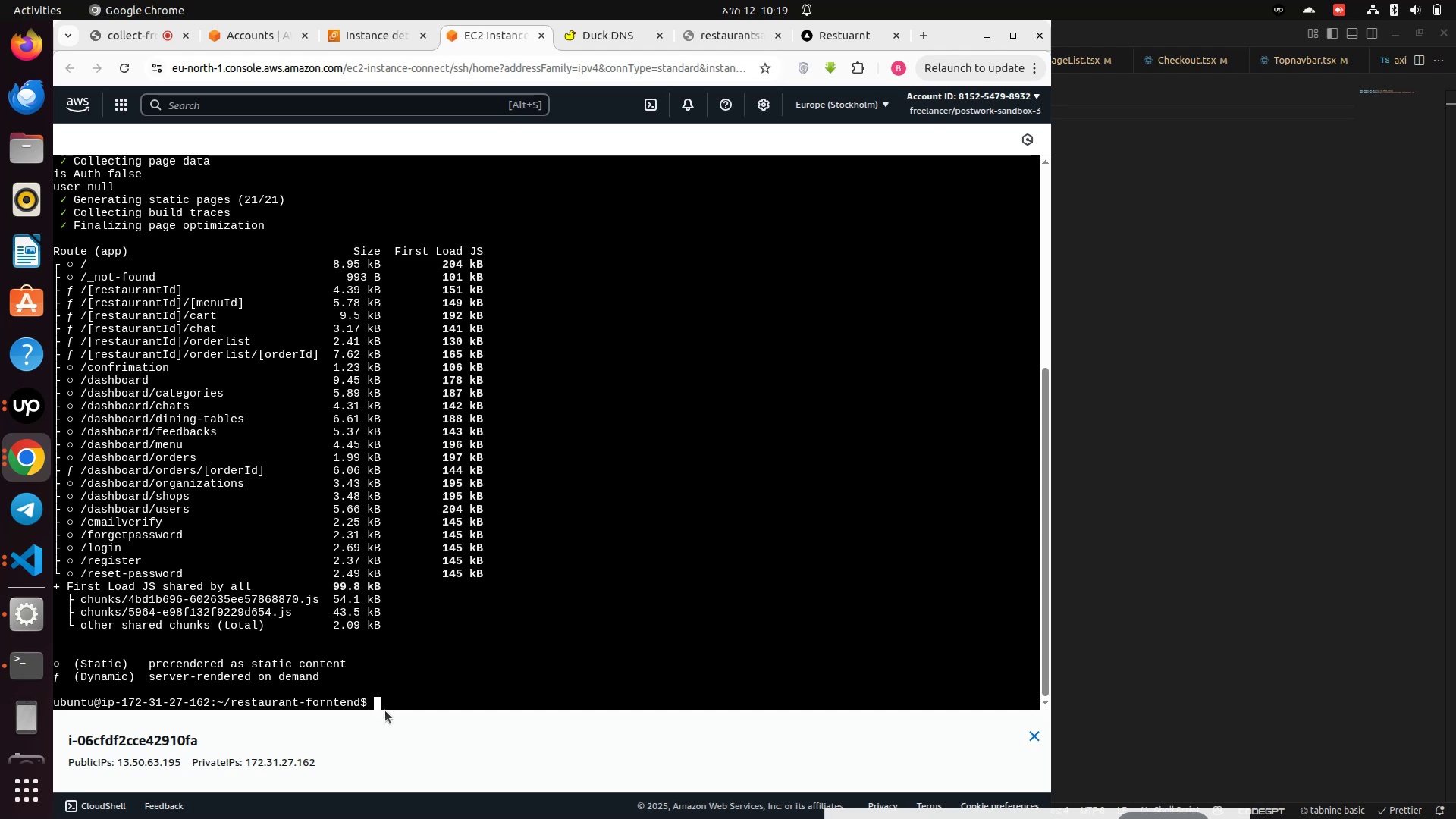 
left_click([385, 711])
 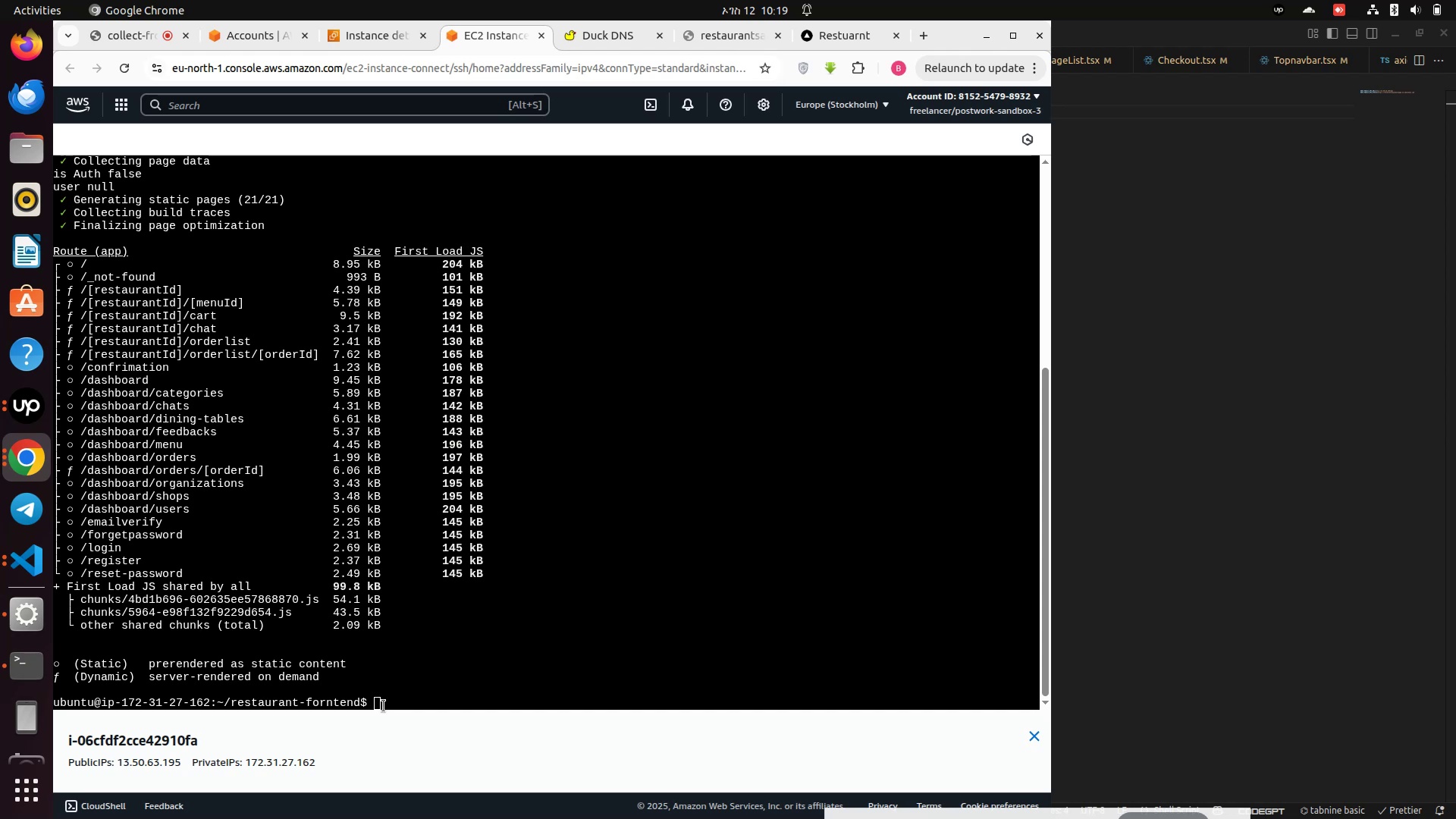 
left_click([384, 706])
 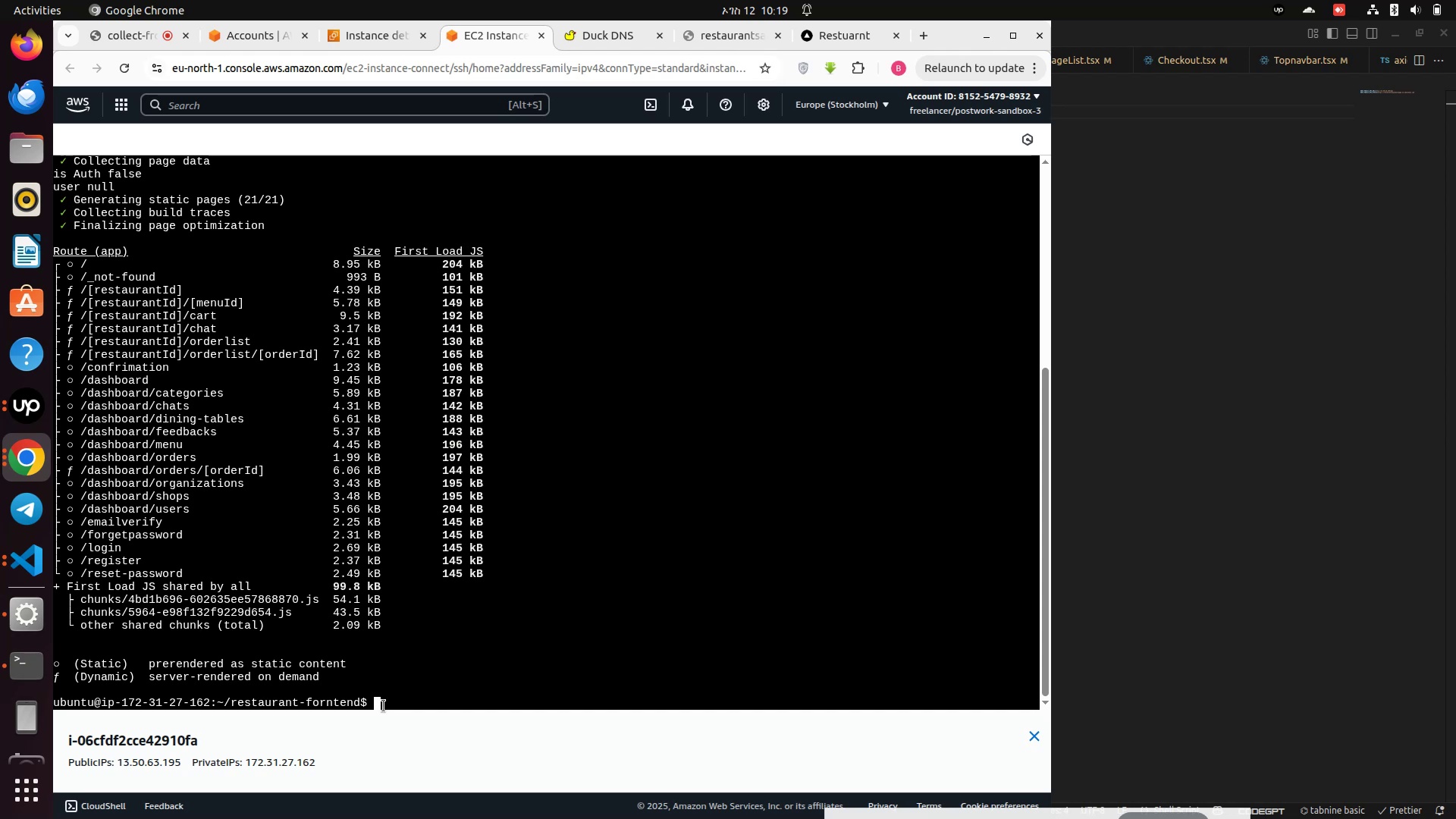 
type(pm)
 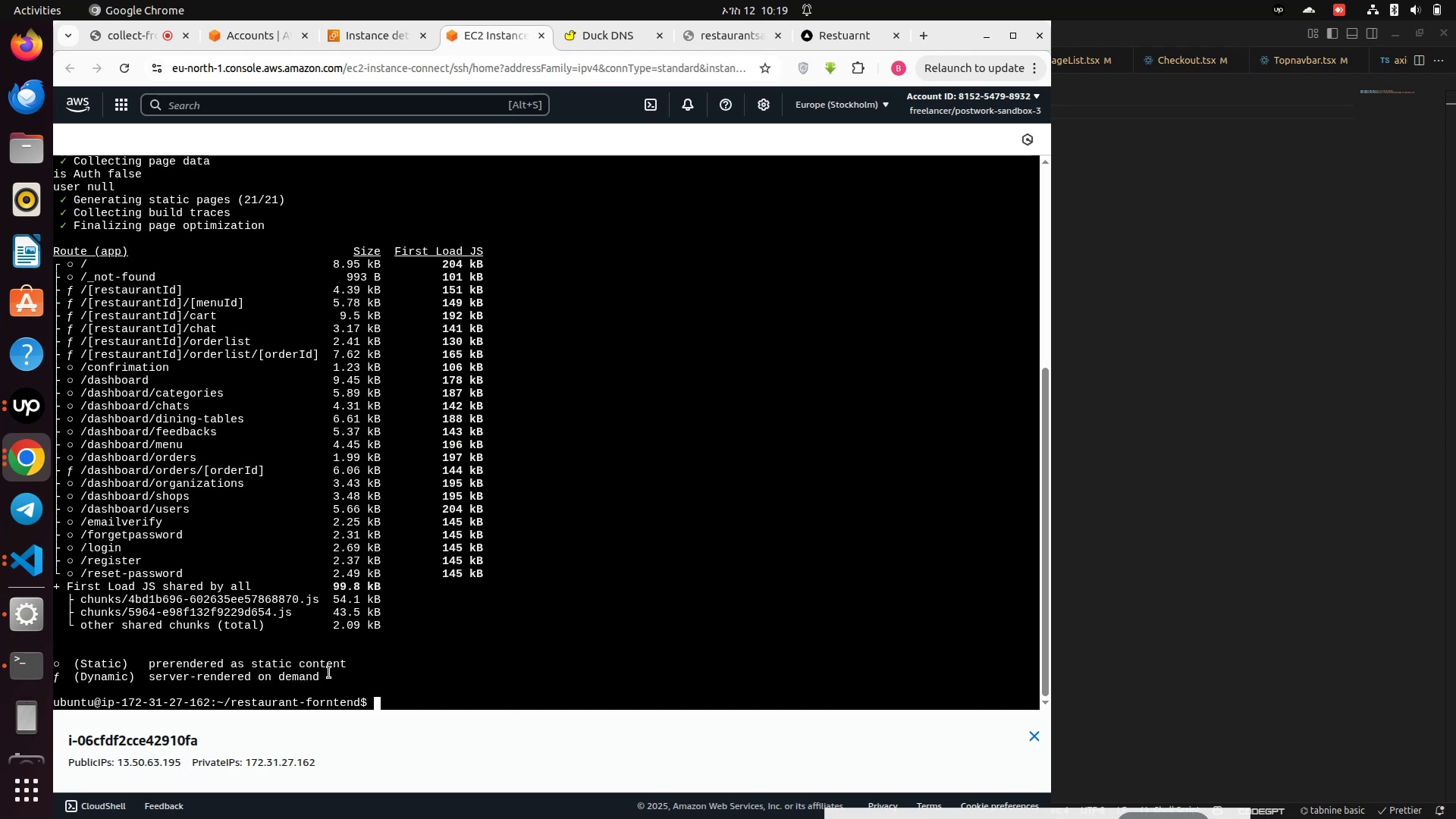 
left_click([387, 698])
 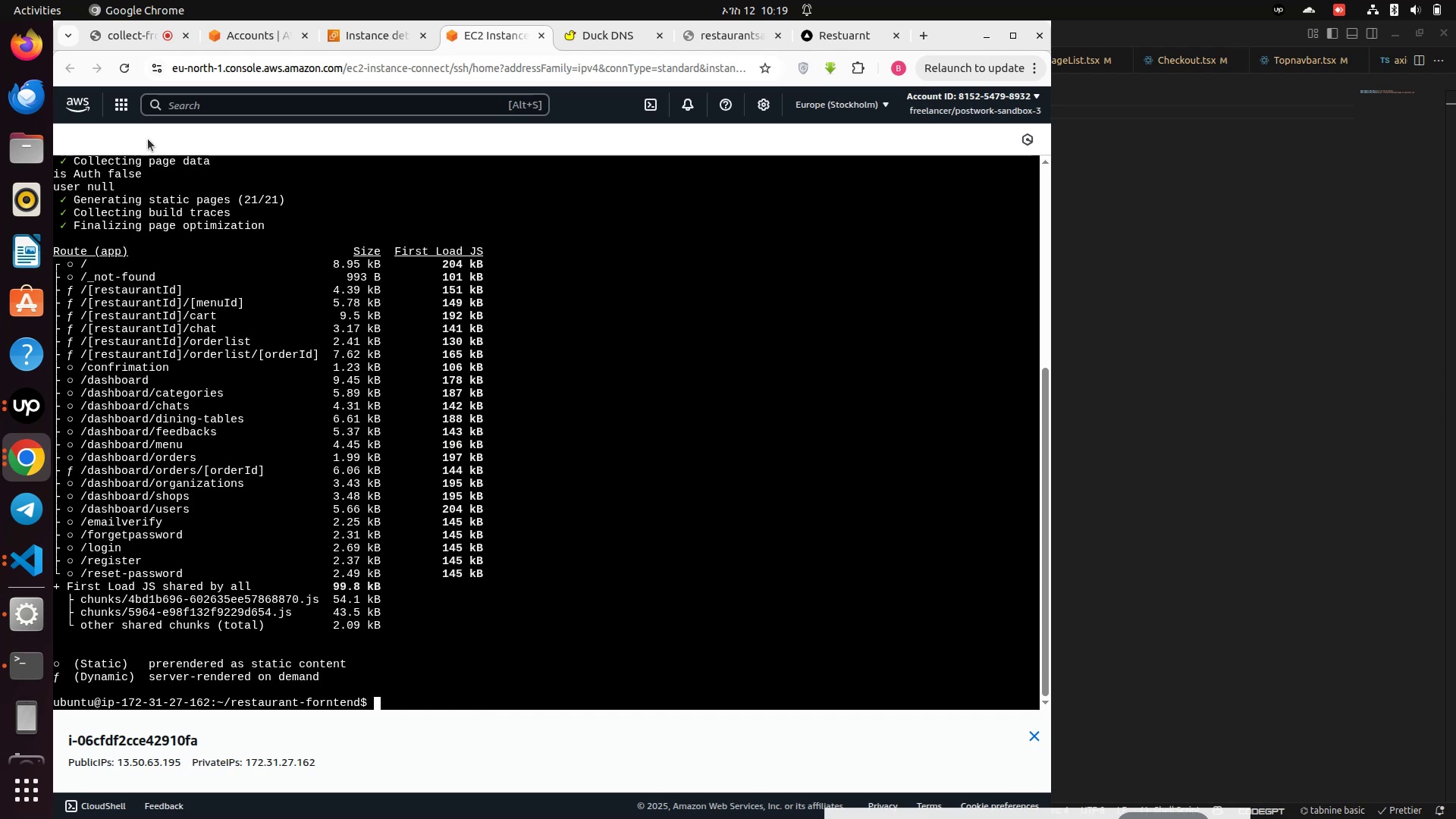 
left_click([127, 64])
 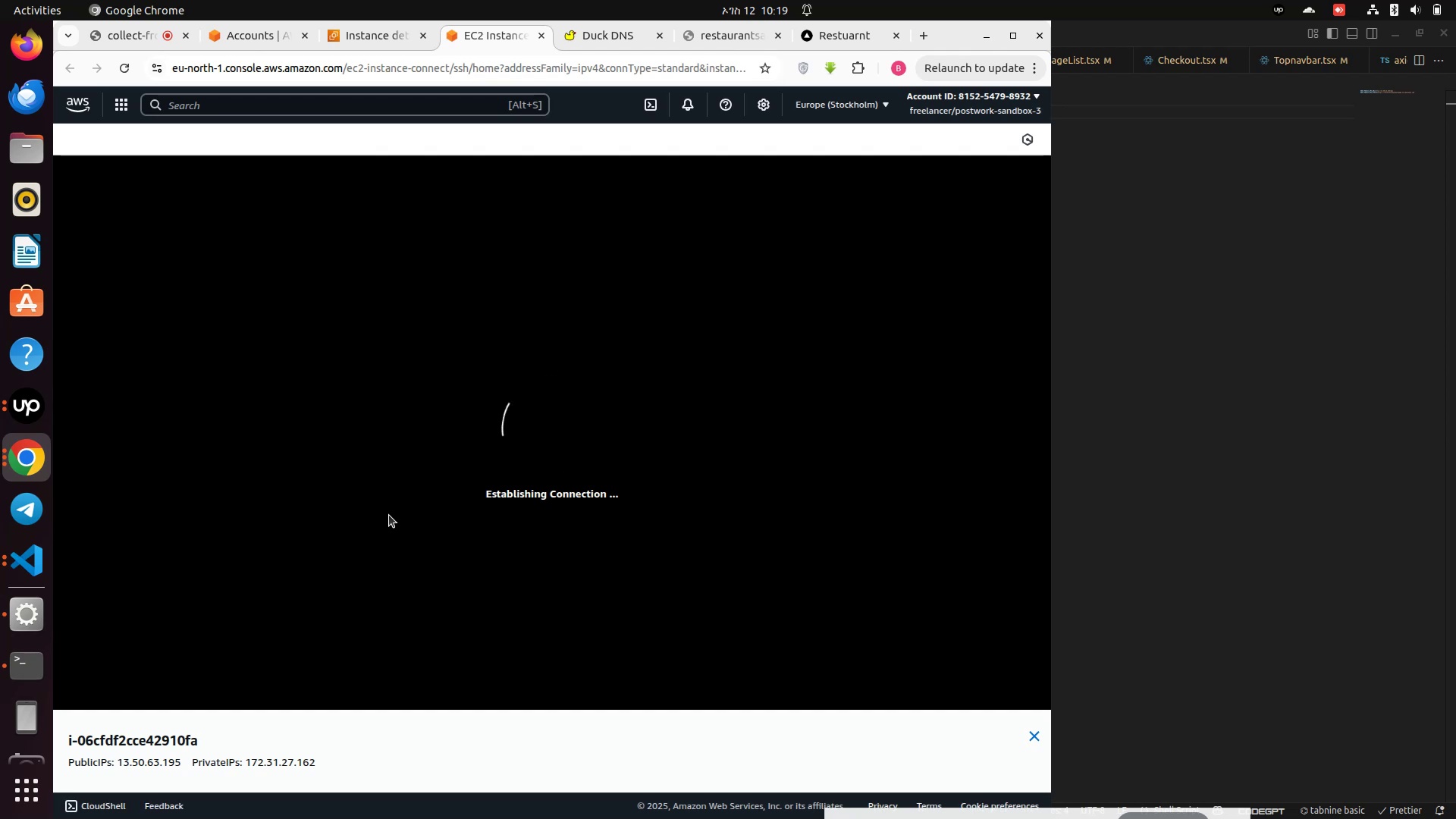 
wait(16.97)
 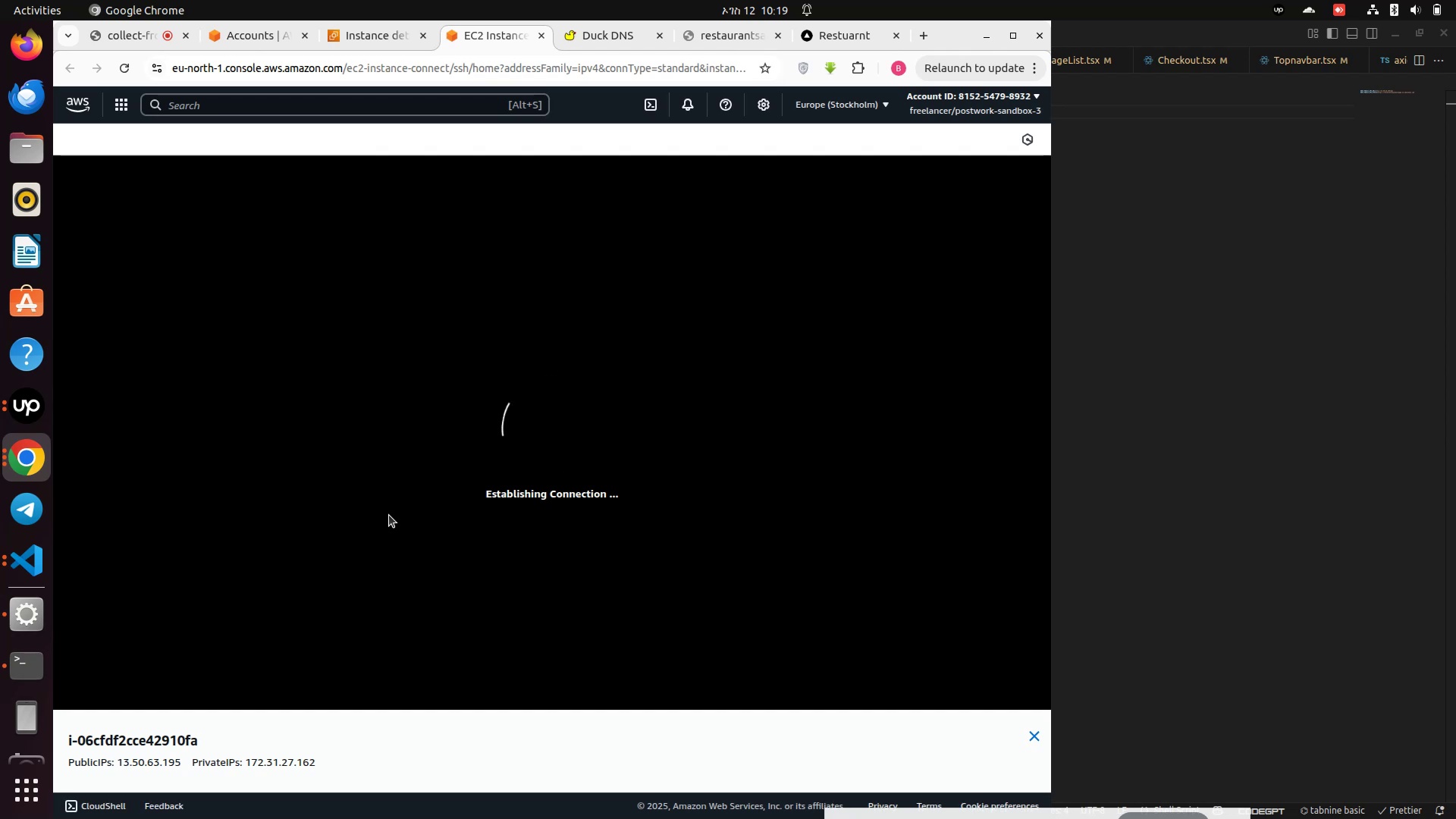 
type(cd)
 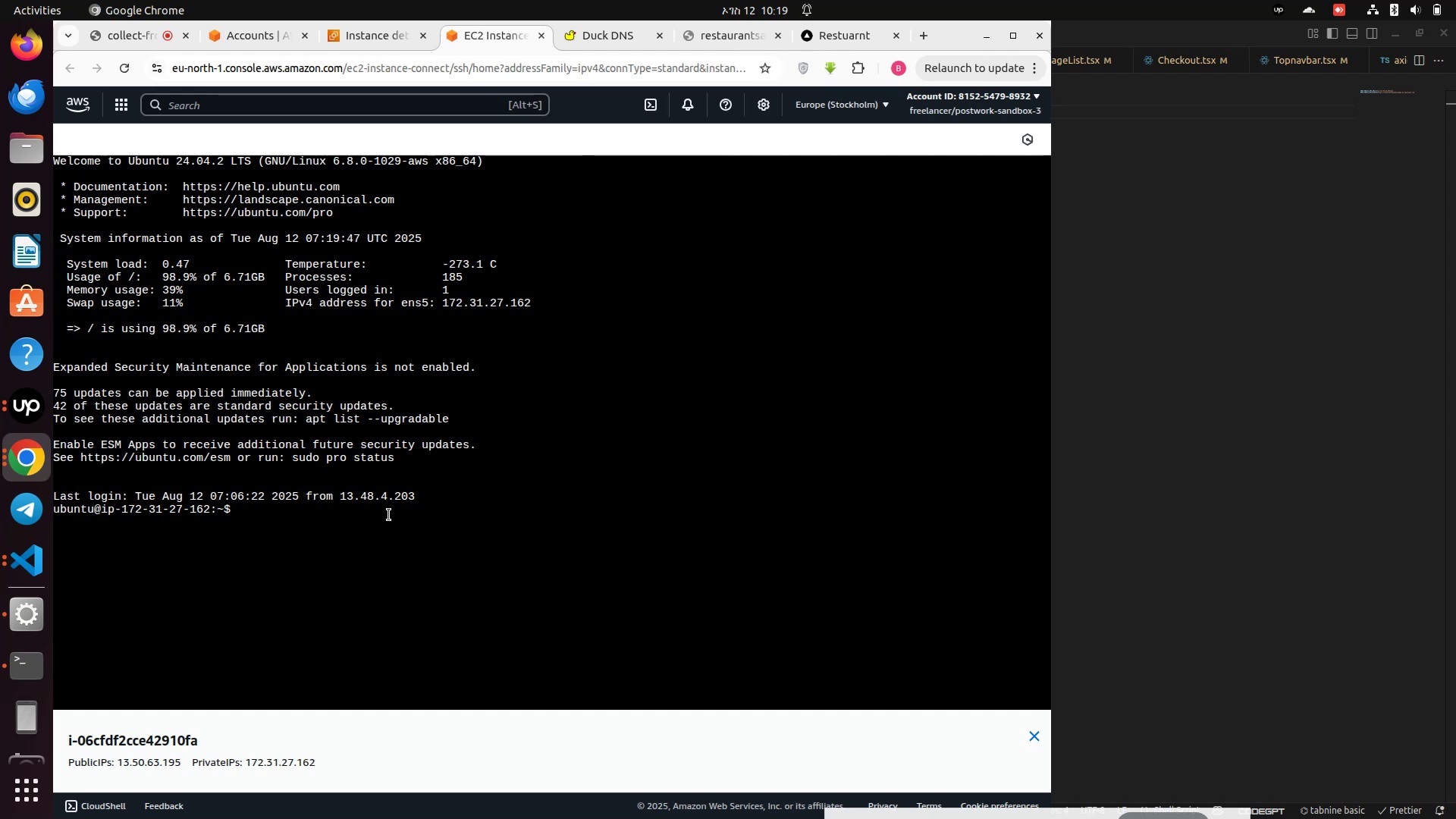 
left_click([352, 507])
 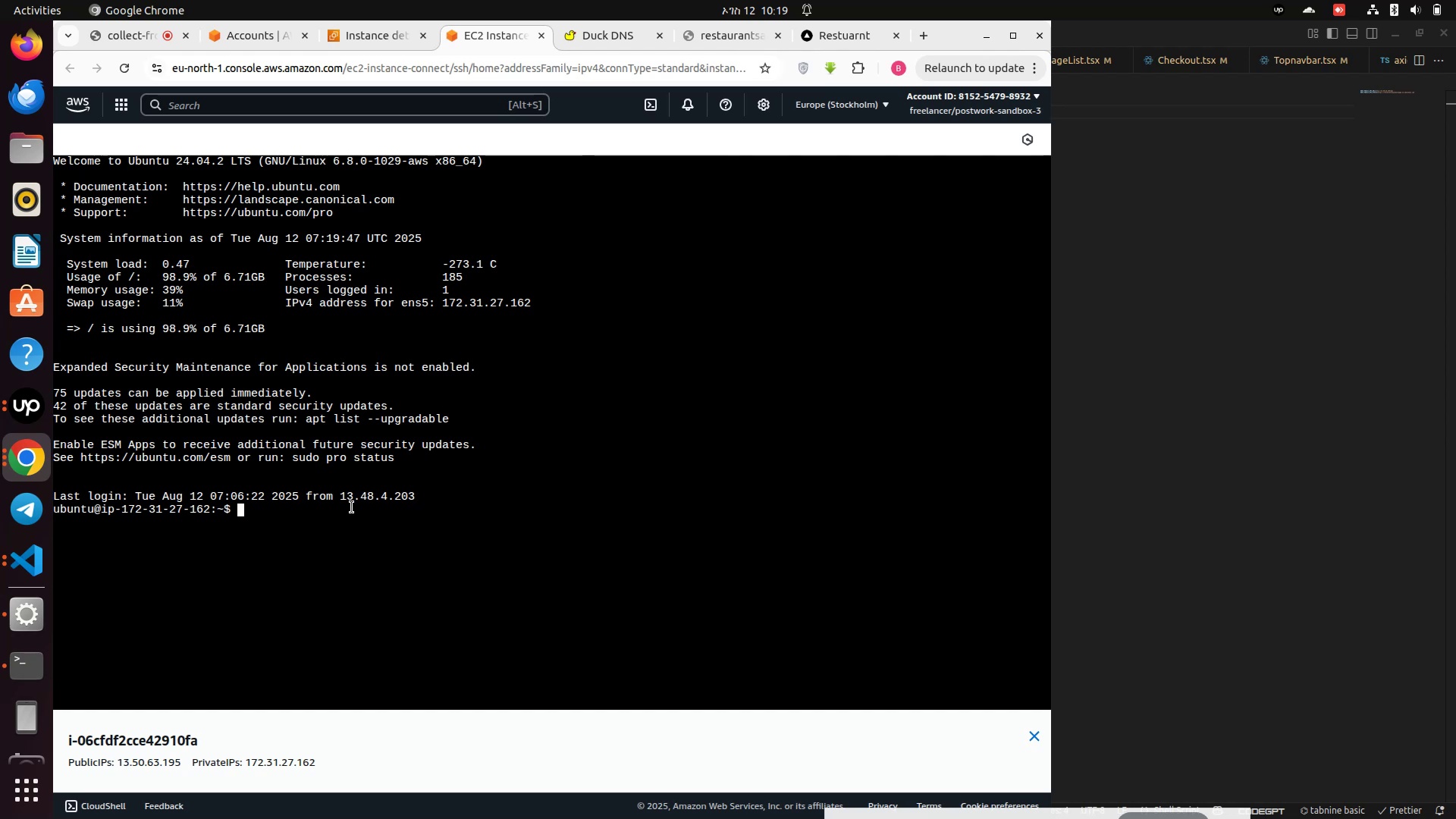 
type(cd re)
key(Tab)
type(fro)
key(Tab)
key(Tab)
key(Tab)
key(Backspace)
key(Backspace)
key(Backspace)
type(fro)
key(Backspace)
key(Backspace)
key(Tab)
 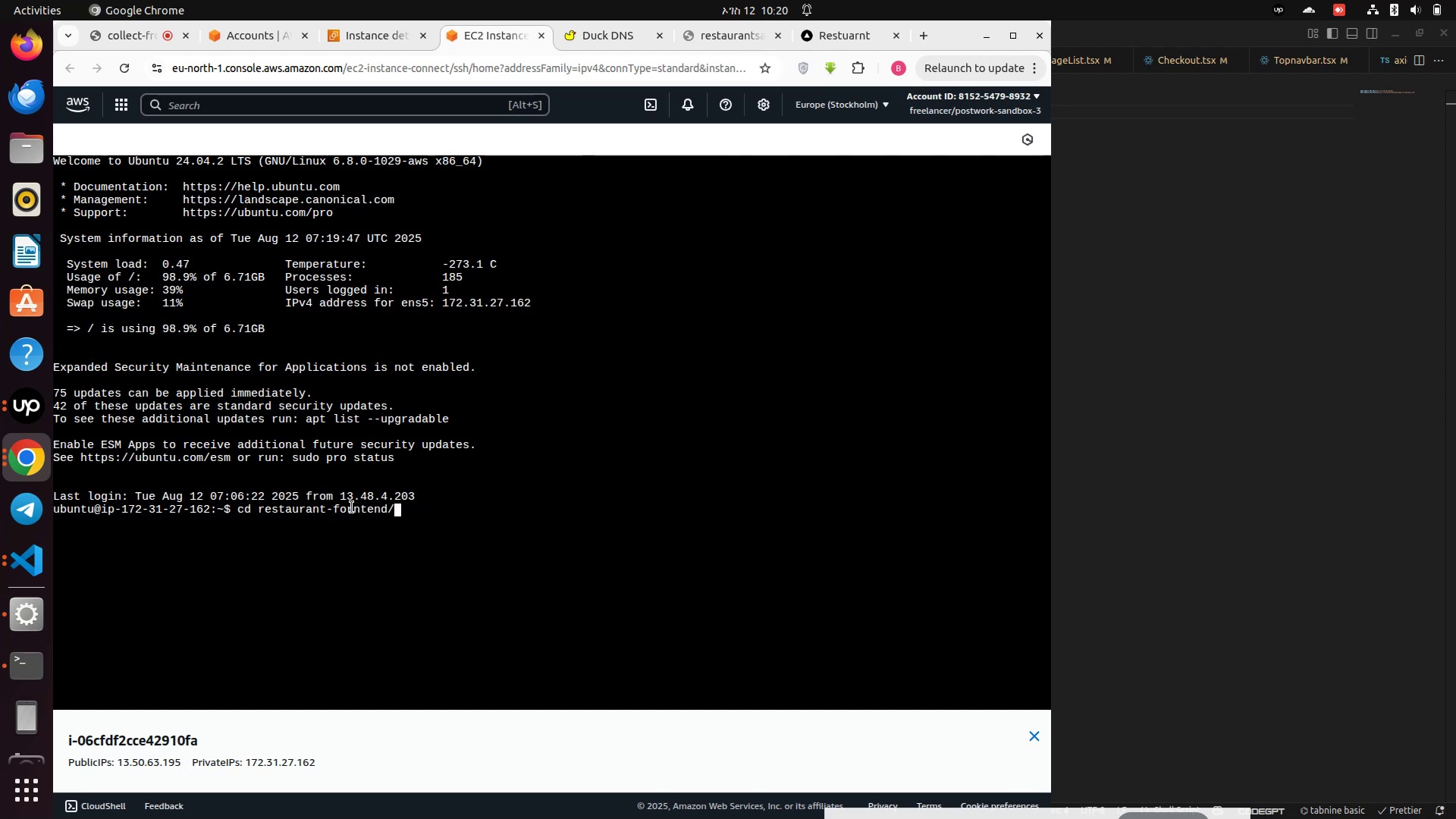 
key(Enter)
 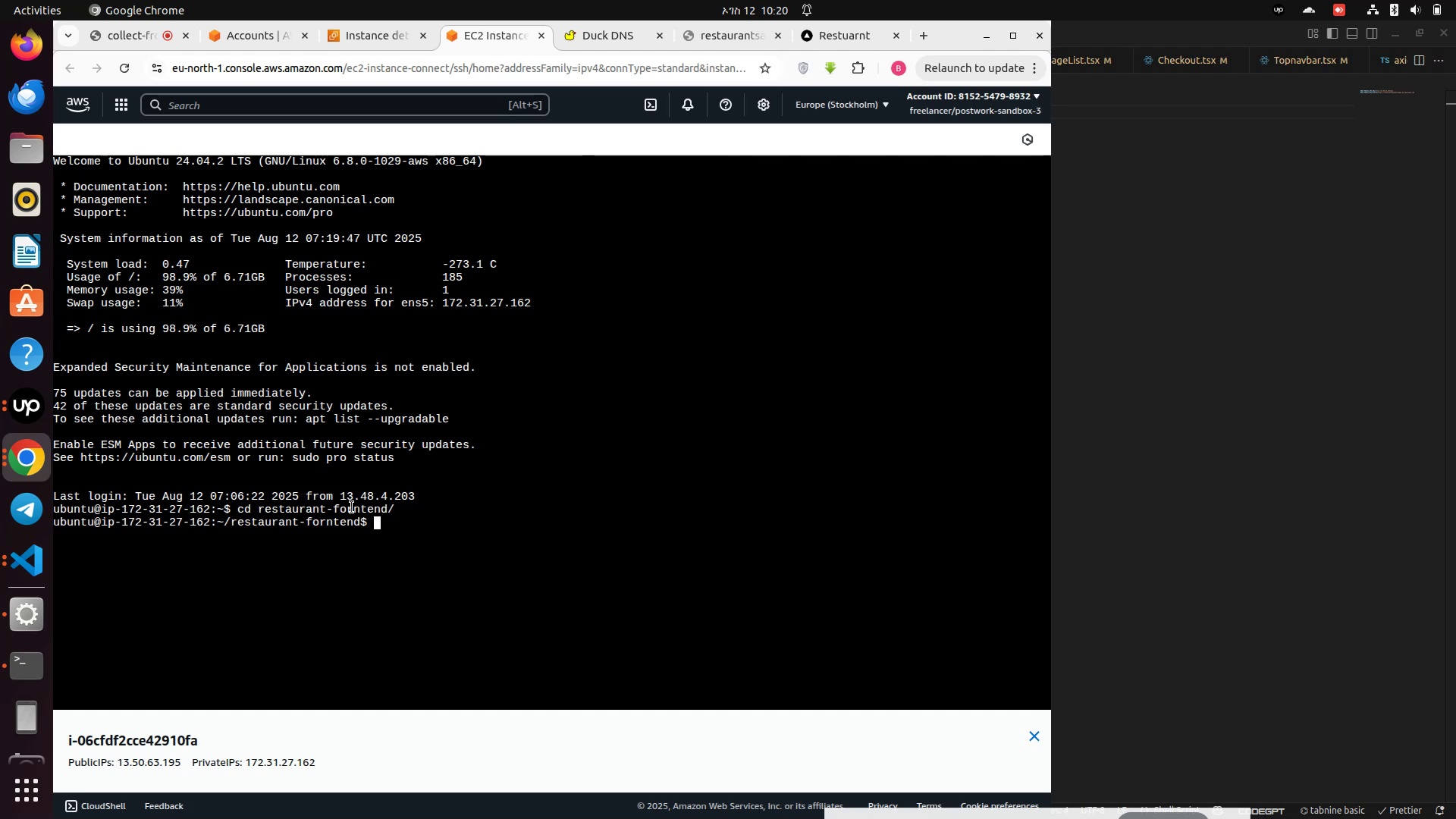 
type(pm2 restart 0)
 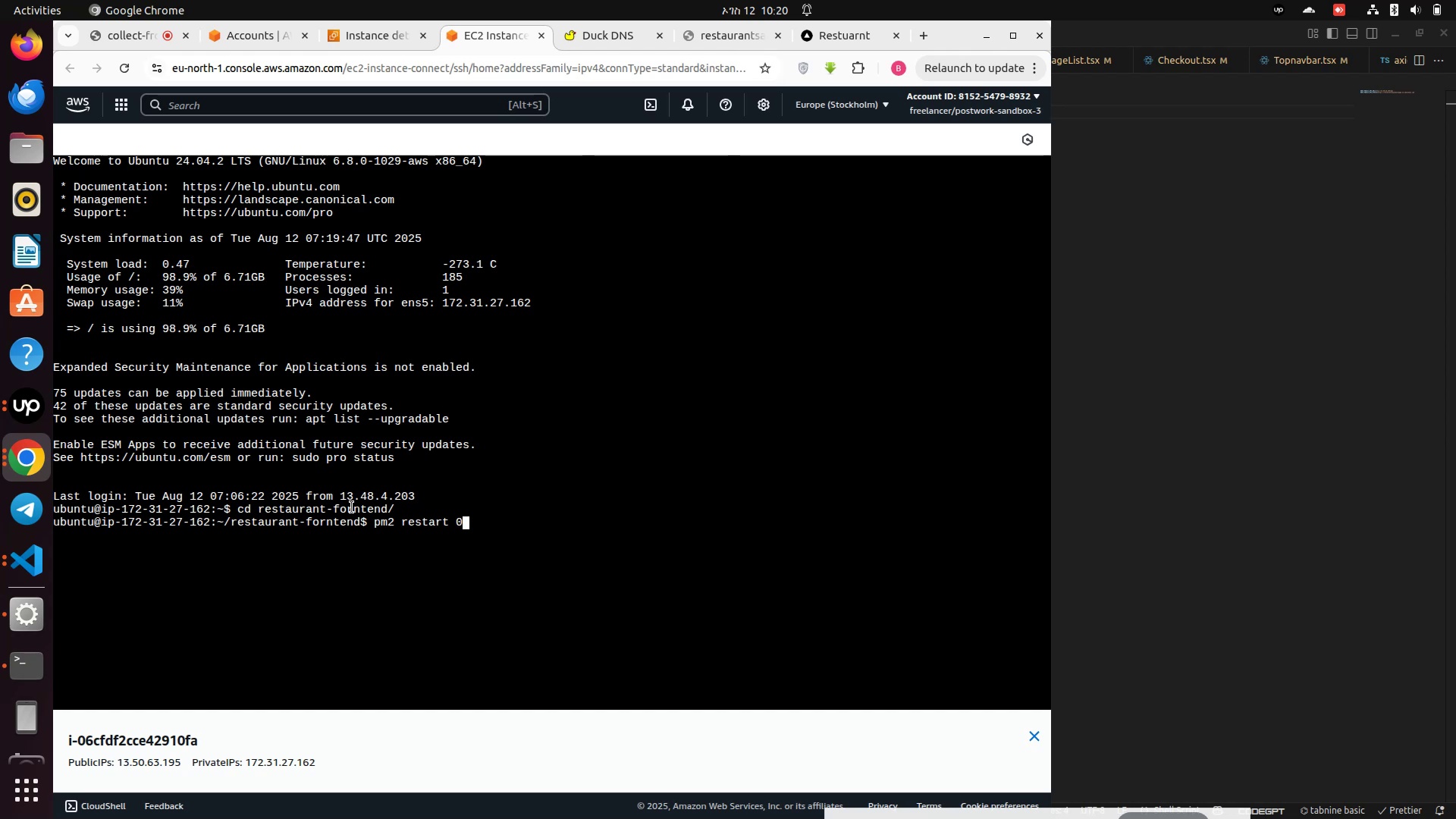 
key(Enter)
 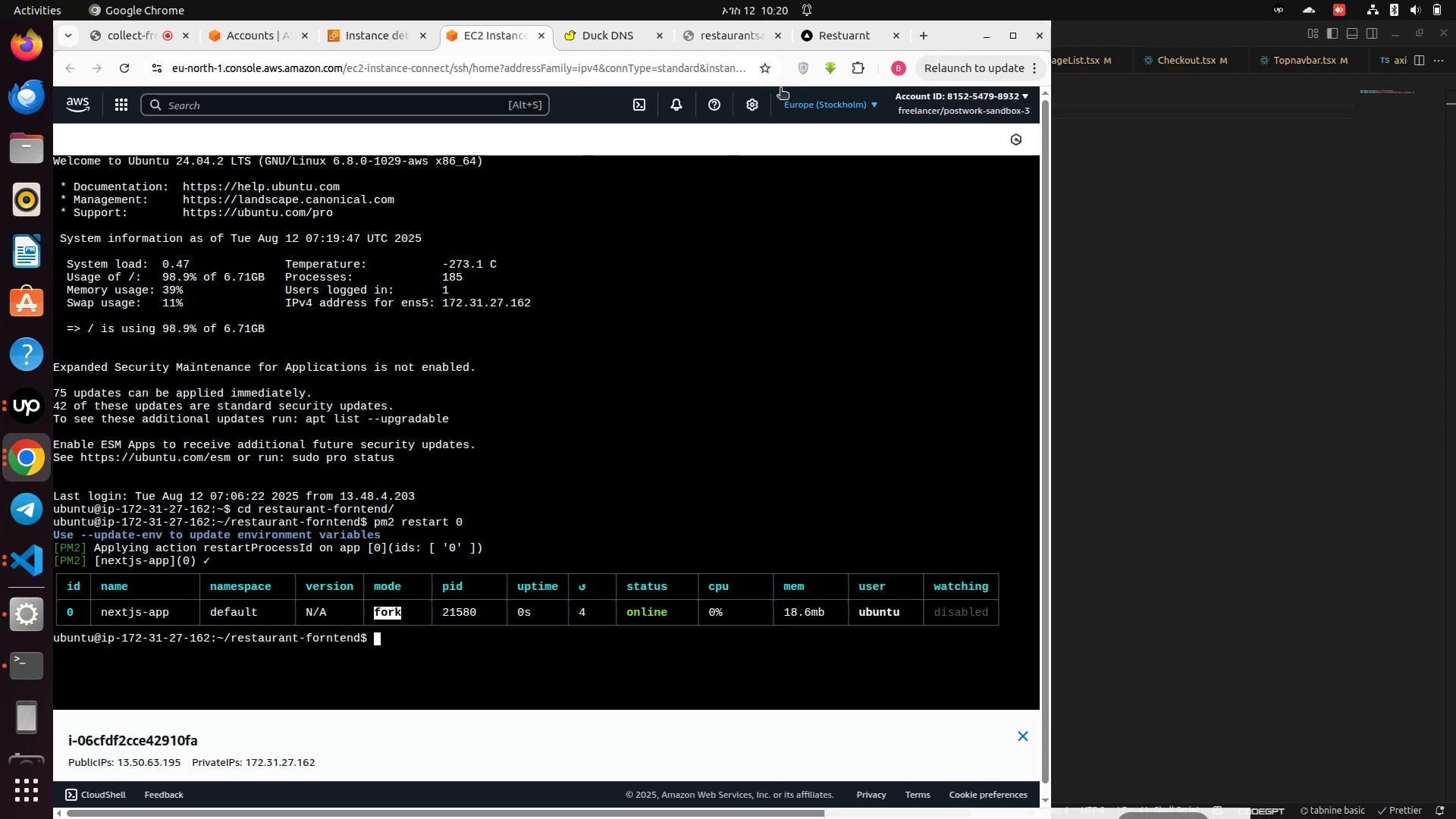 
left_click([836, 30])
 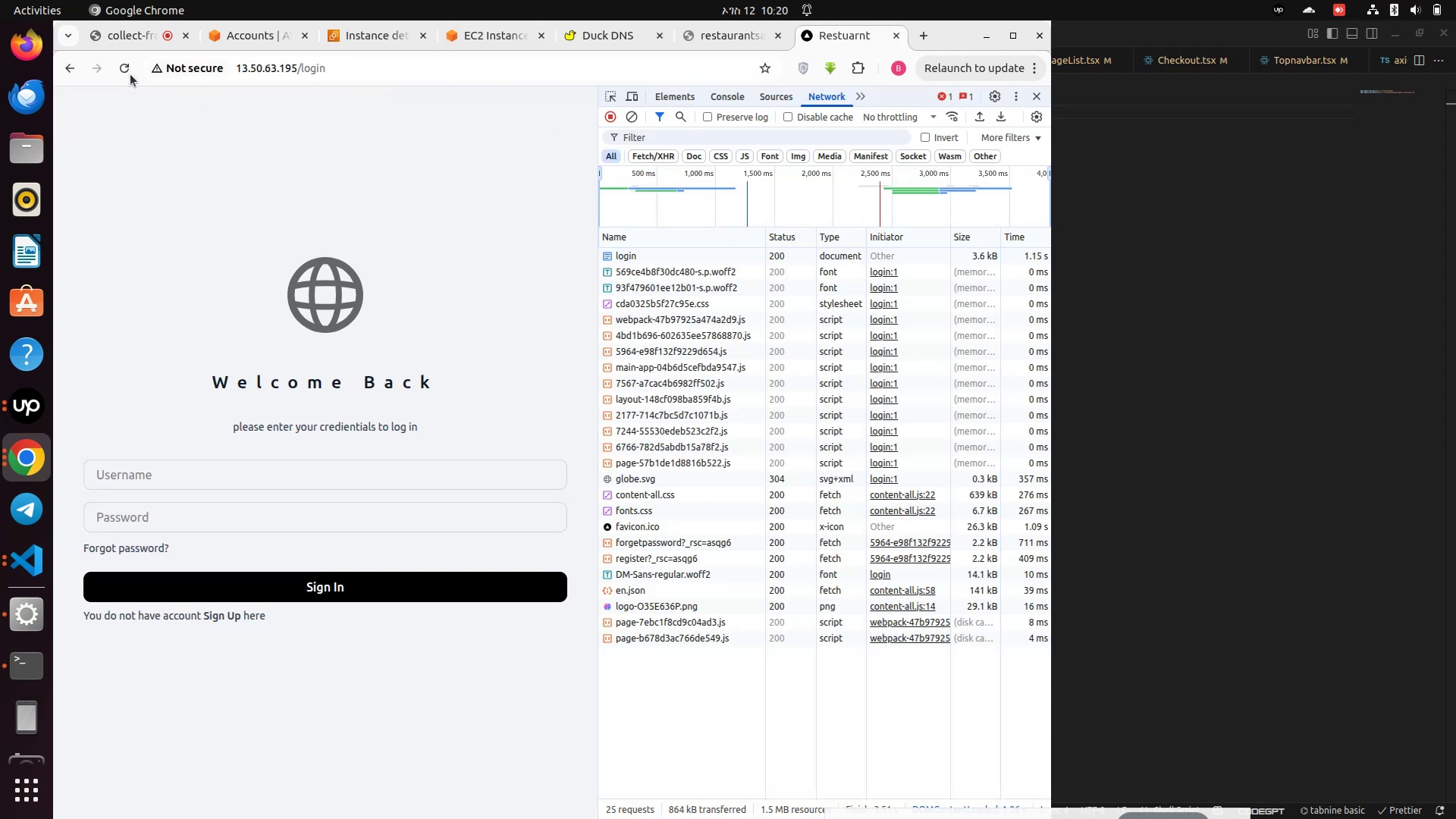 
left_click([126, 73])
 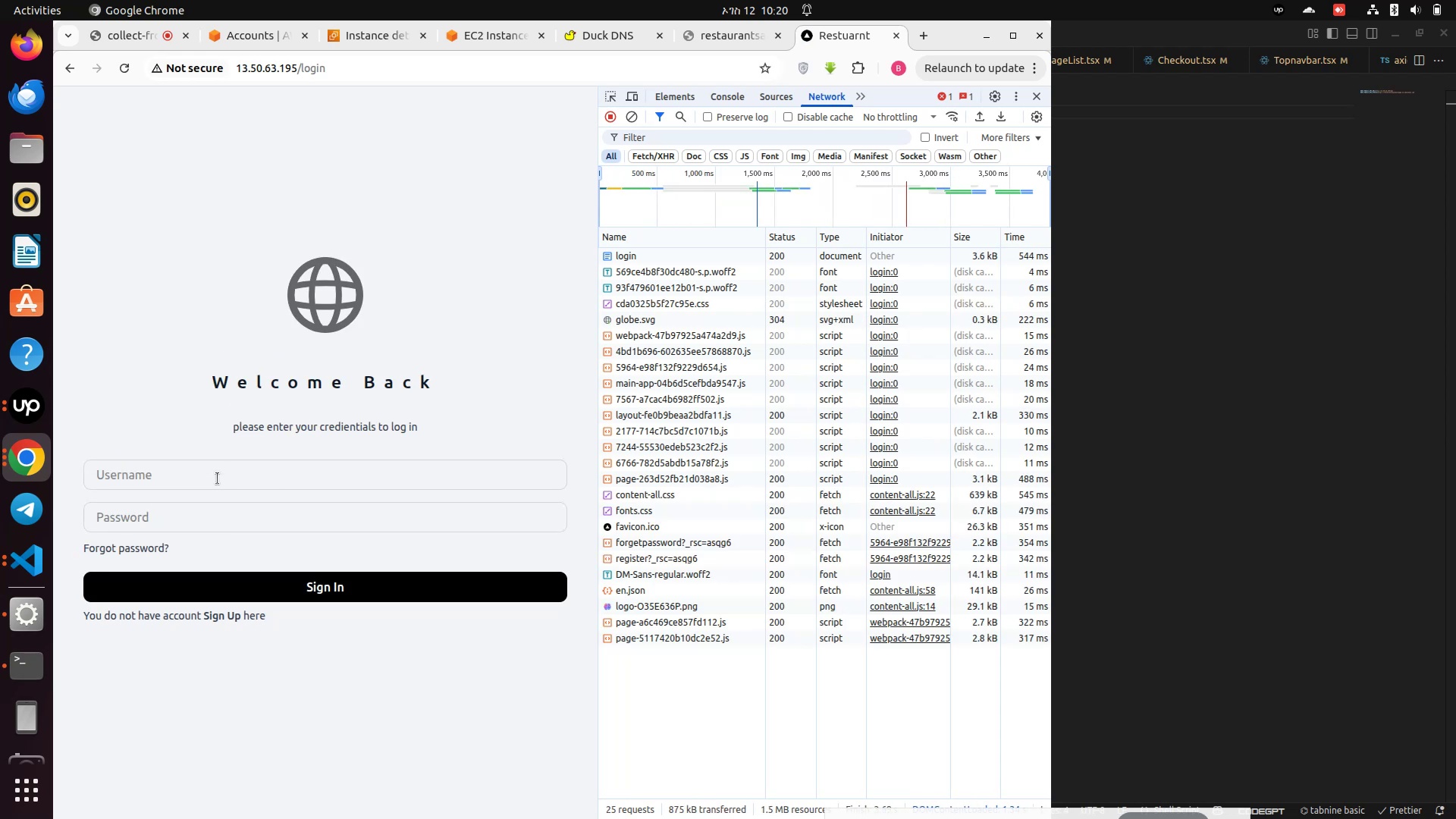 
wait(5.44)
 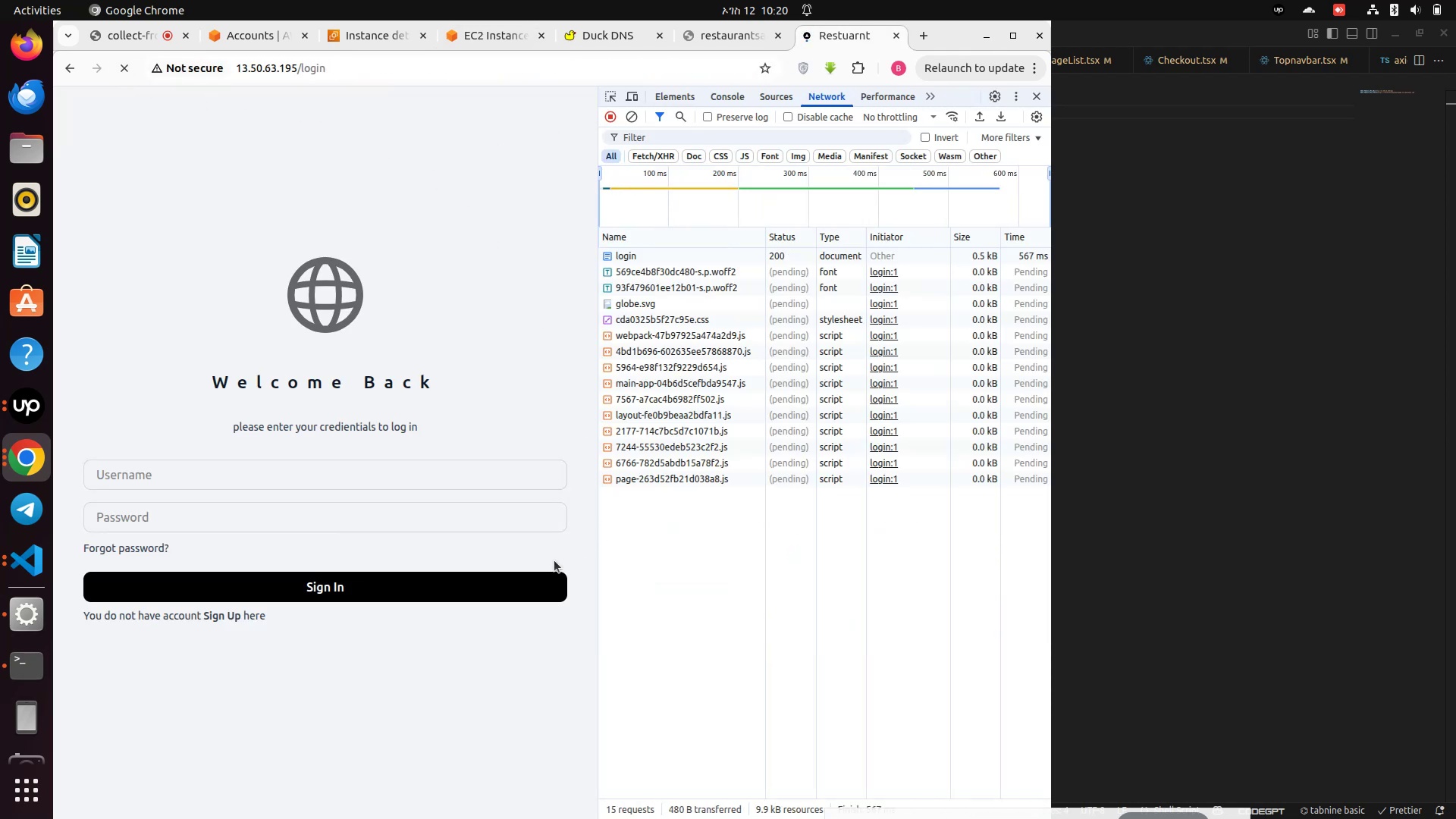 
left_click([218, 479])
 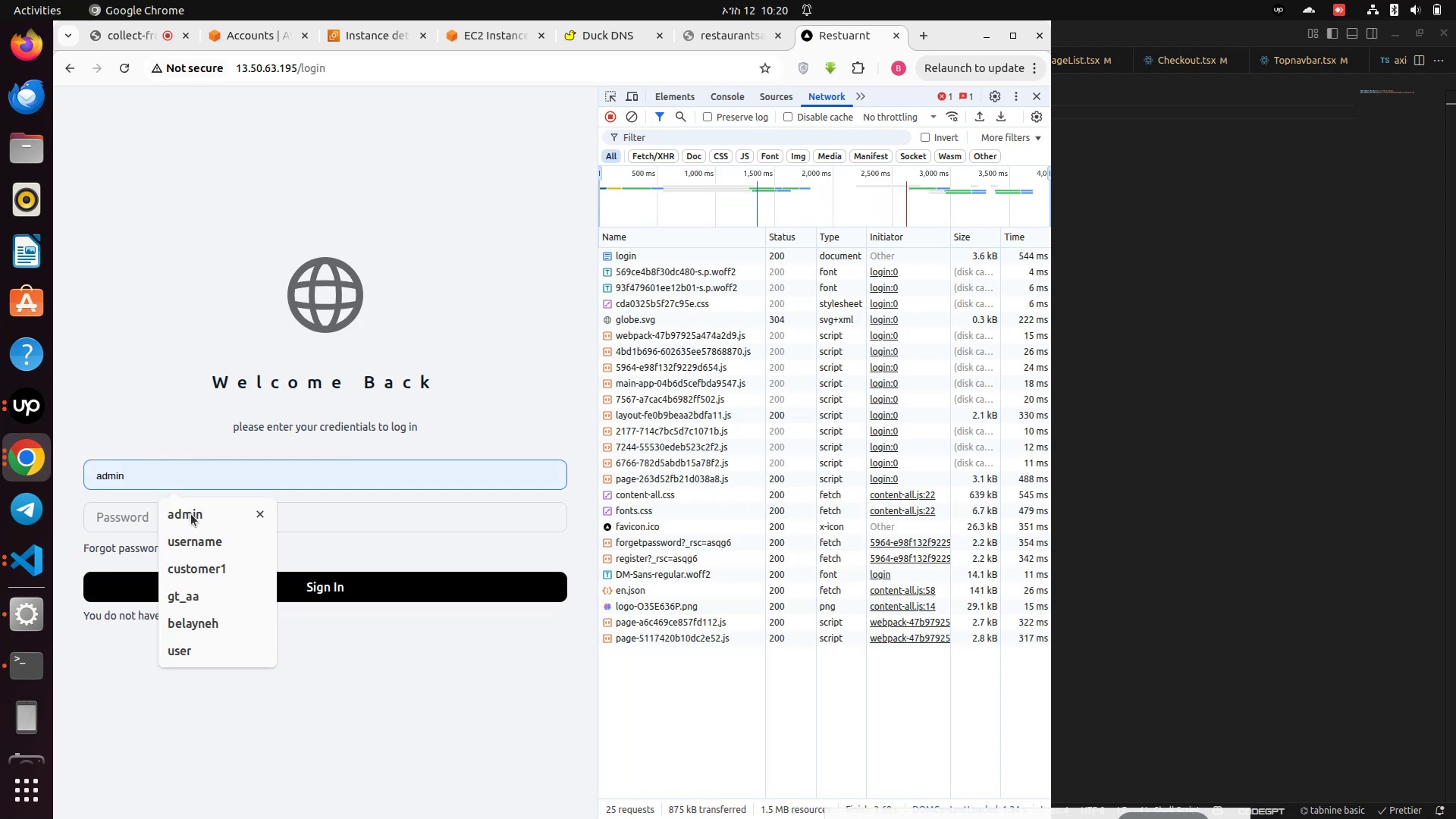 
left_click([191, 514])
 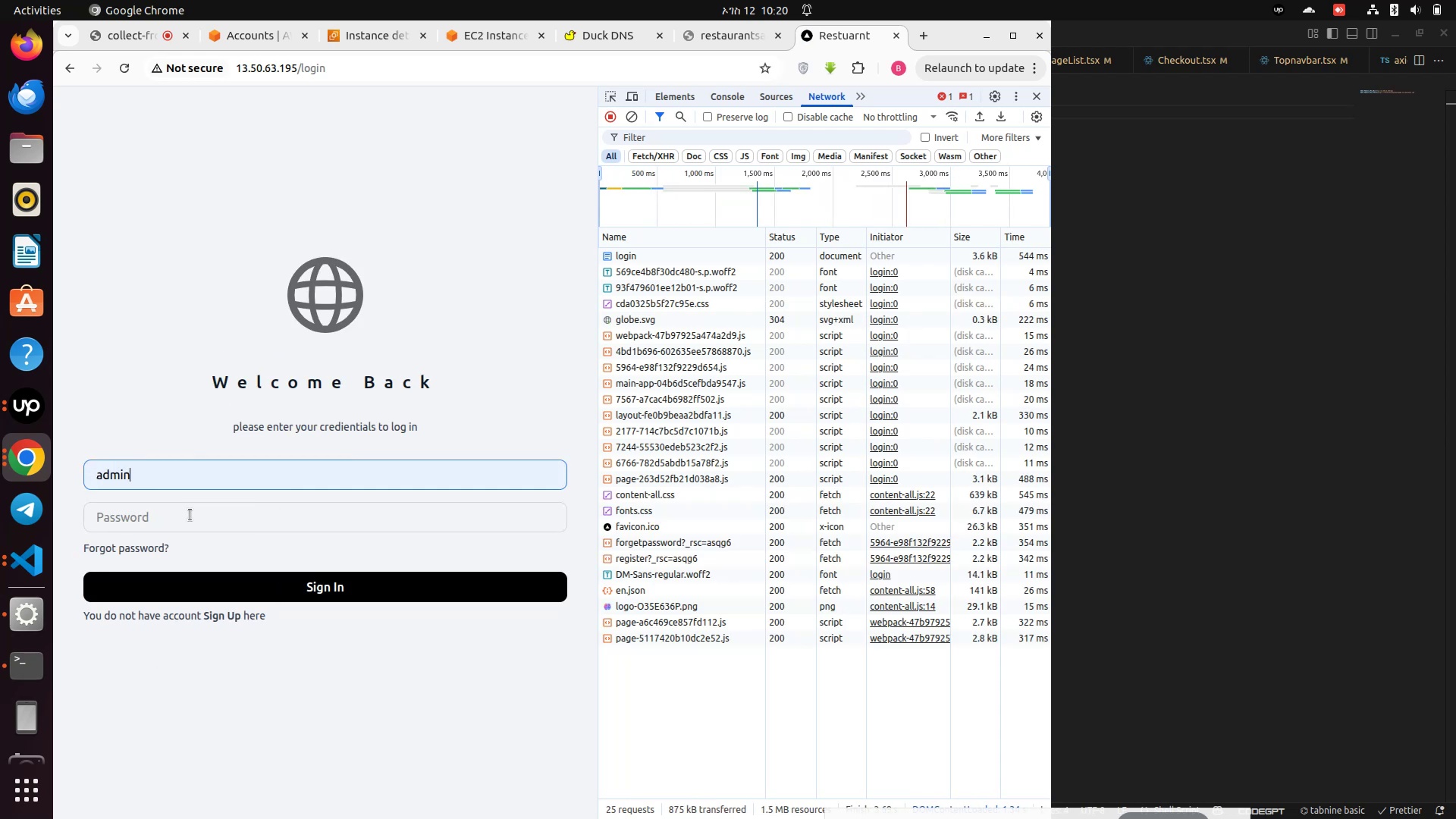 
left_click([190, 516])
 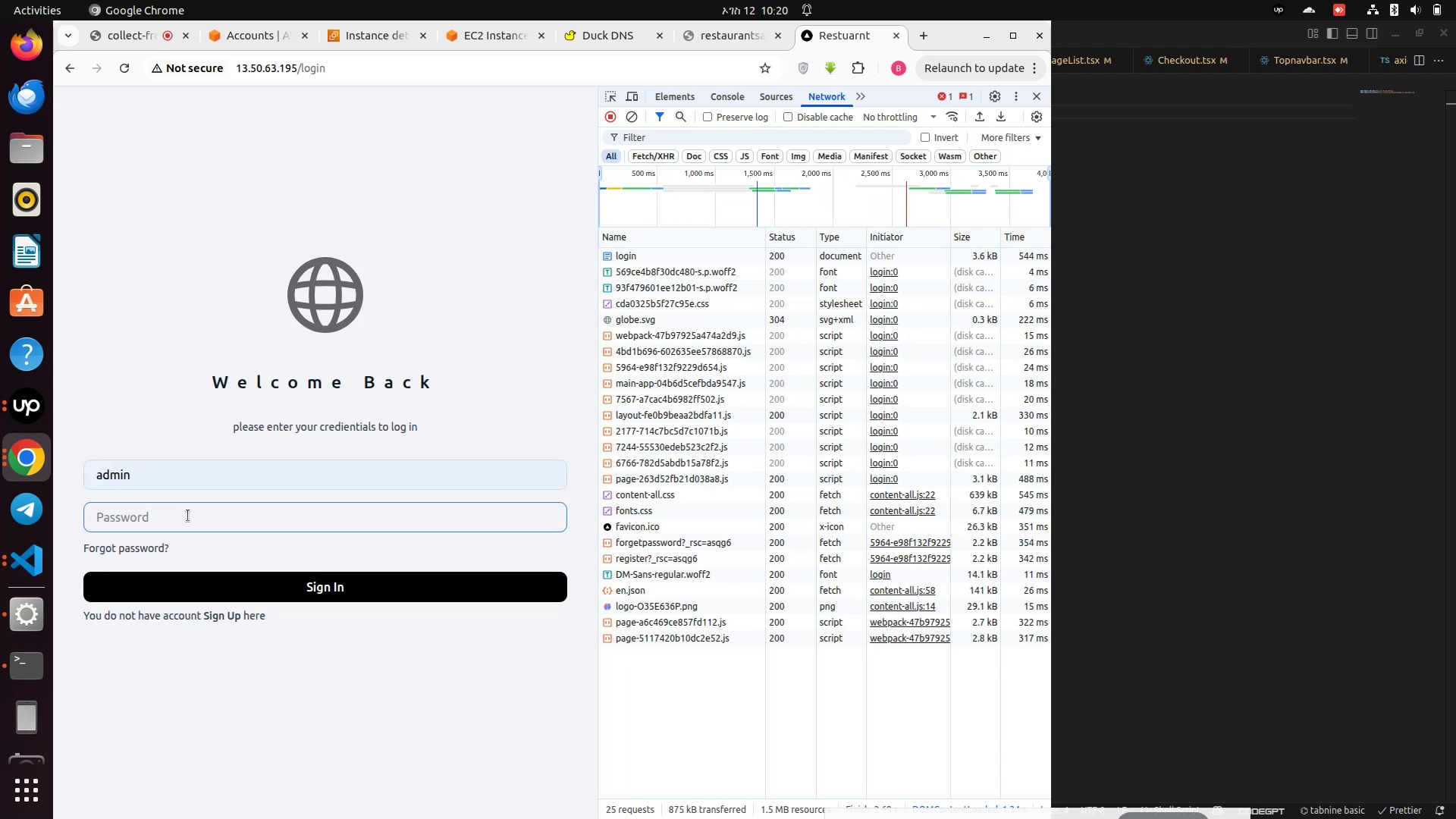 
type(admin)
 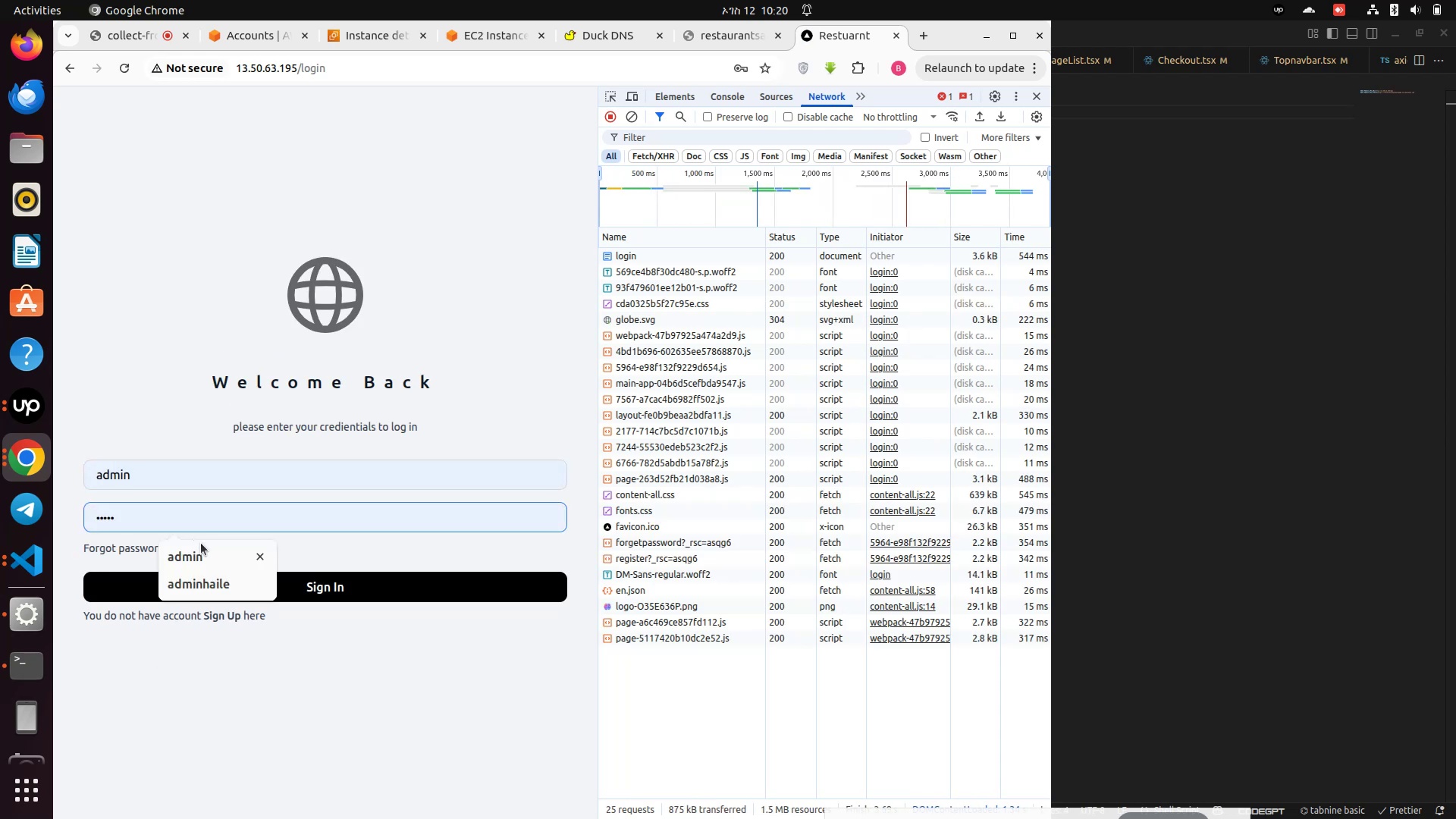 
left_click([201, 558])
 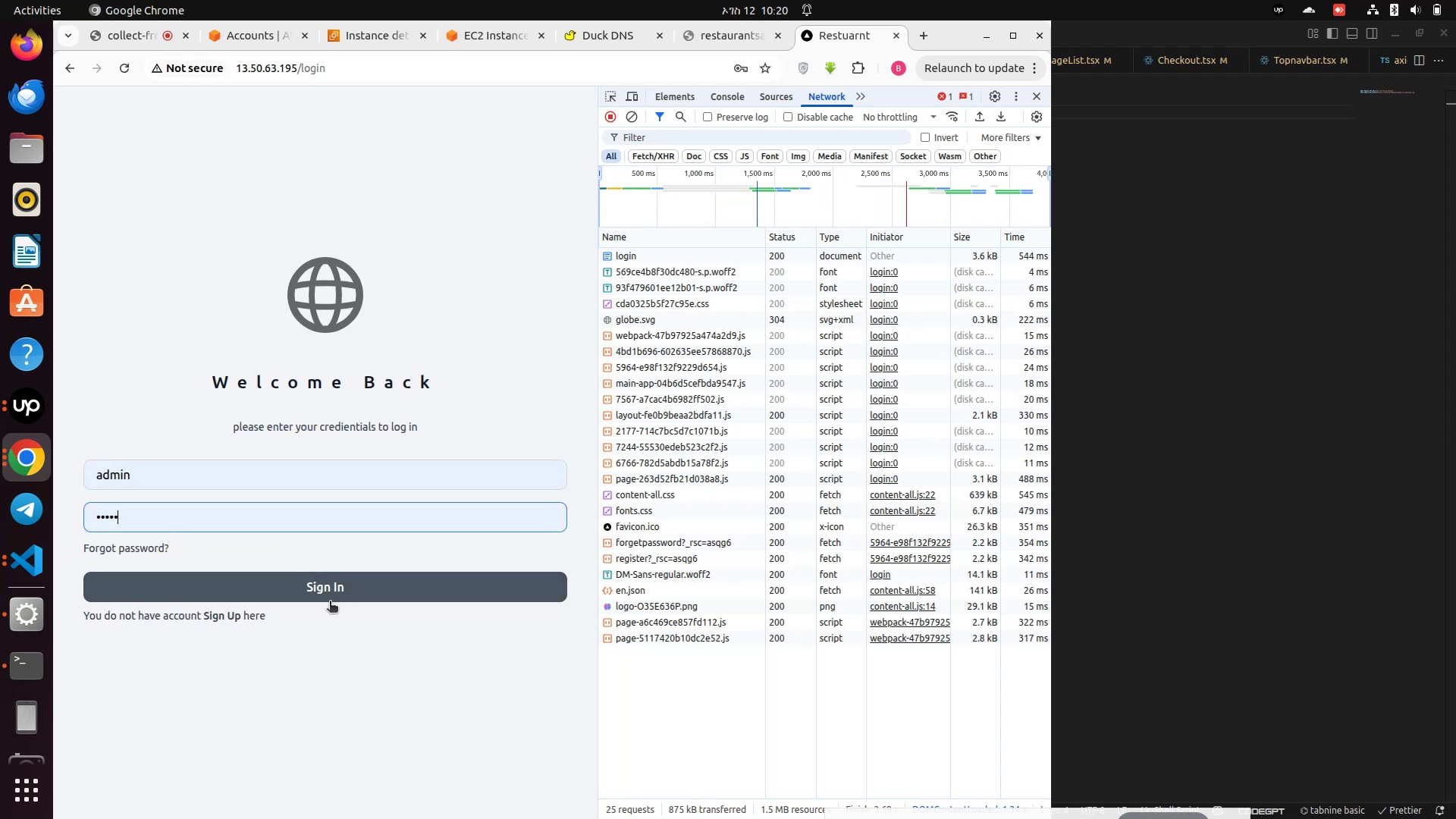 
left_click([331, 601])
 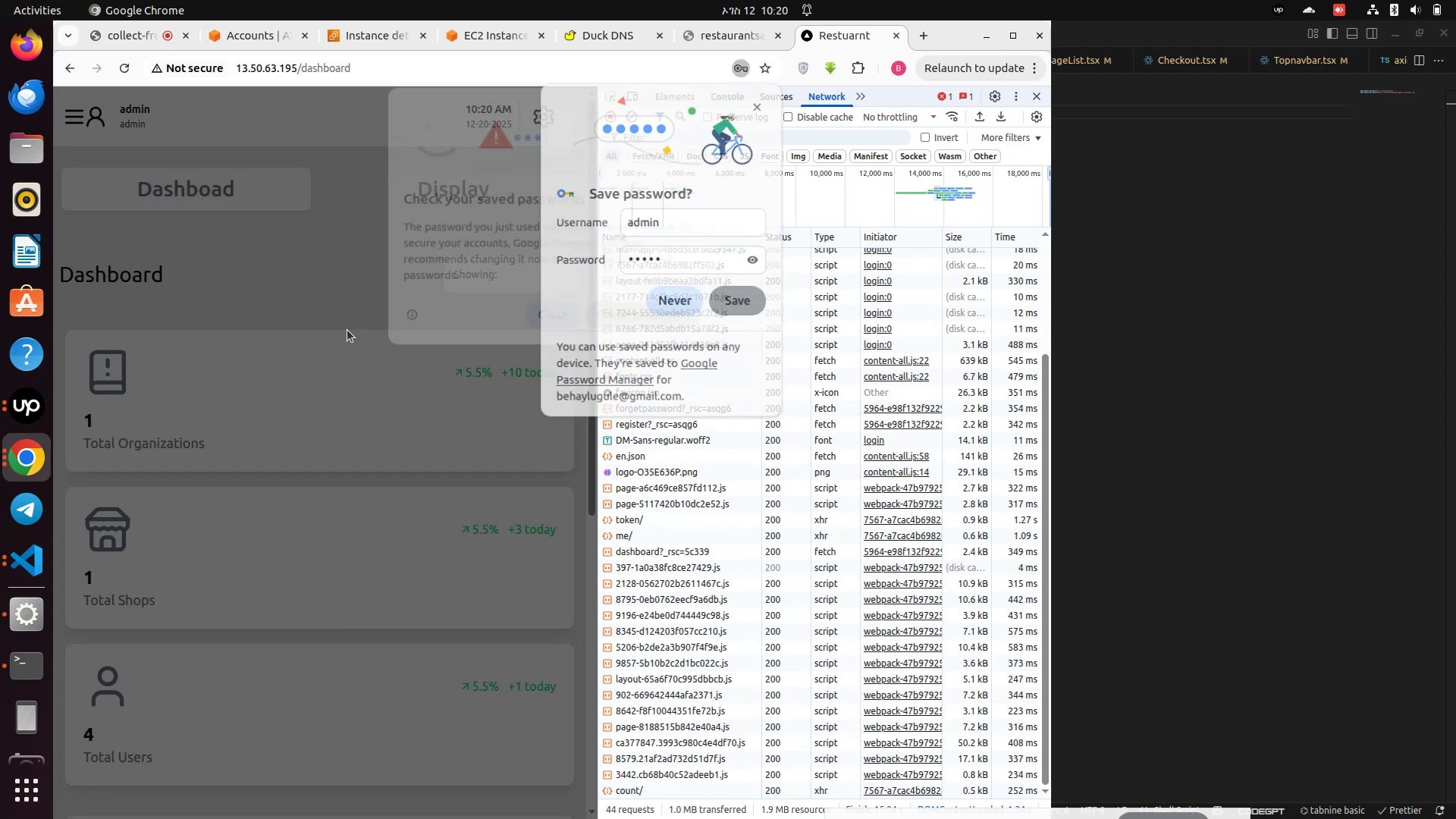 
left_click([556, 320])
 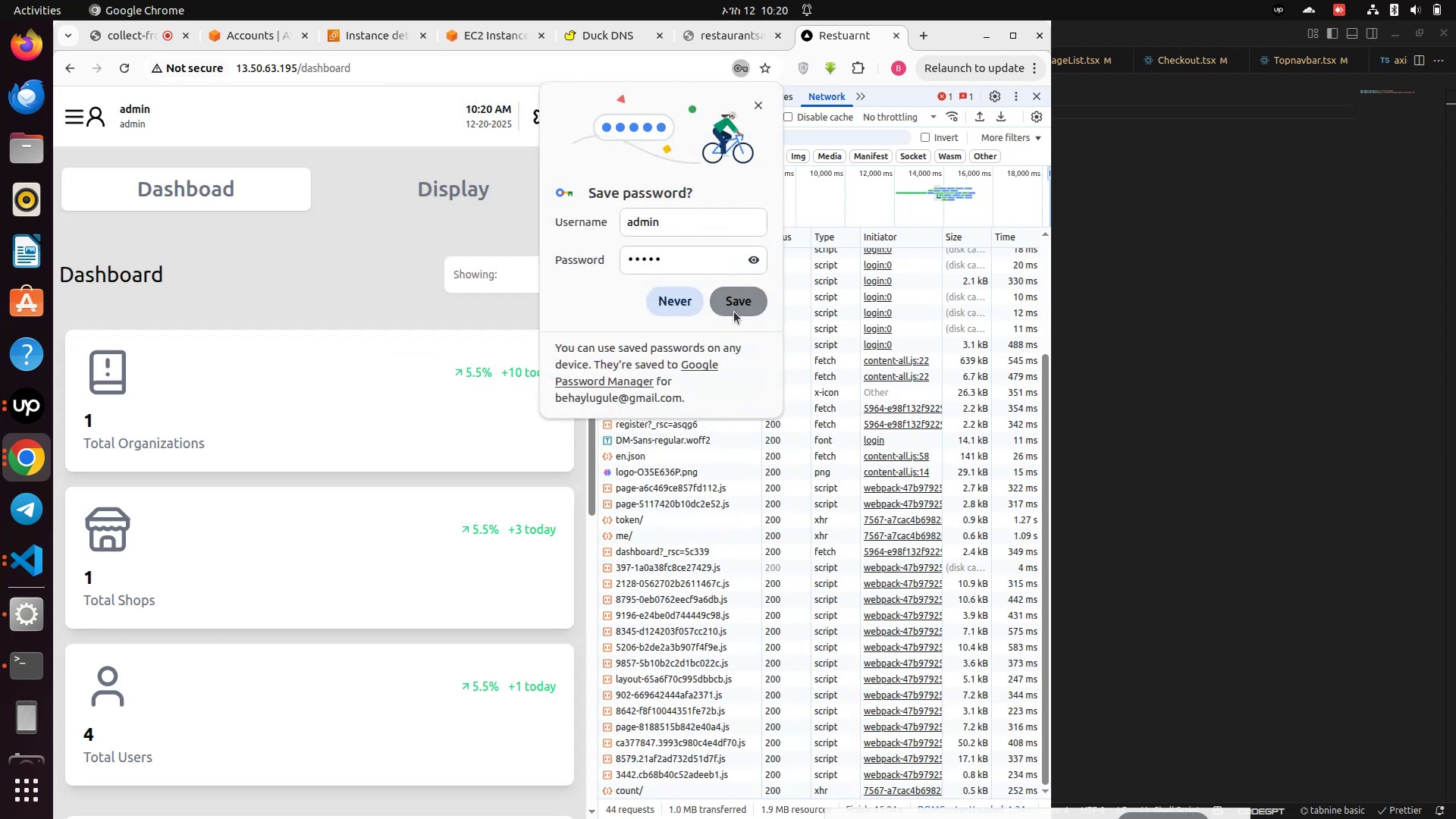 
left_click([744, 304])
 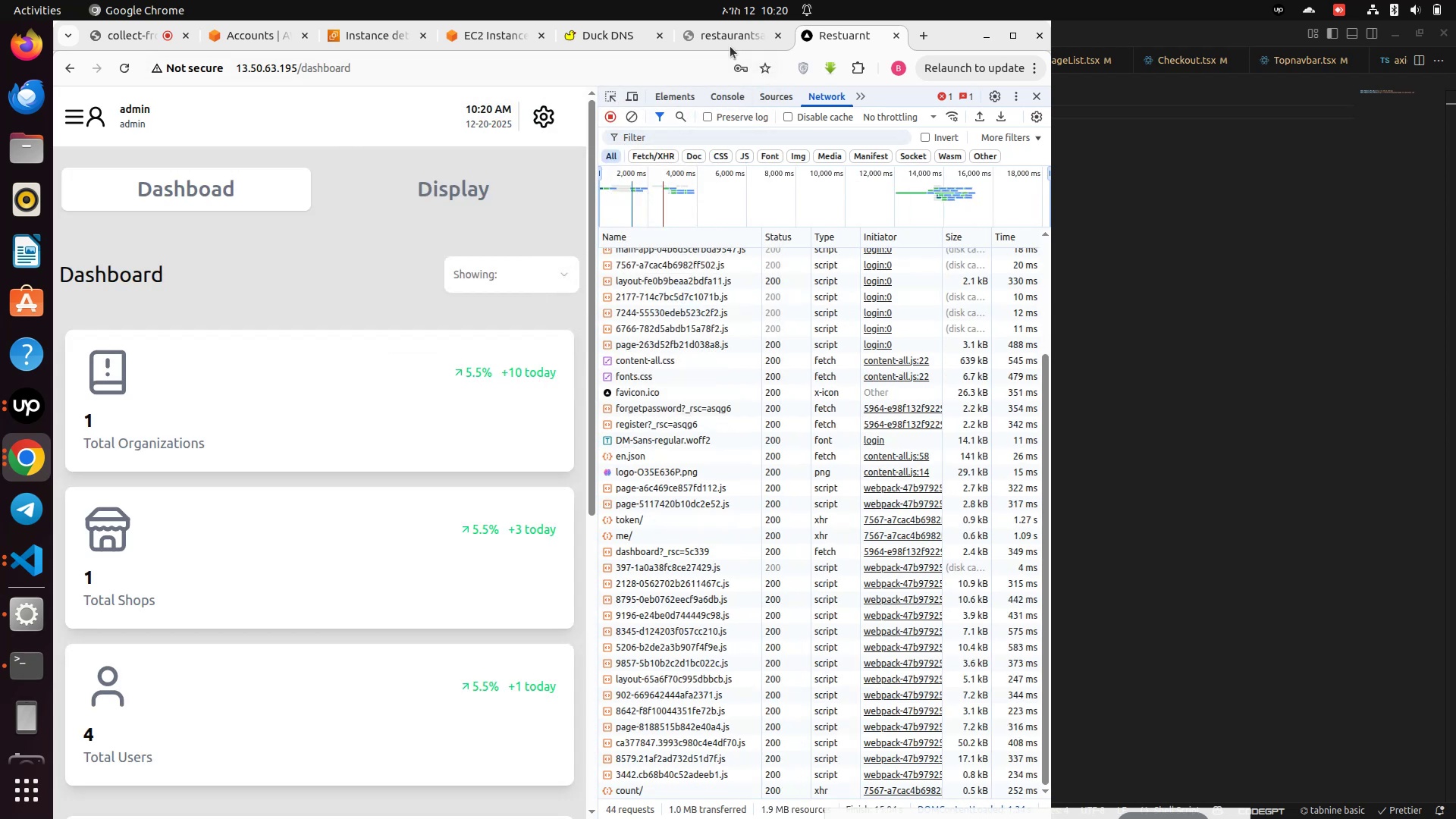 
left_click([736, 39])
 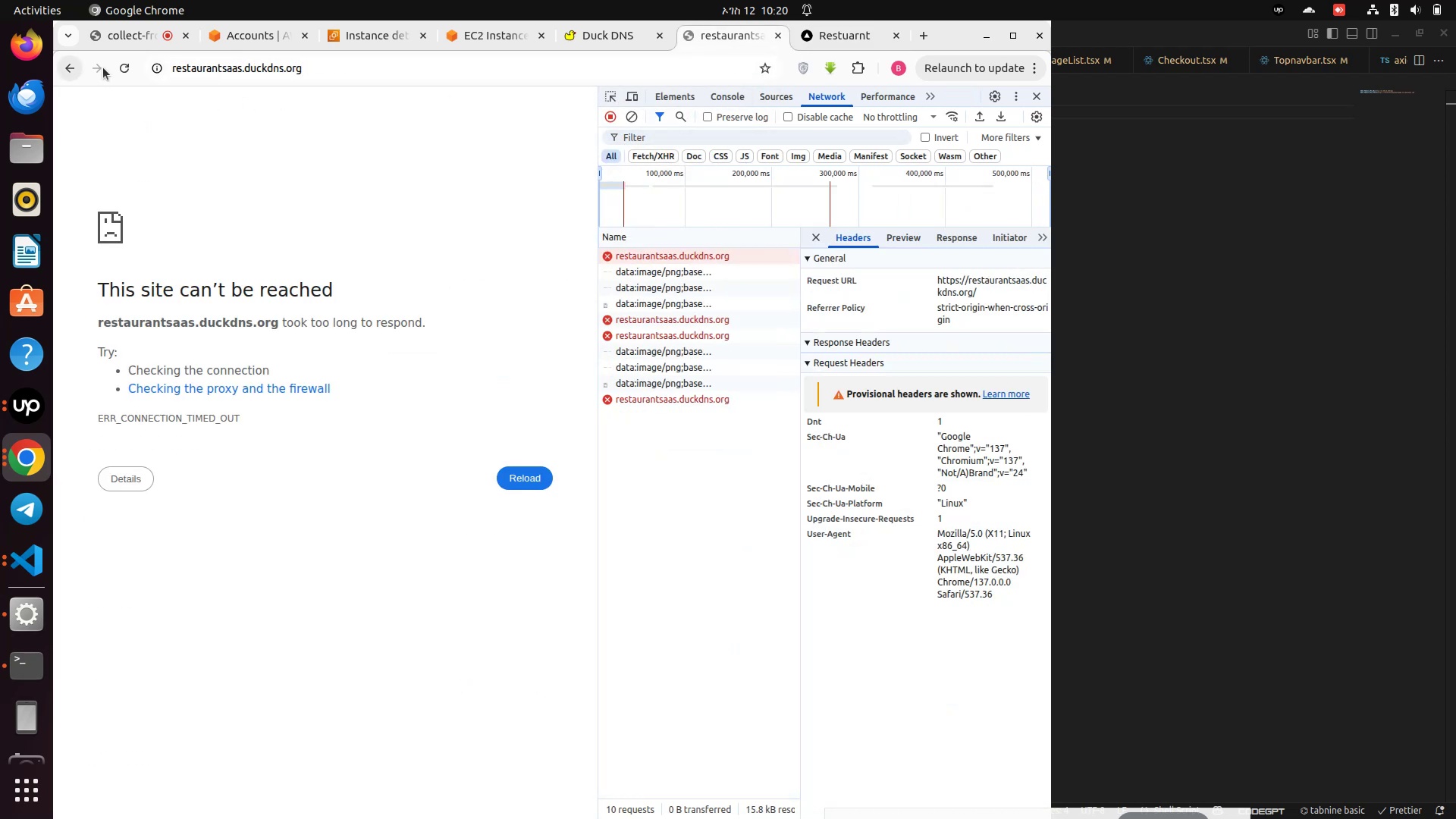 
left_click([118, 66])
 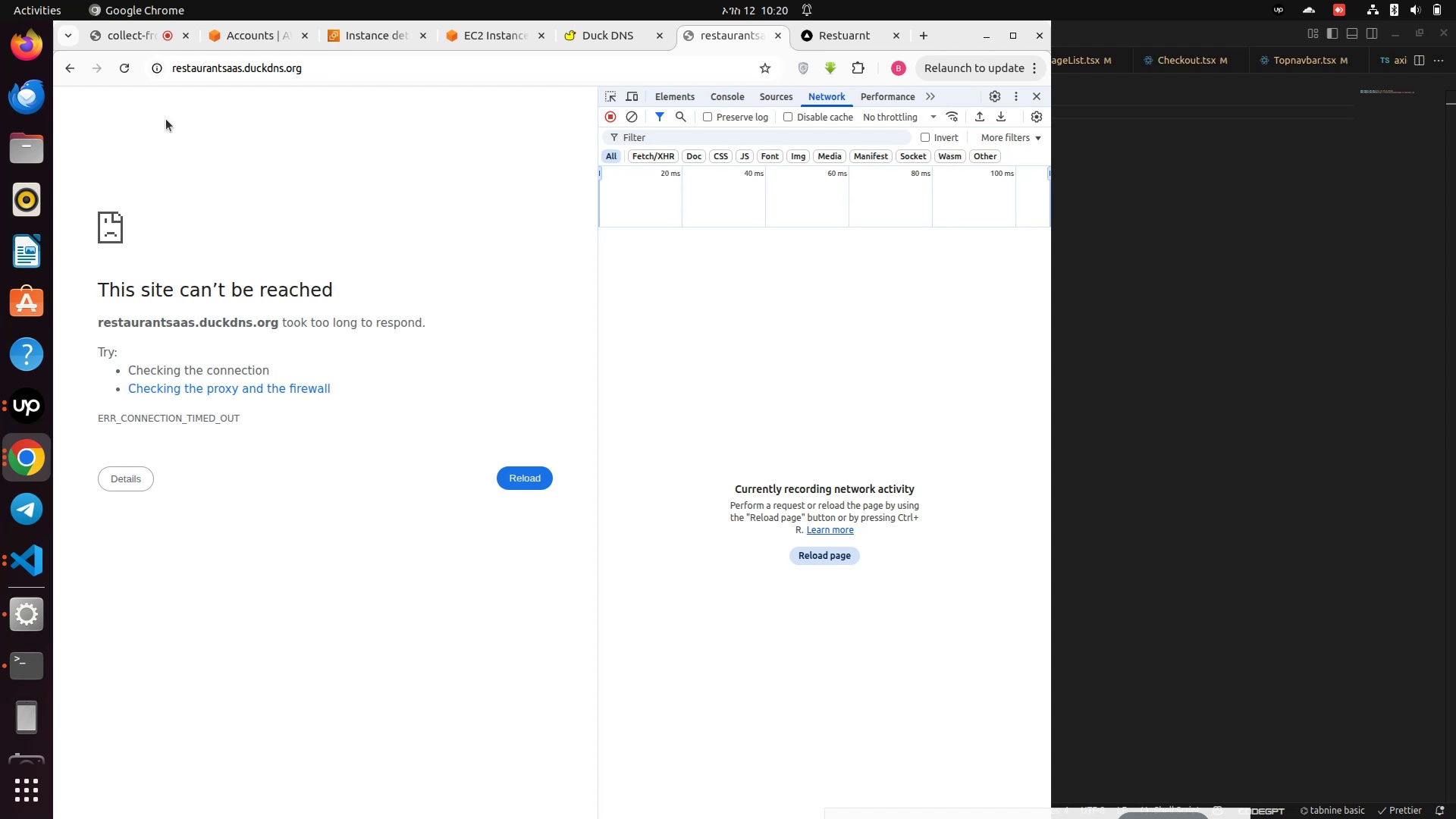 
left_click([124, 73])
 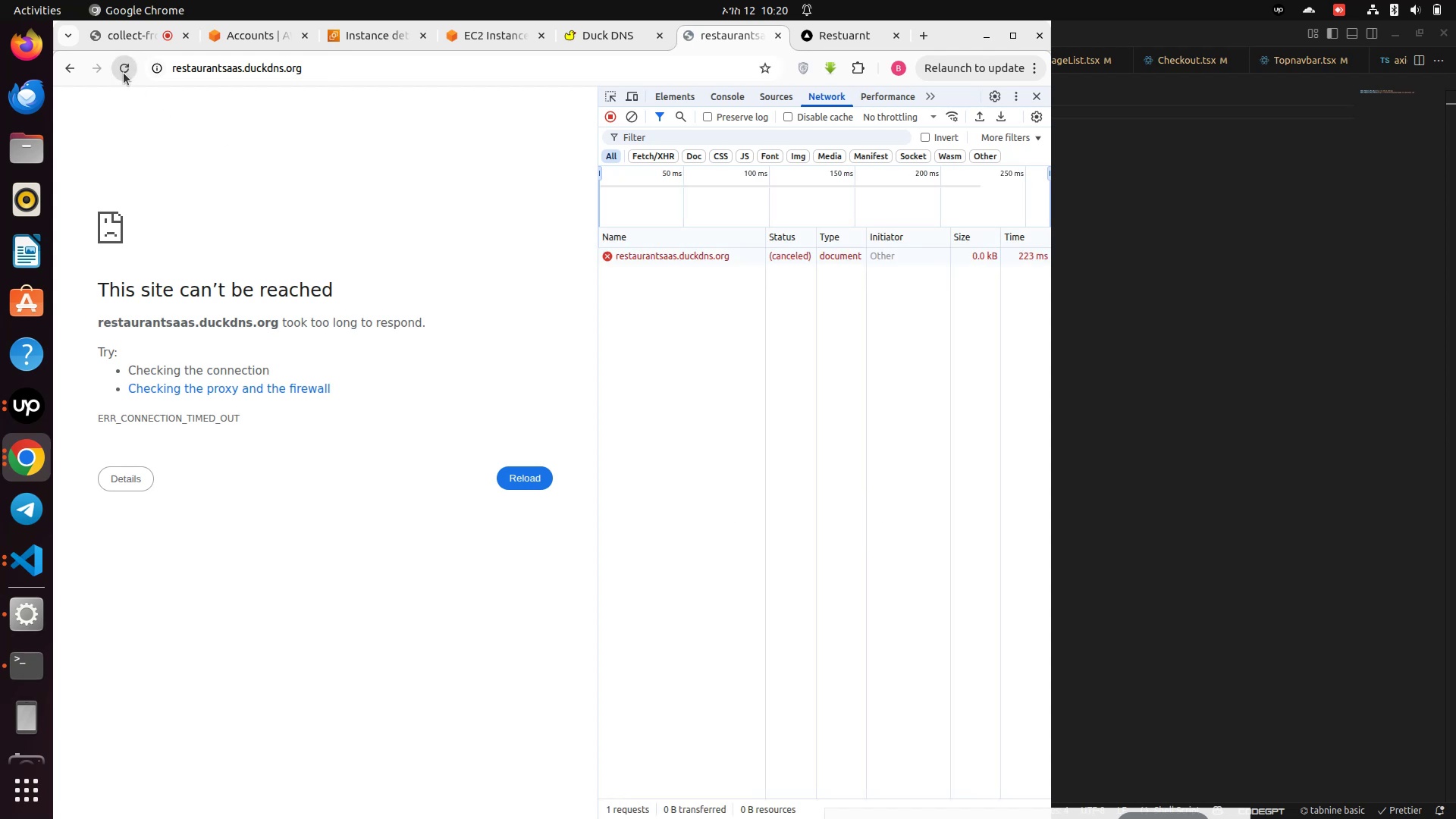 
left_click([124, 73])
 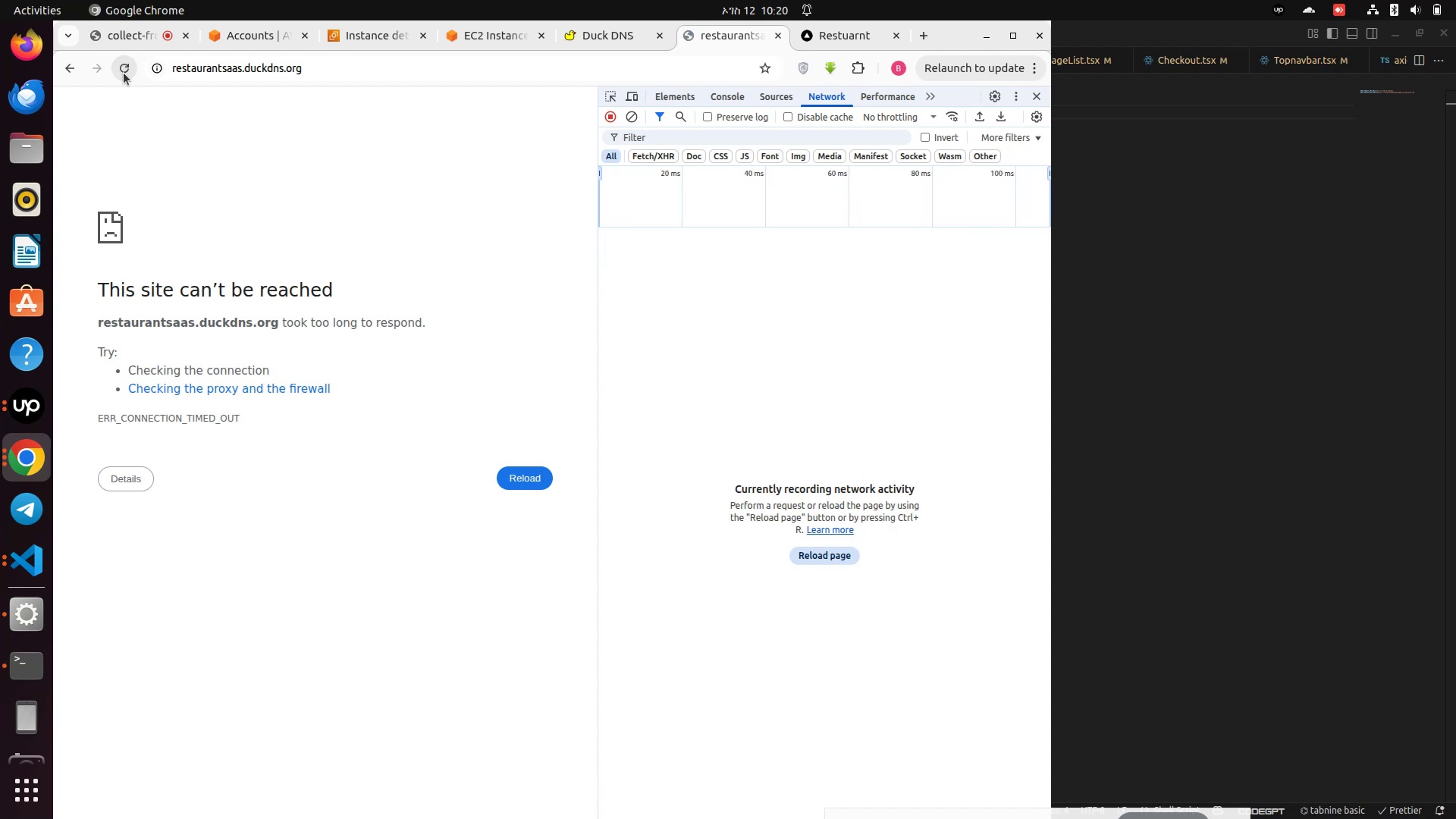 
left_click([124, 73])
 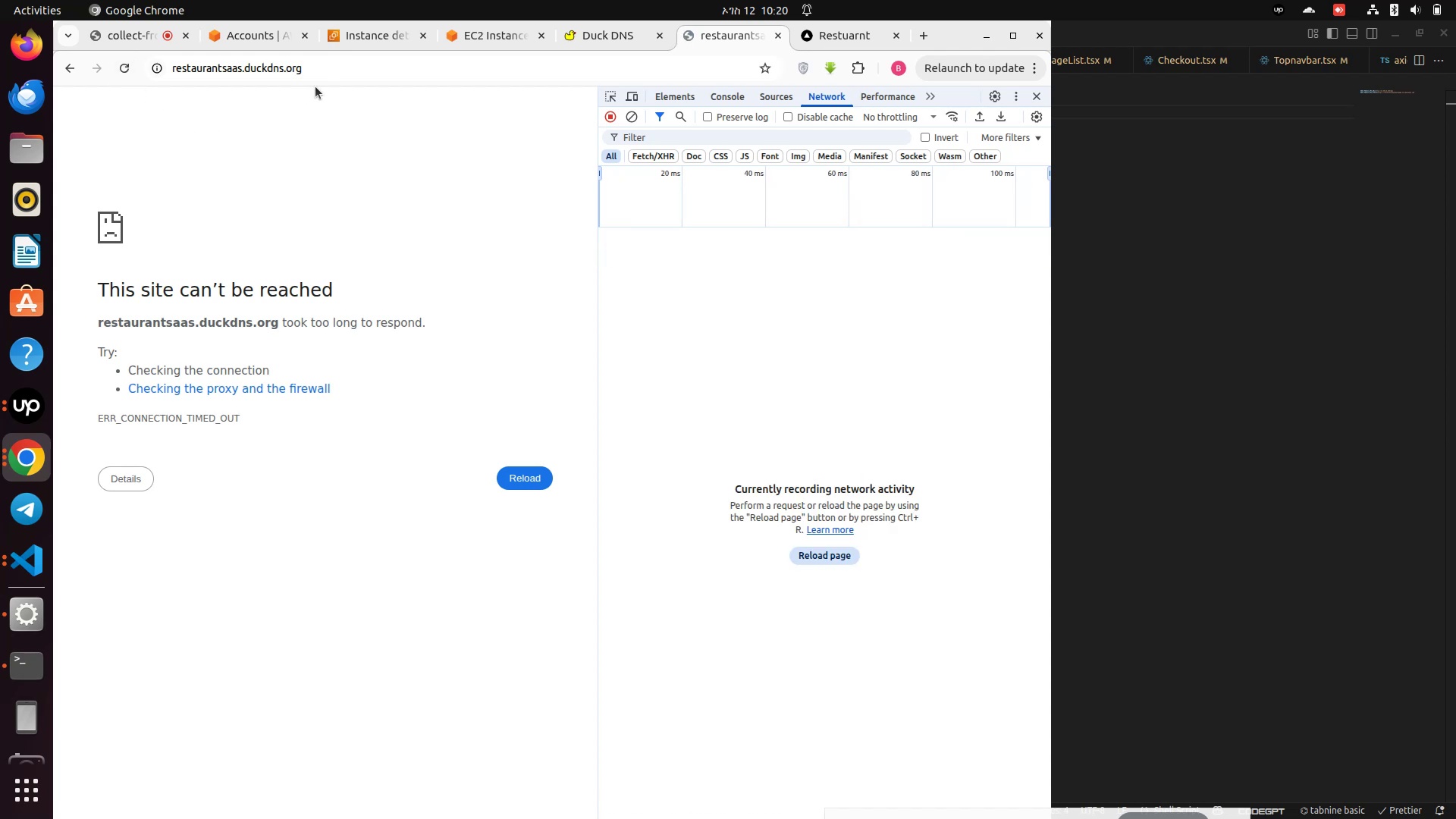 
left_click([330, 71])
 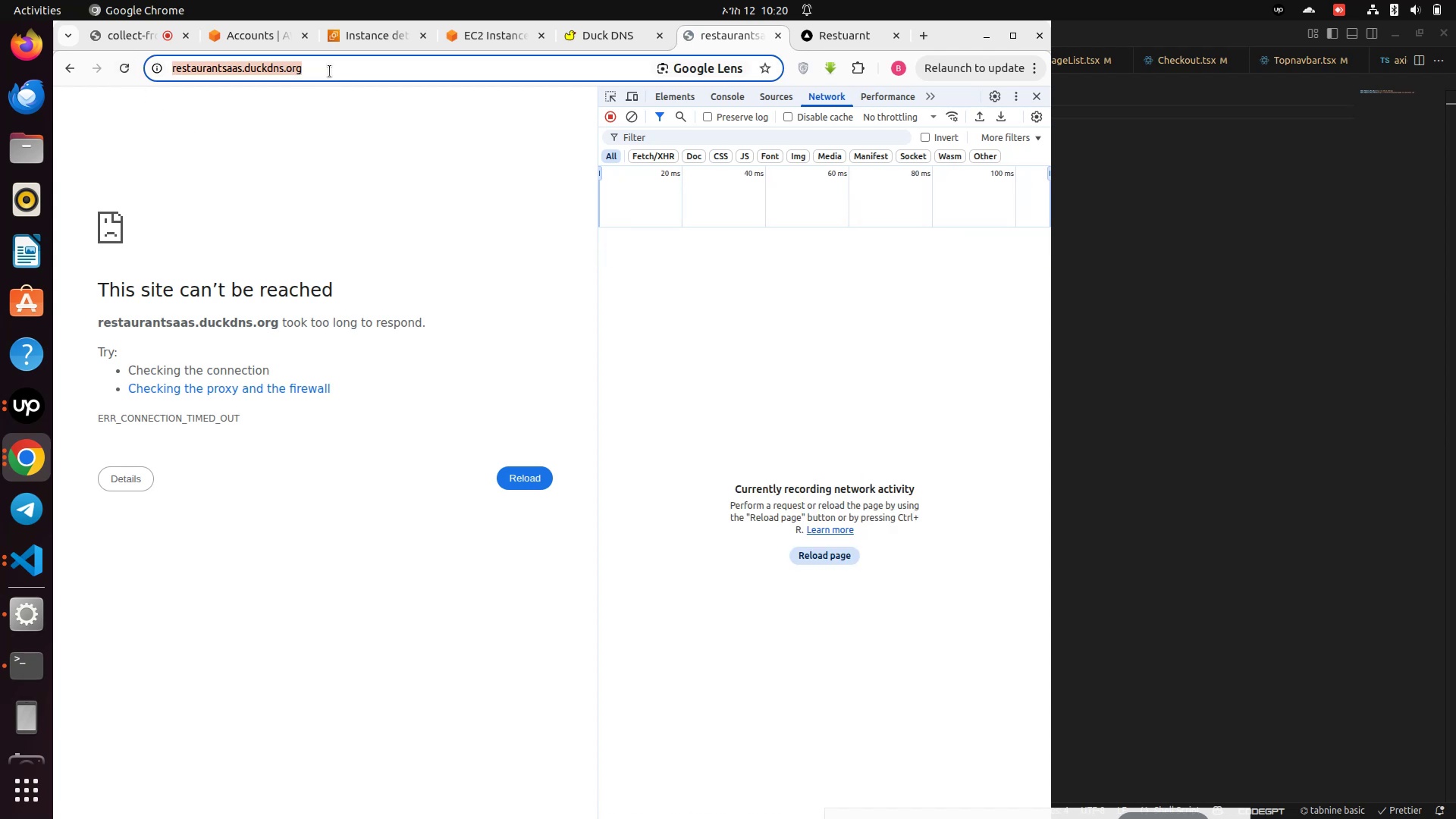 
left_click([330, 71])
 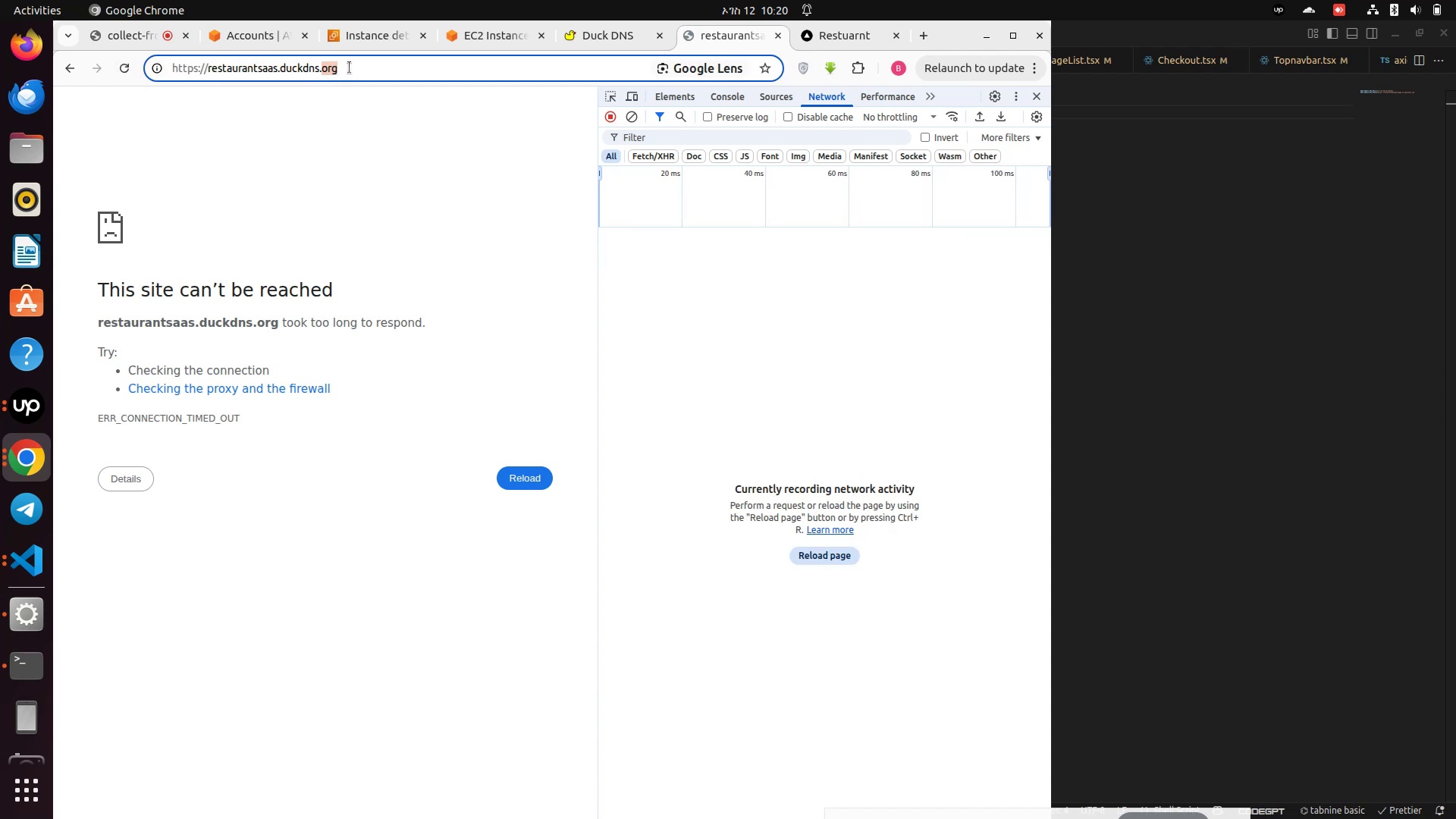 
left_click([350, 67])
 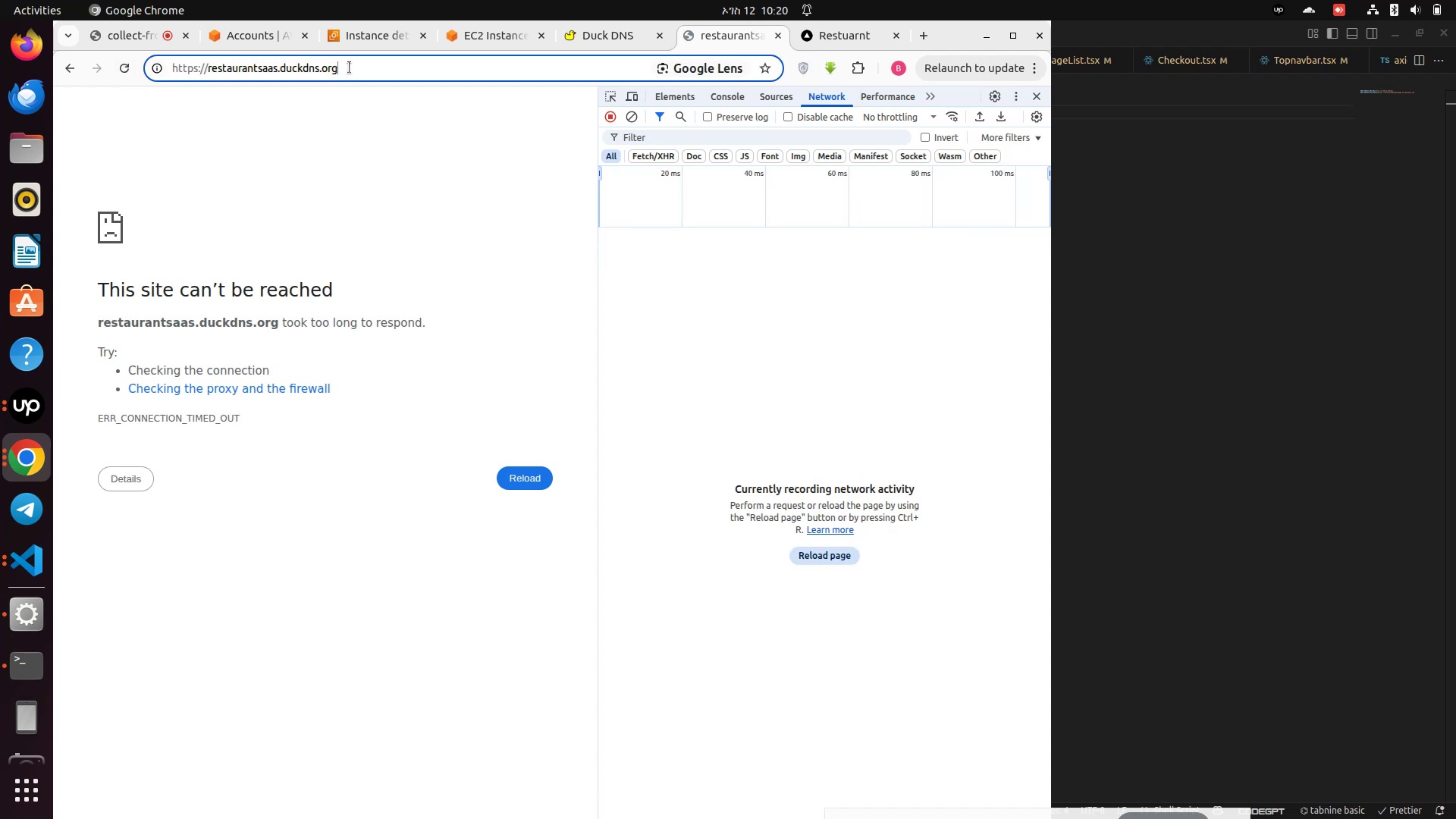 
key(Control+A)
 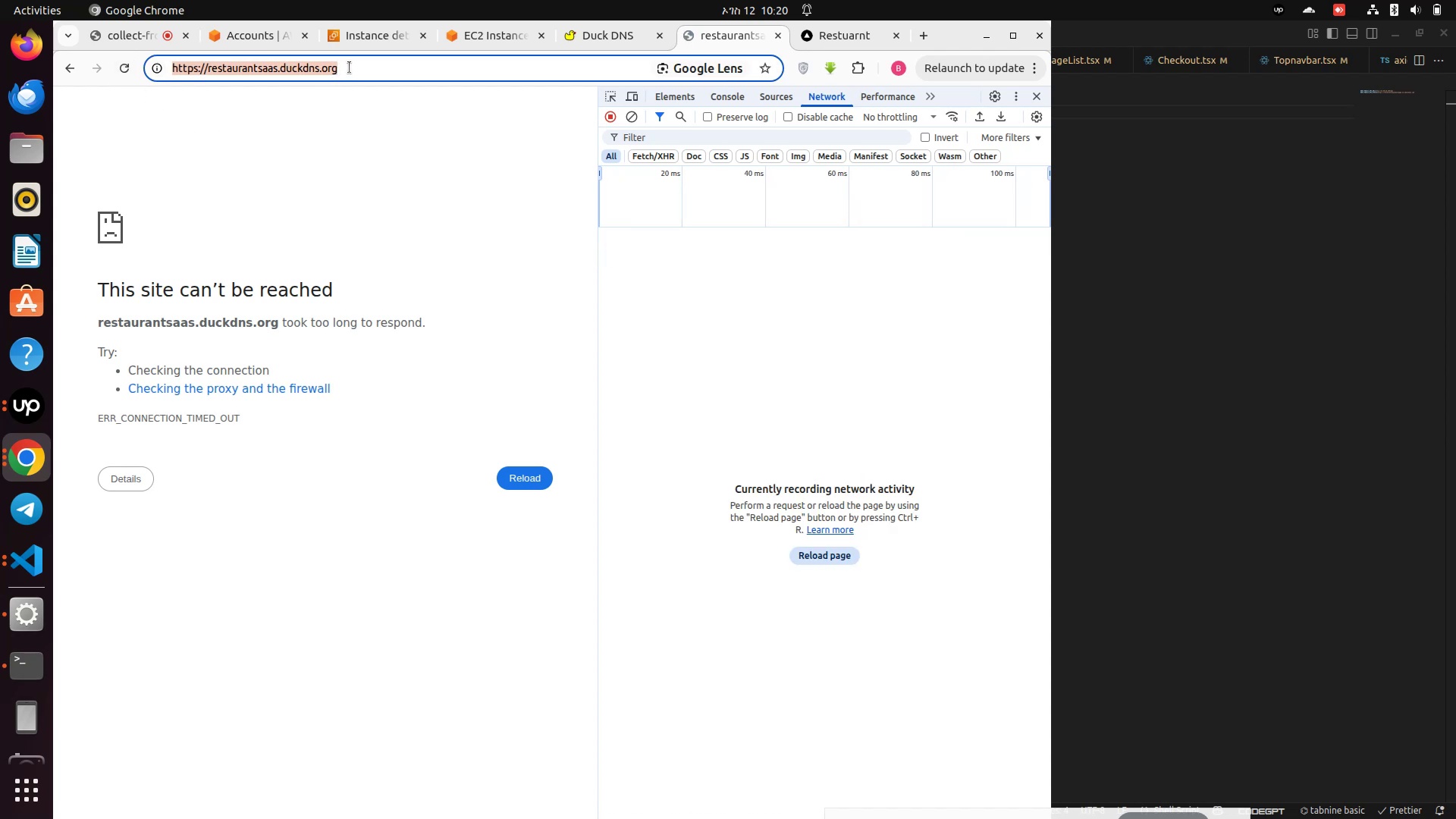 
key(Control+C)
 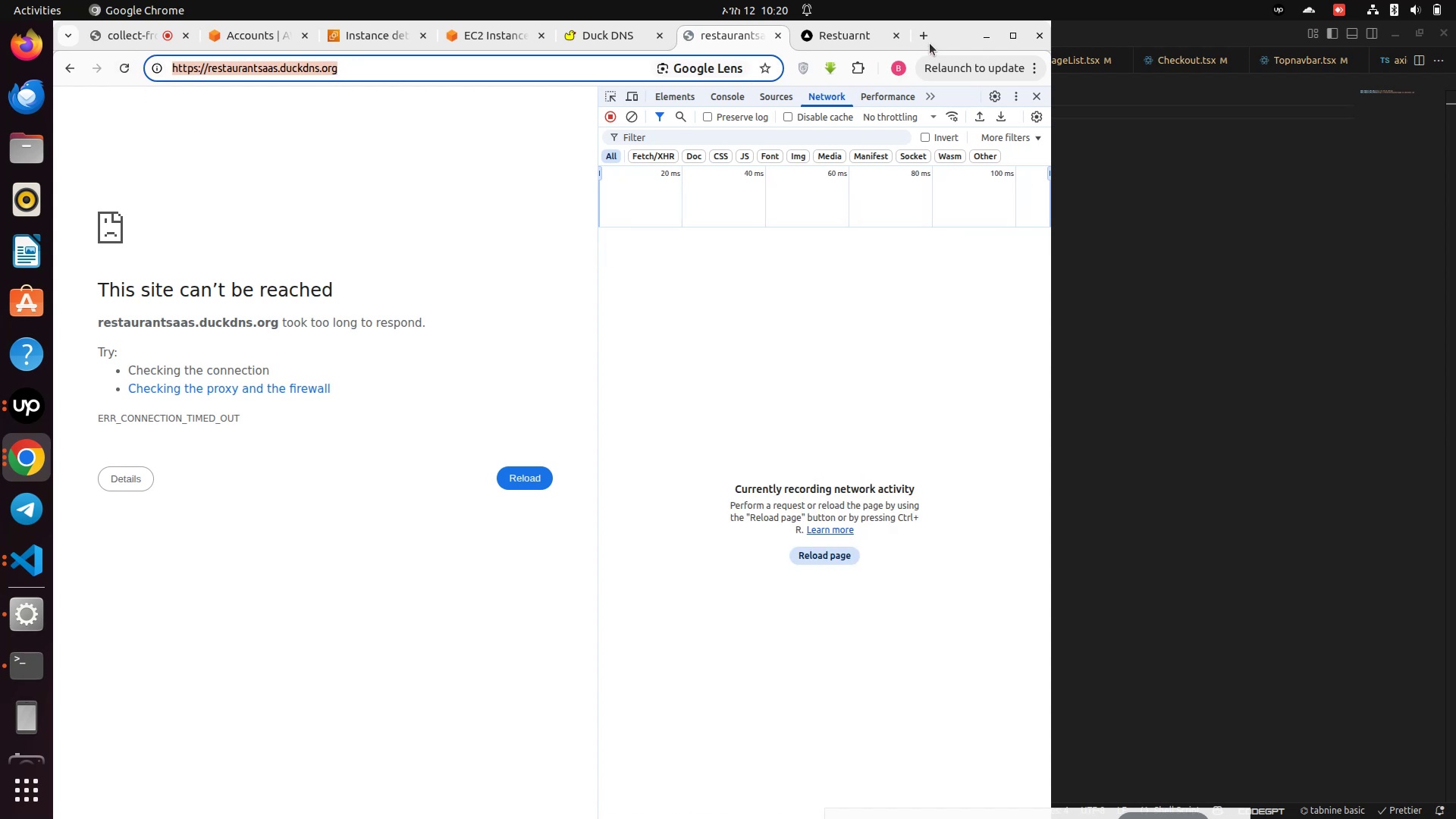 
left_click([928, 39])
 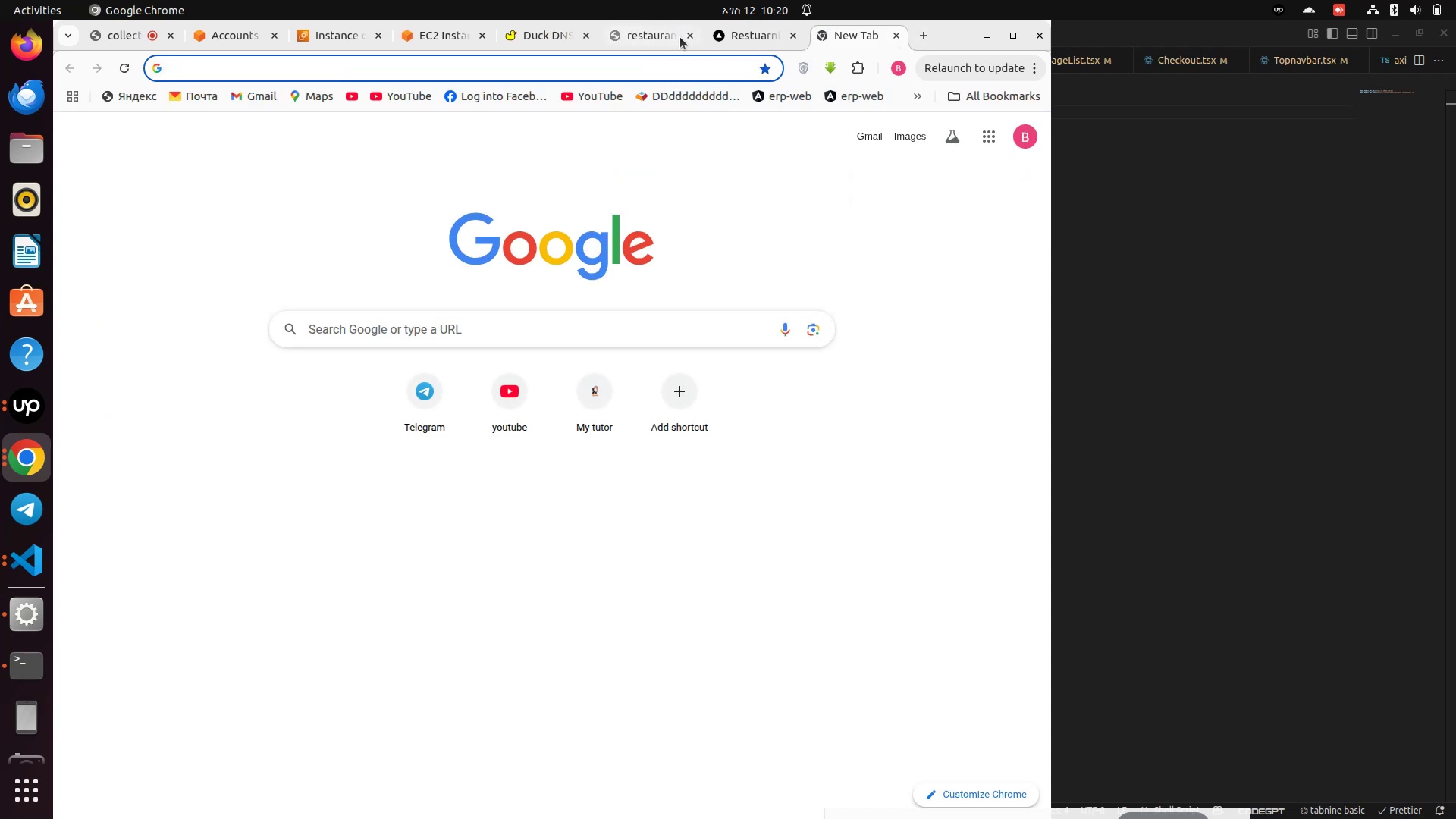 
left_click([686, 36])
 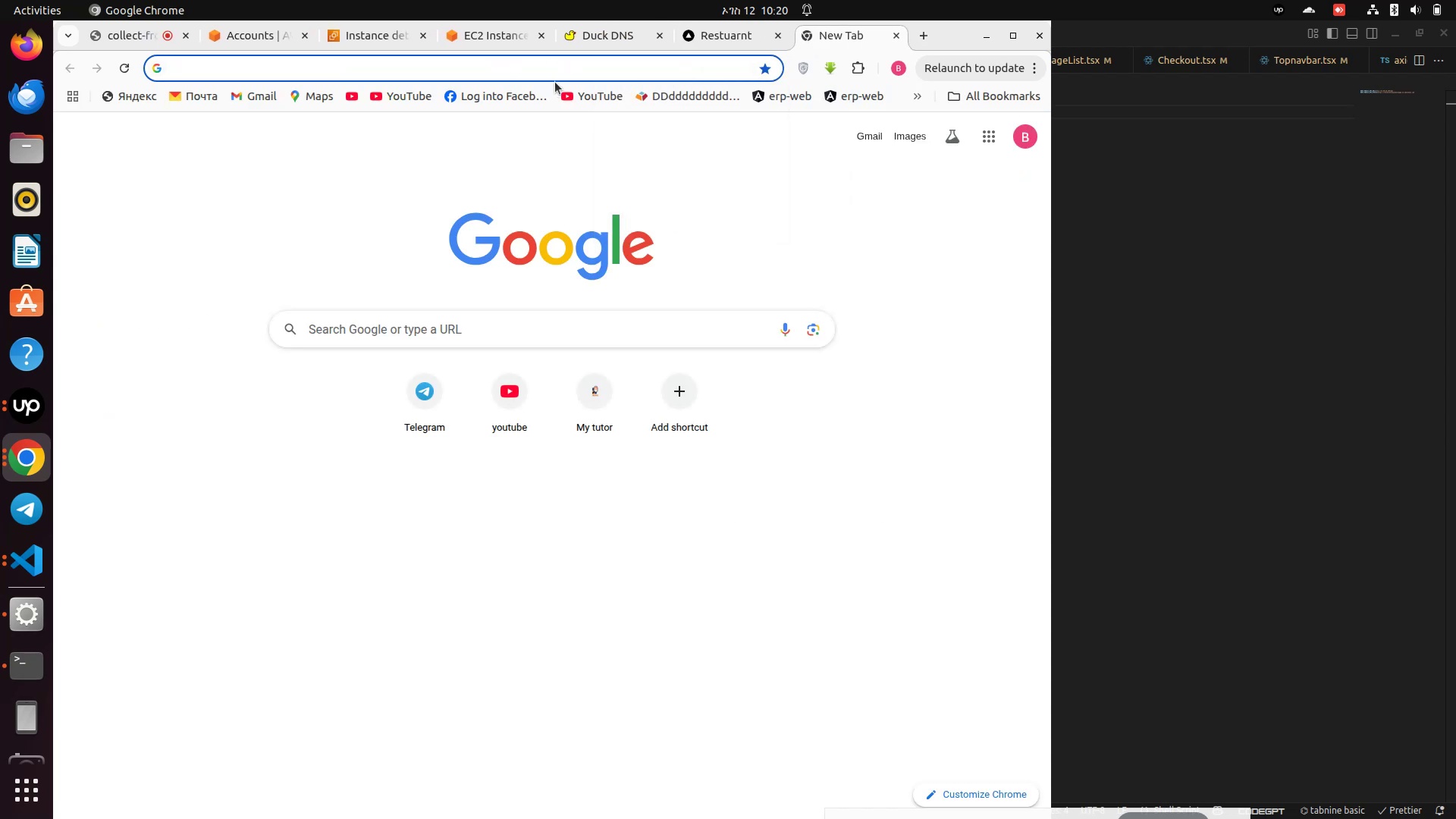 
left_click([555, 75])
 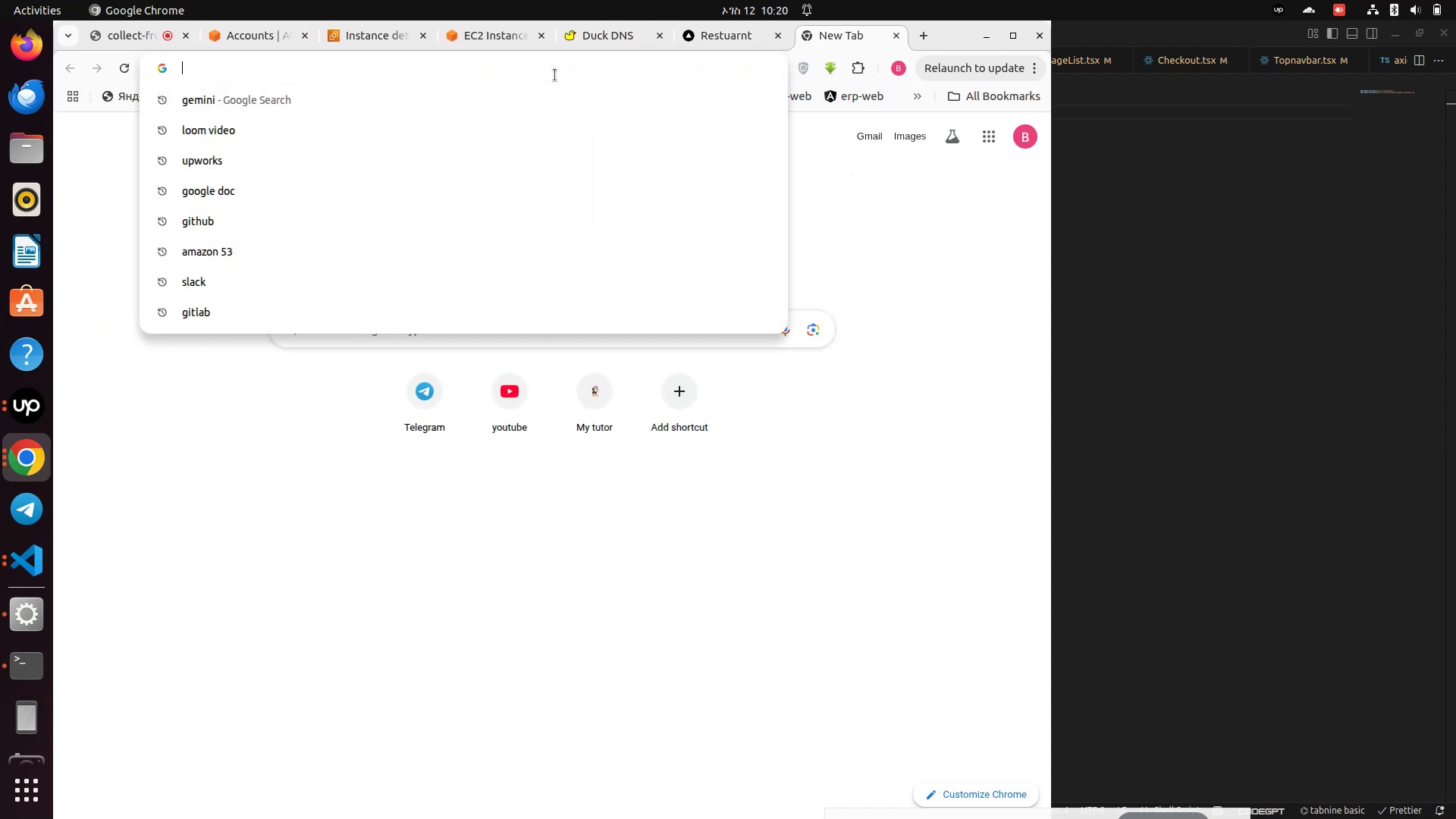 
key(Control+V)
 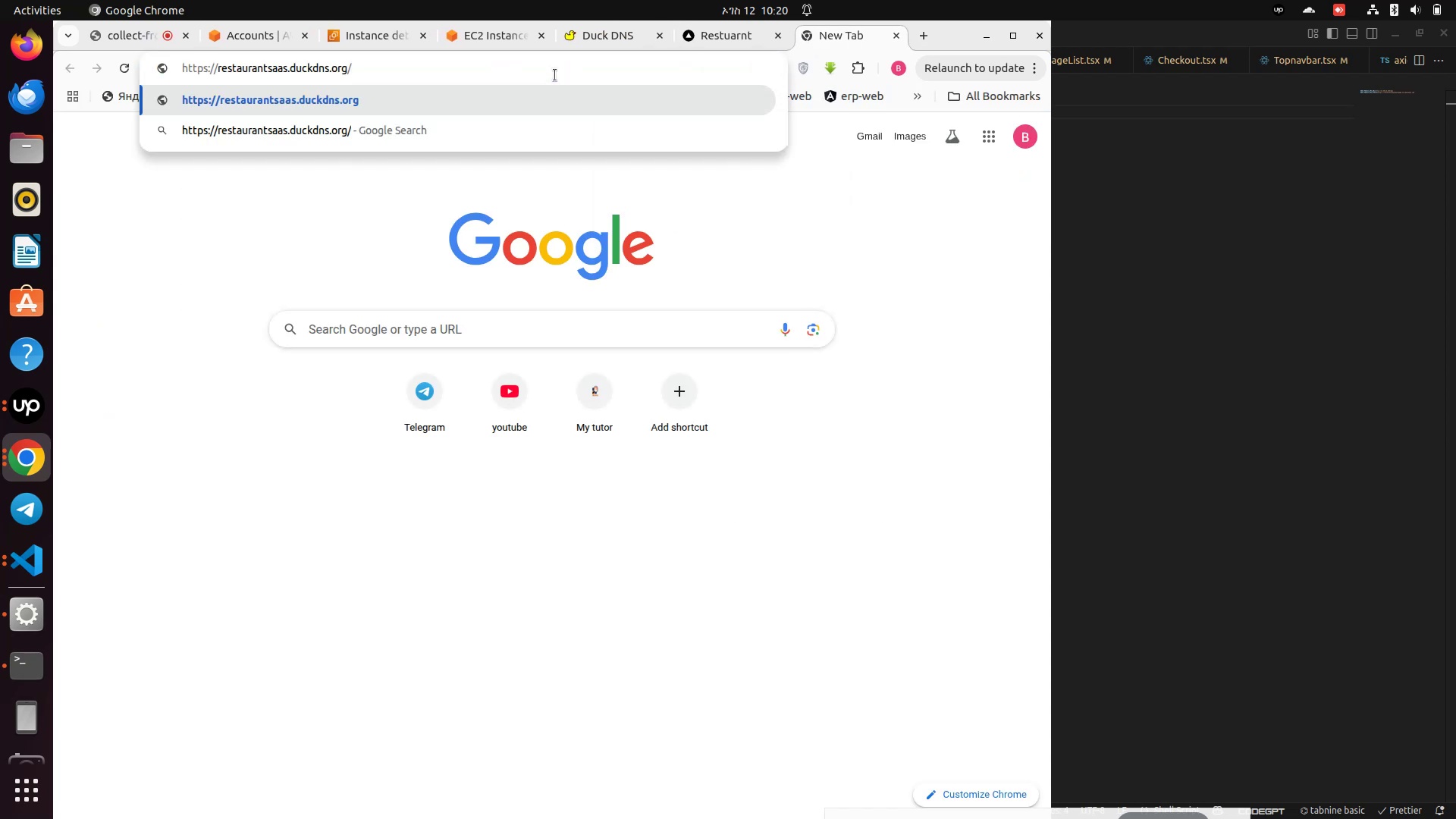 
key(Enter)
 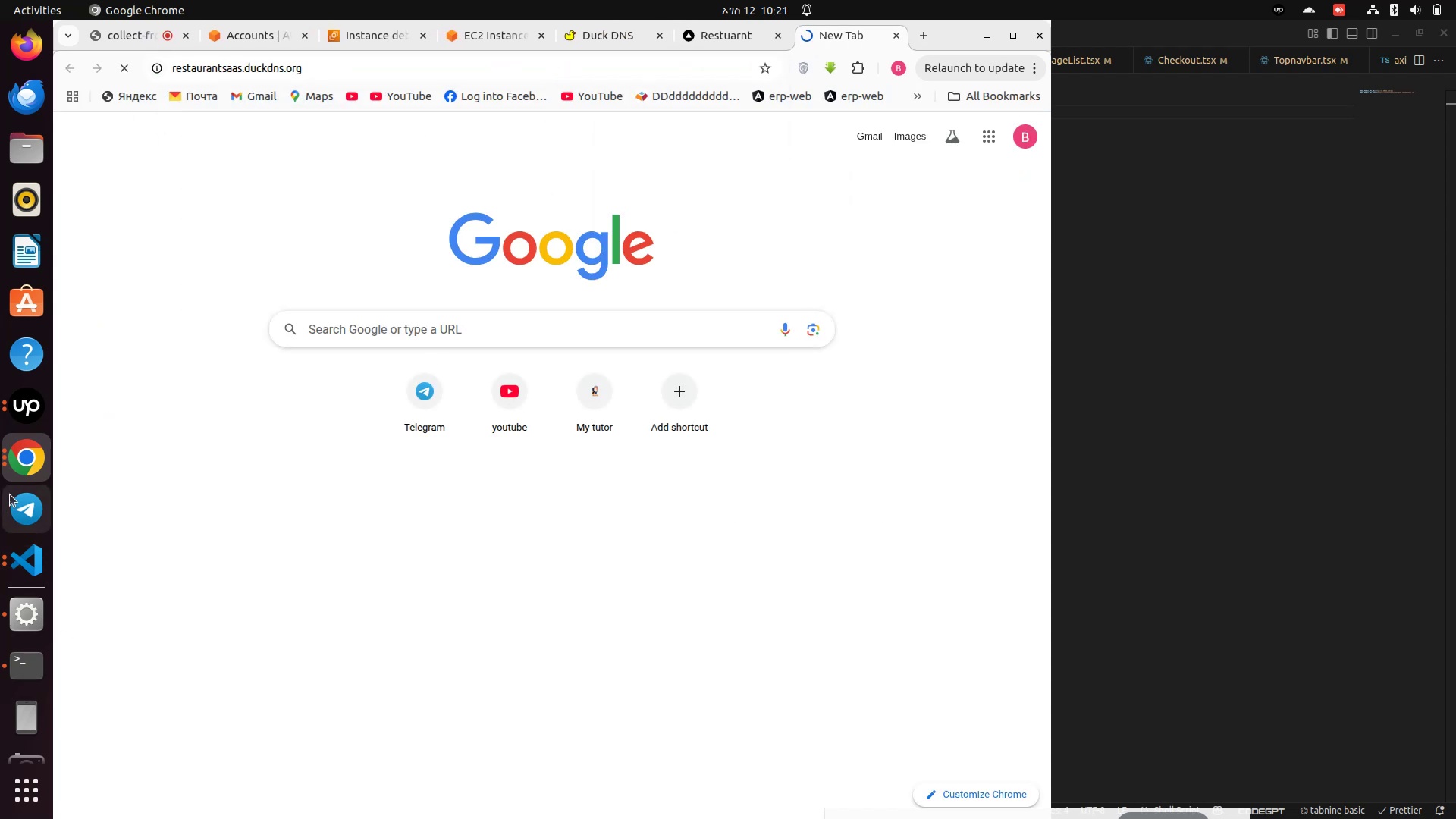 
left_click([26, 464])
 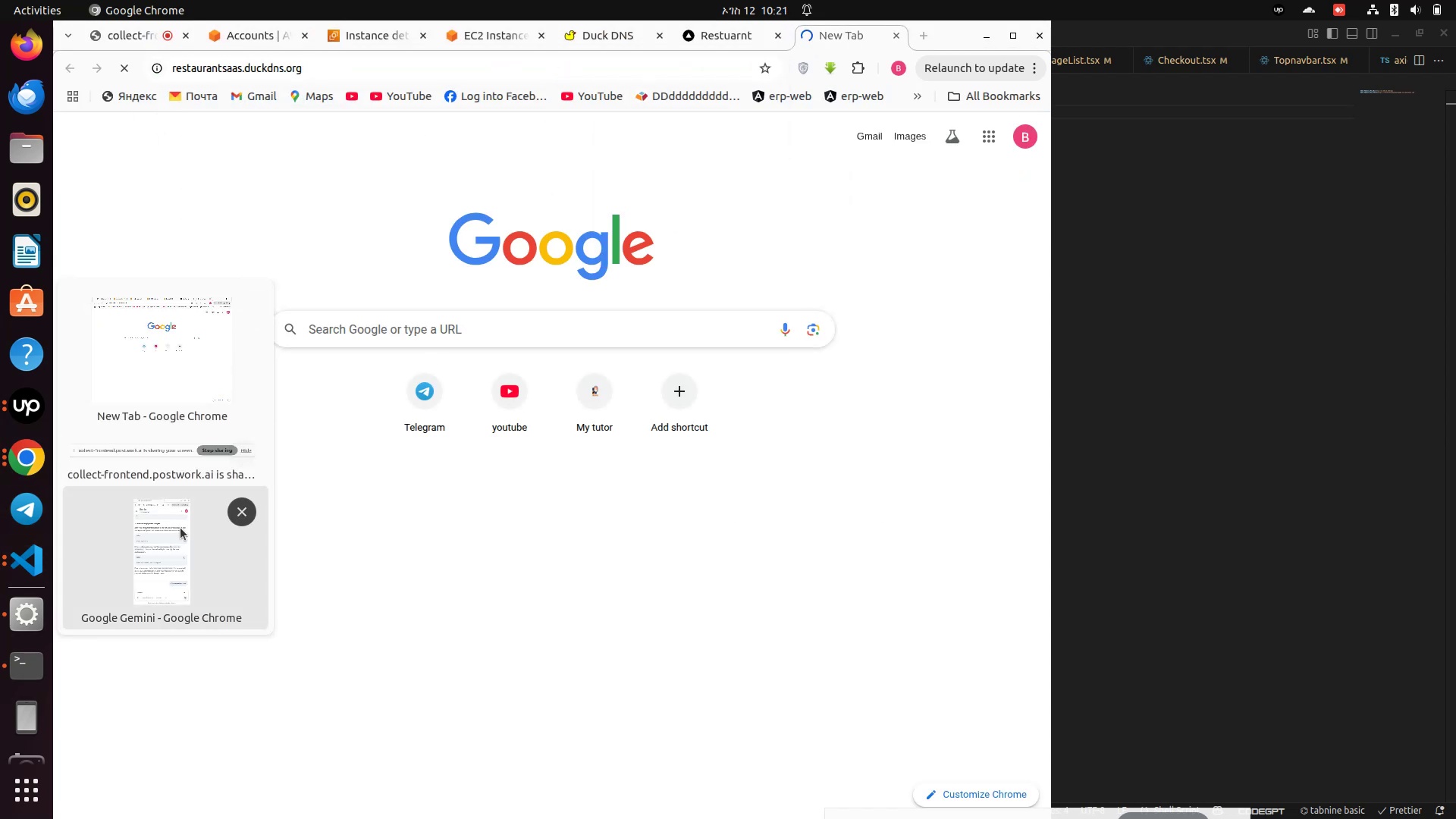 
left_click([180, 528])
 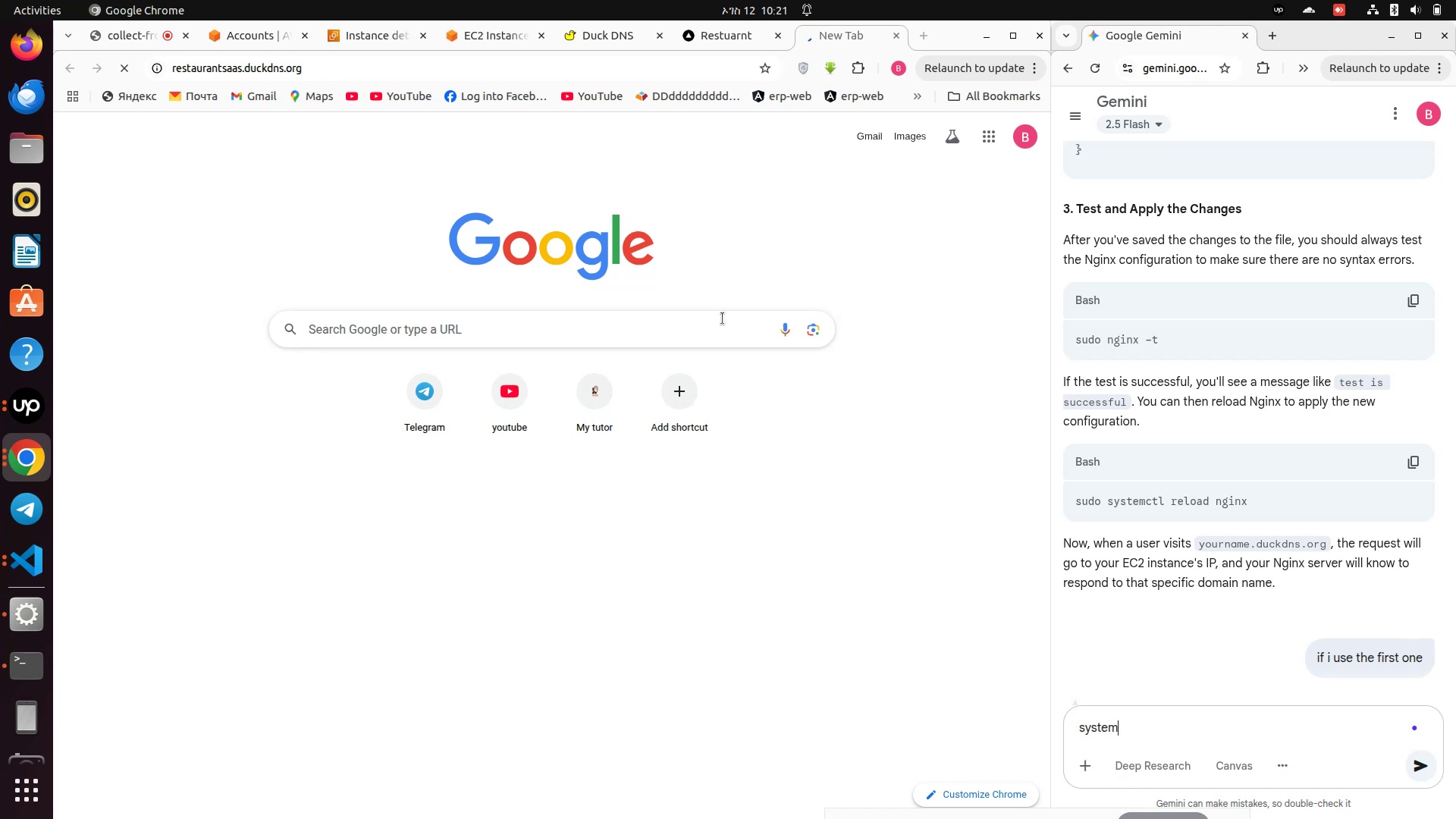 
wait(22.47)
 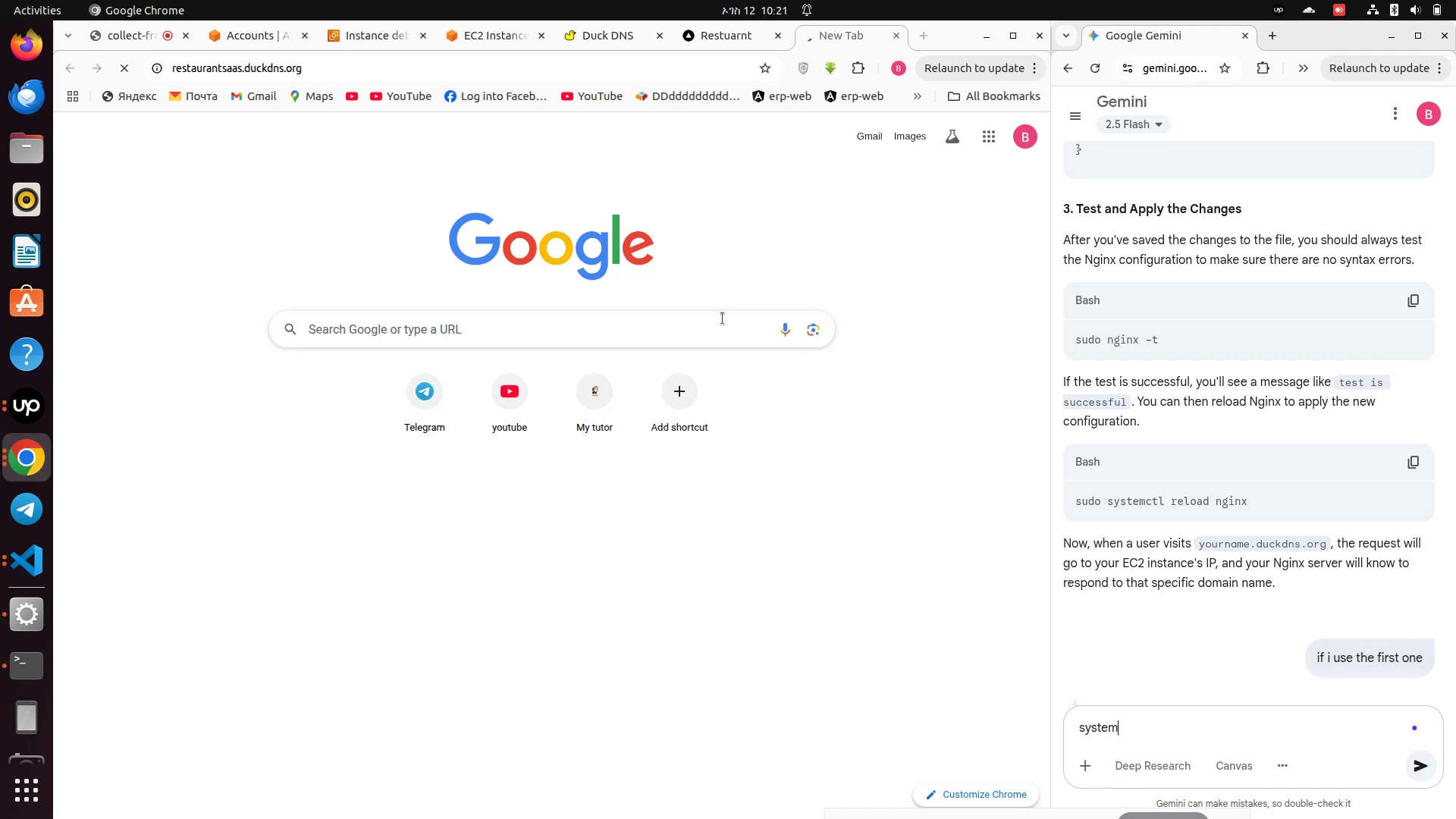 
left_click([706, 36])
 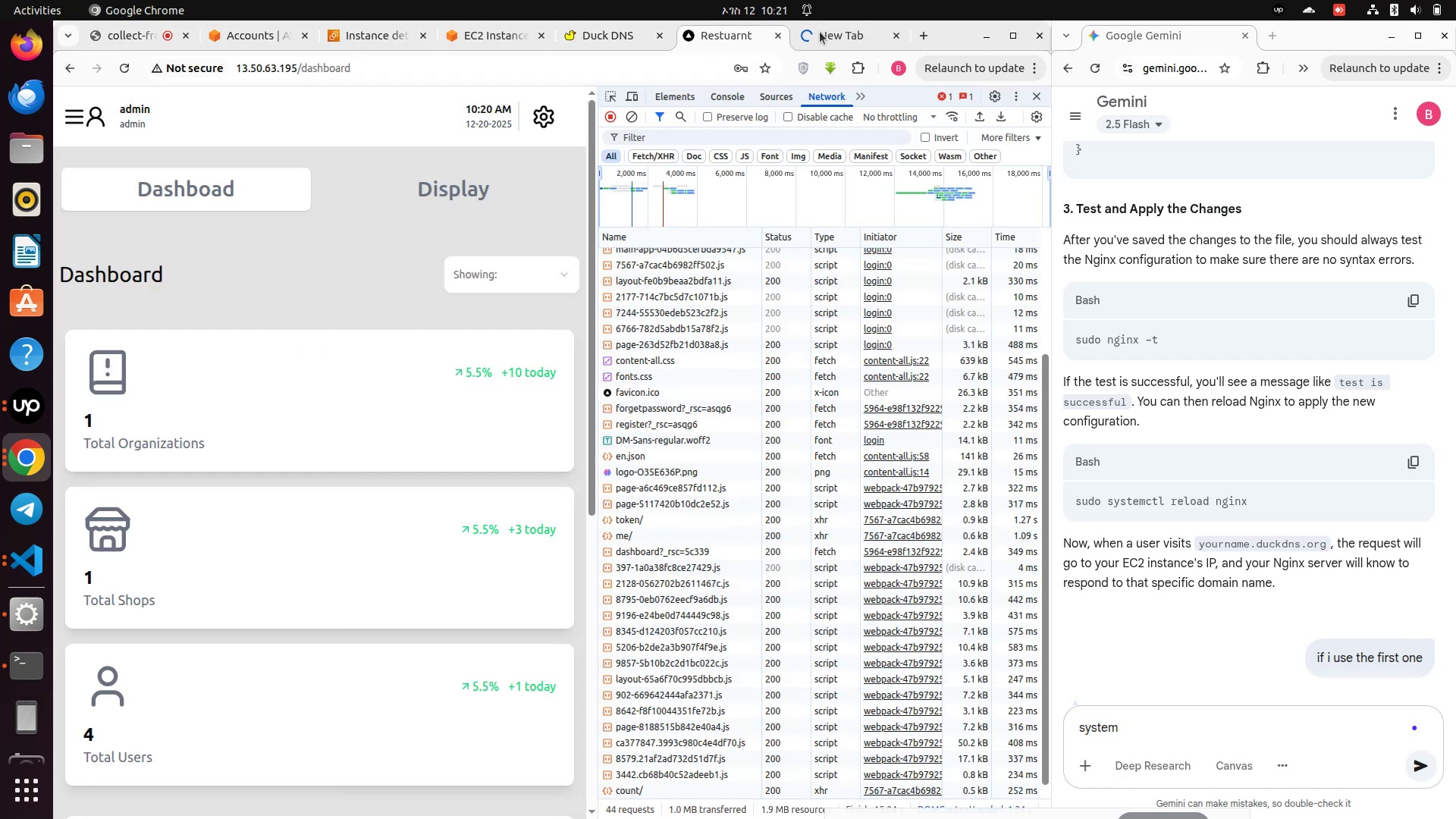 
left_click([825, 32])
 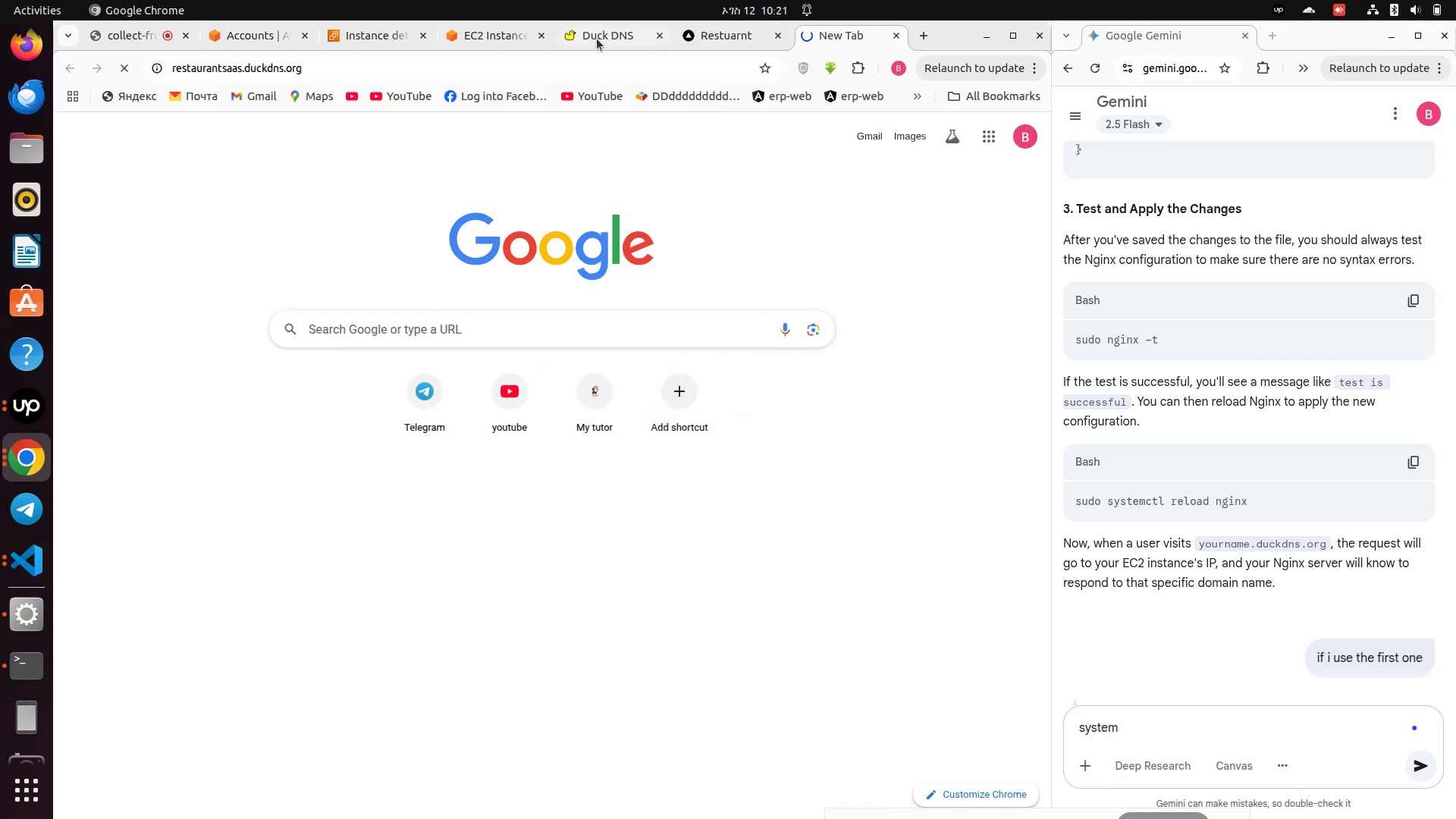 
left_click([597, 39])
 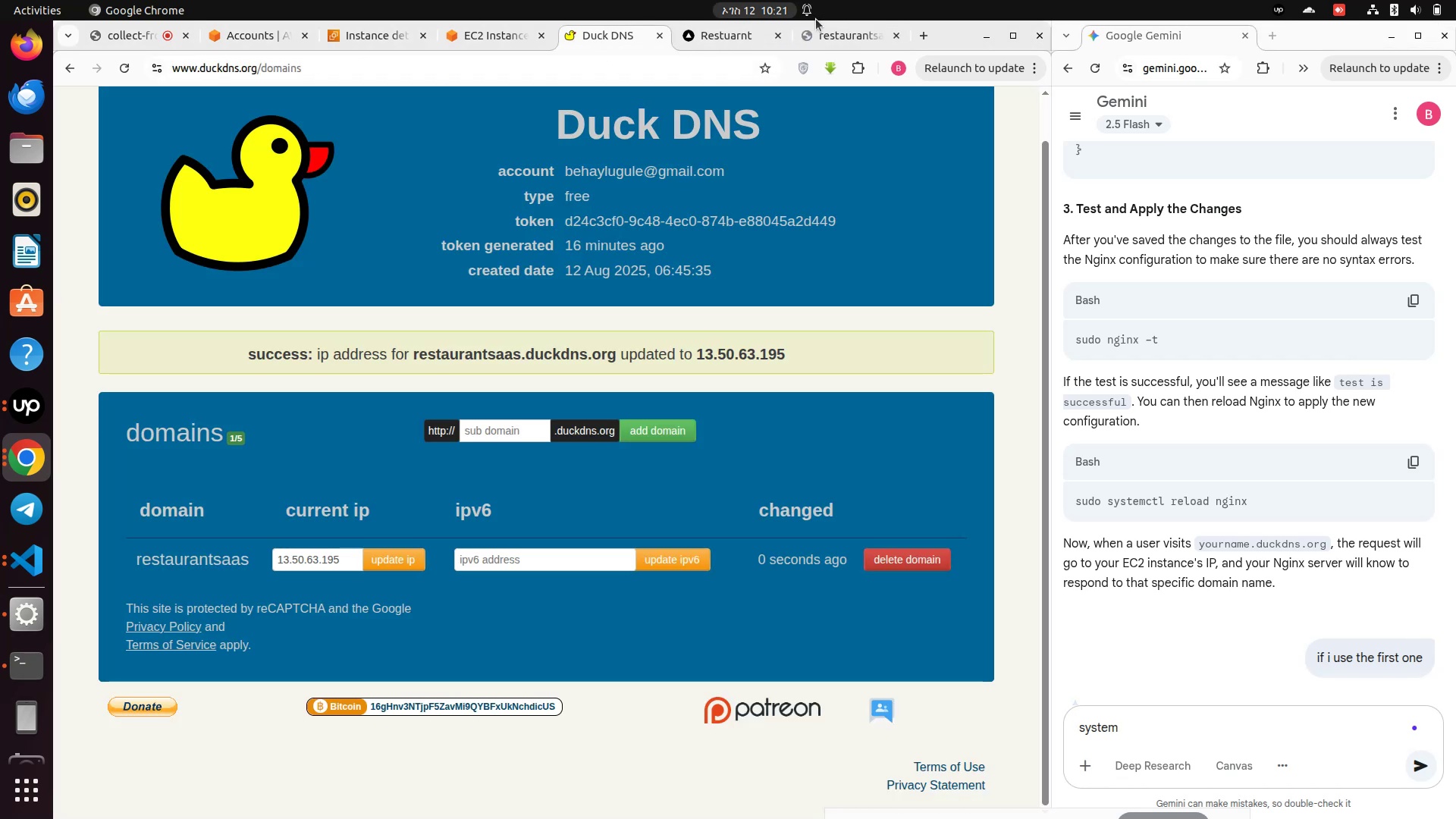 
left_click([820, 39])
 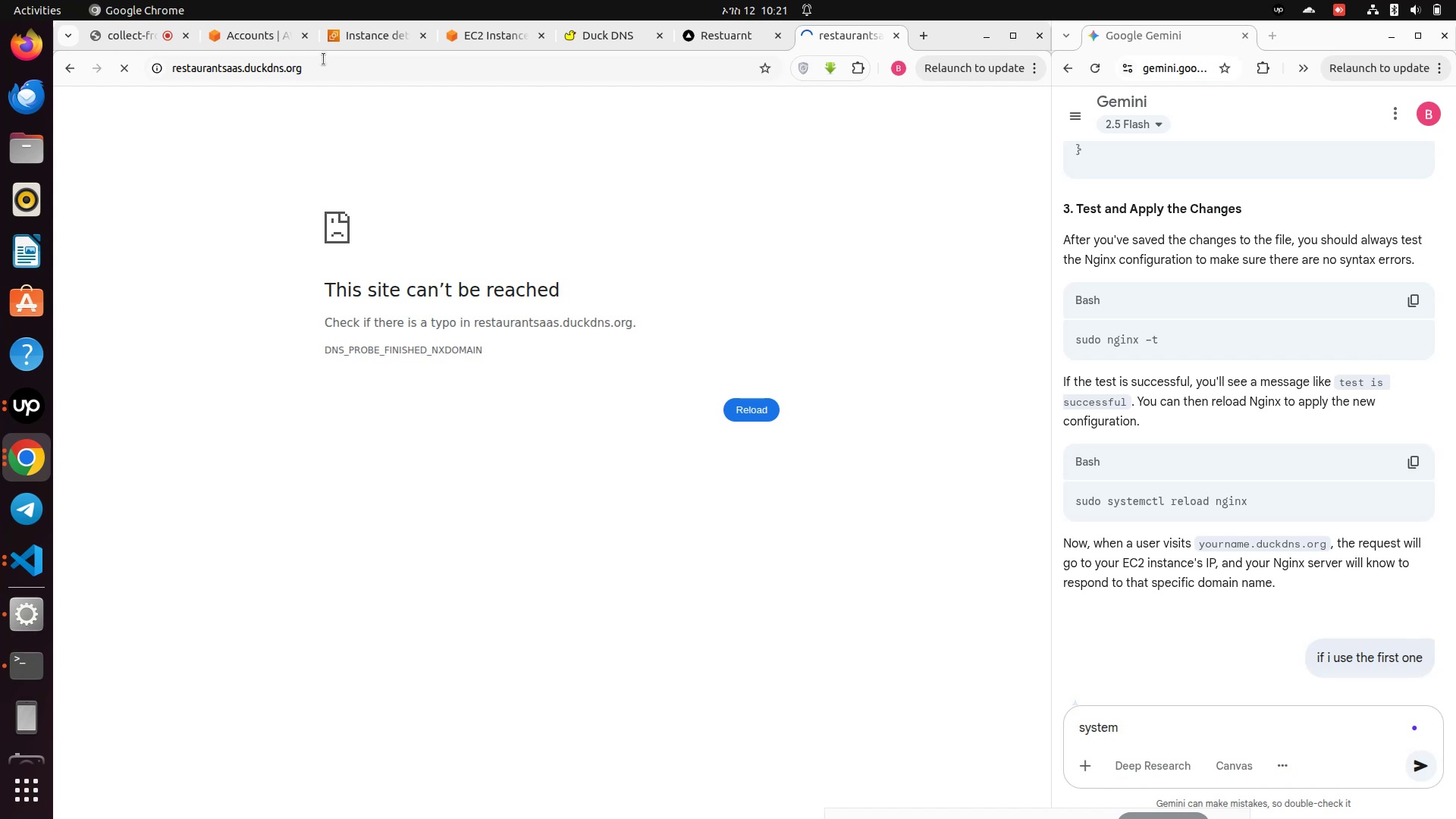 
wait(14.23)
 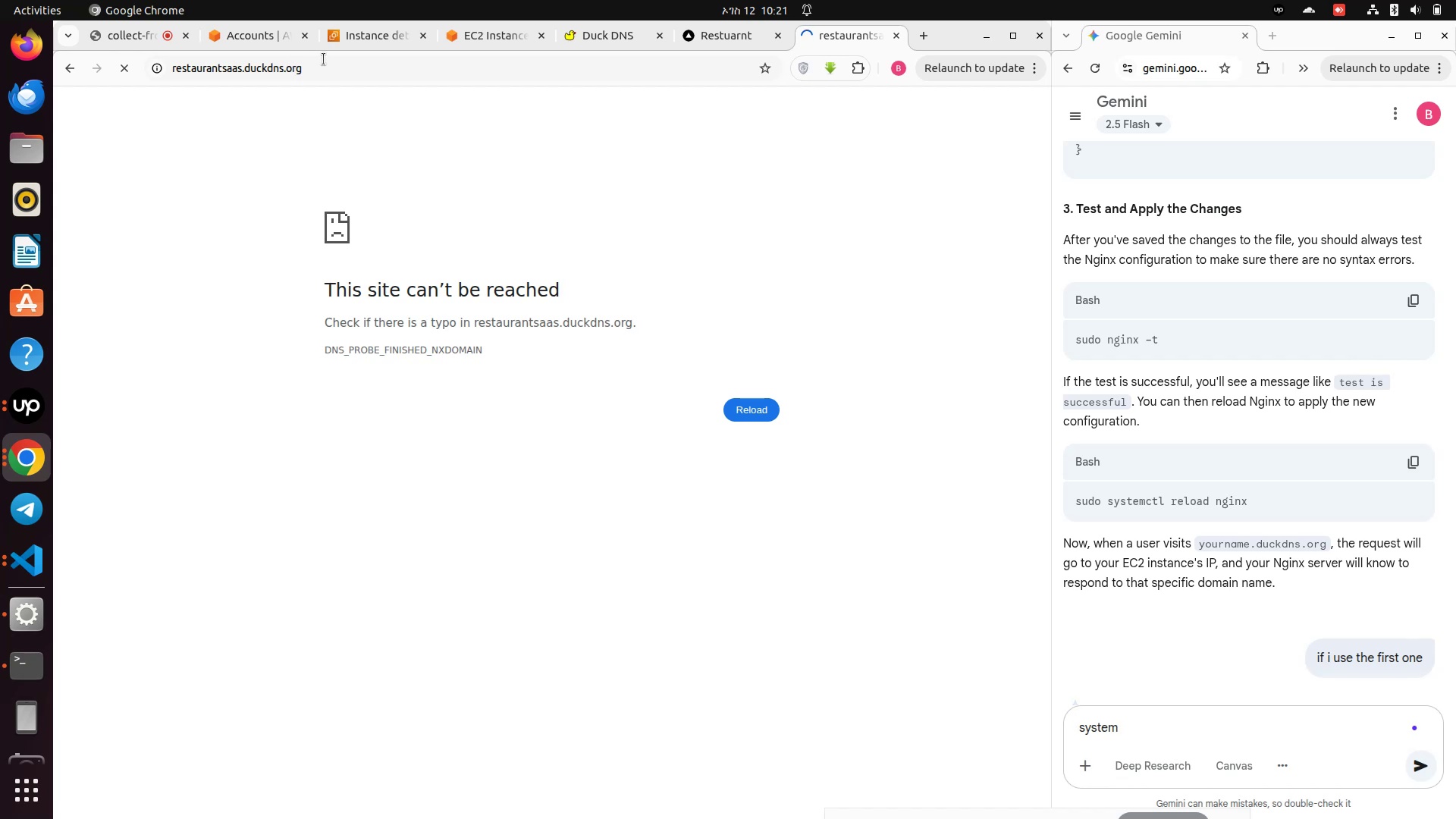 
left_click([485, 71])
 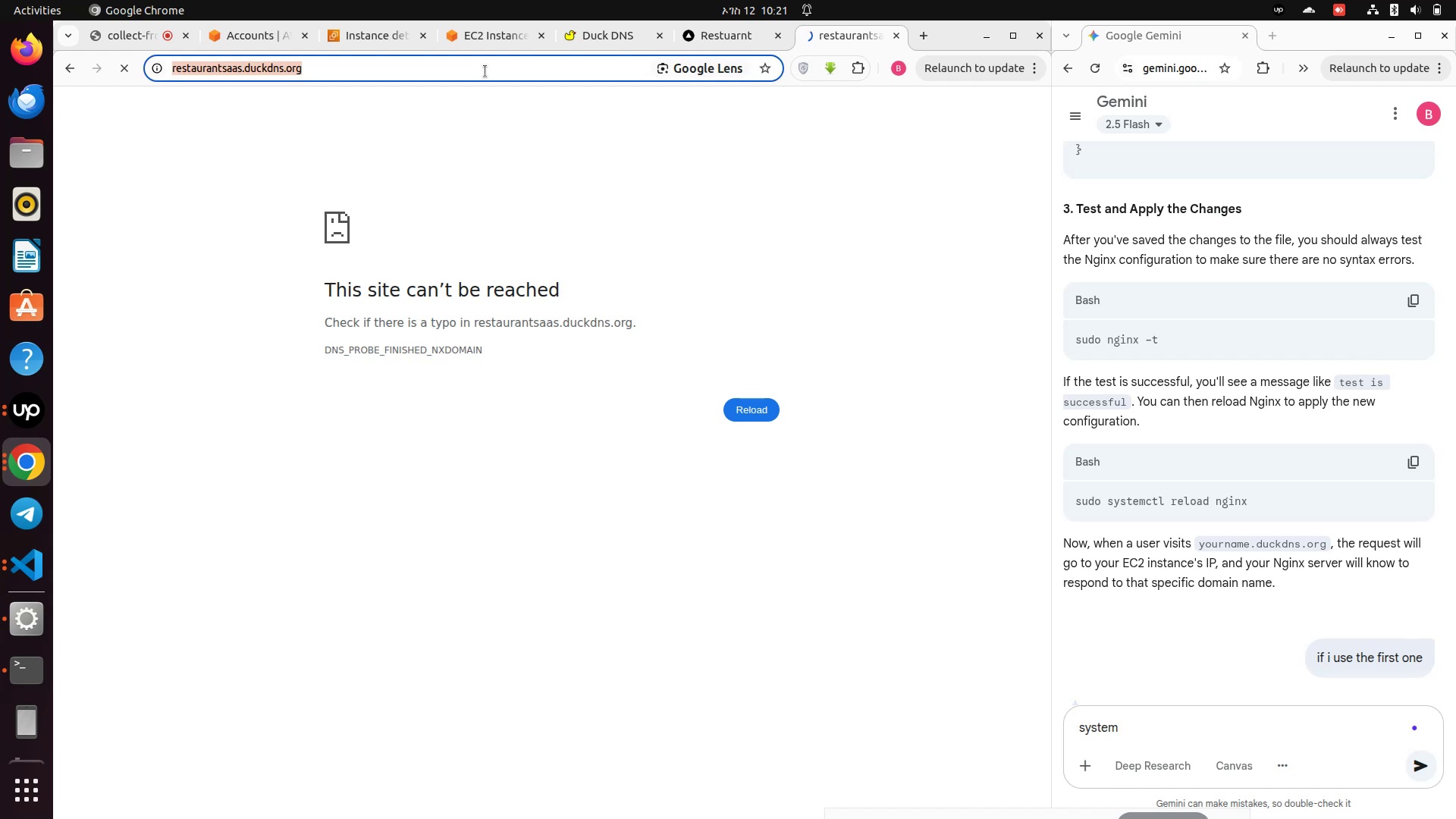 
left_click([485, 71])
 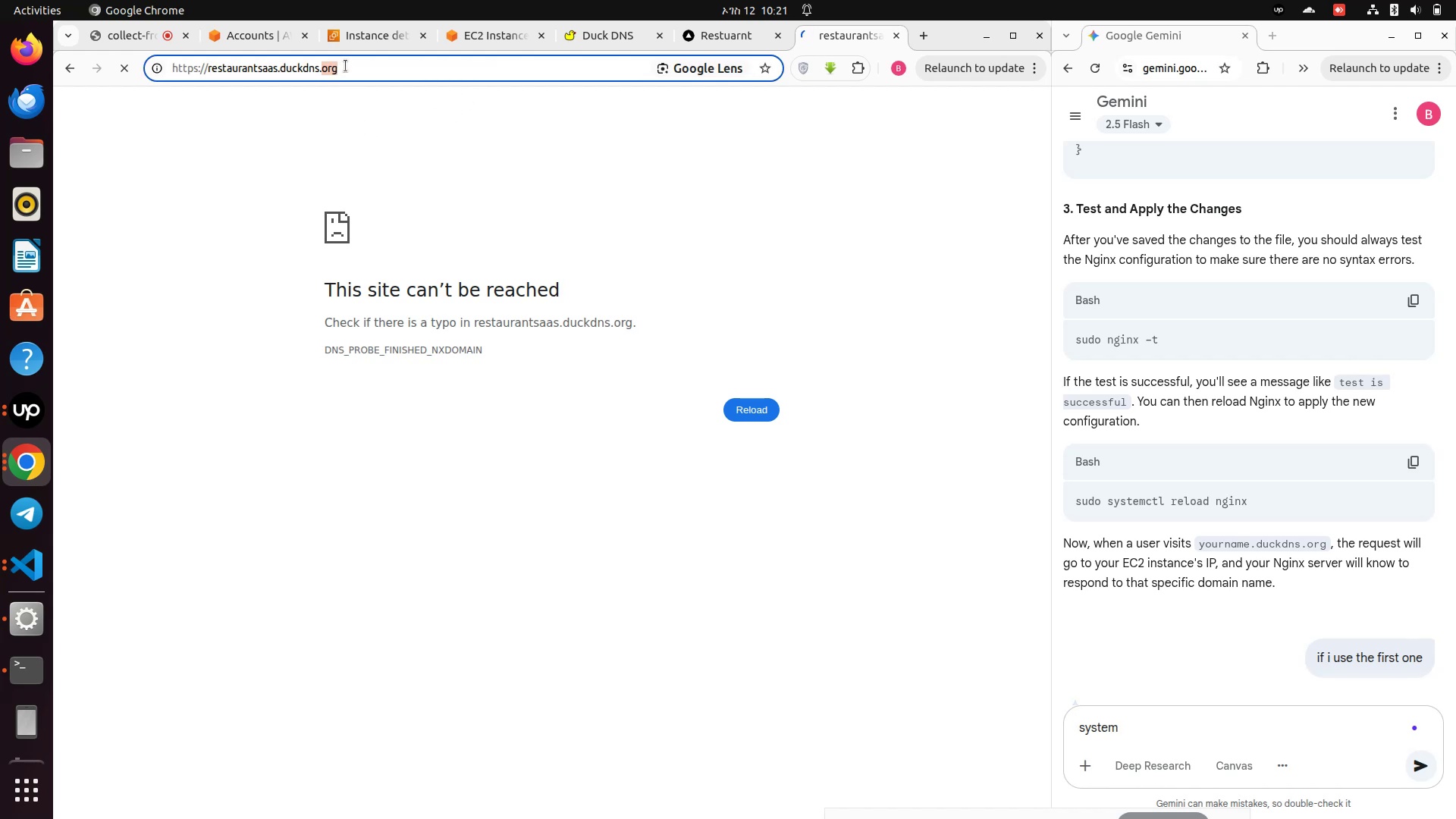 
left_click_drag(start_coordinate=[351, 67], to_coordinate=[209, 67])
 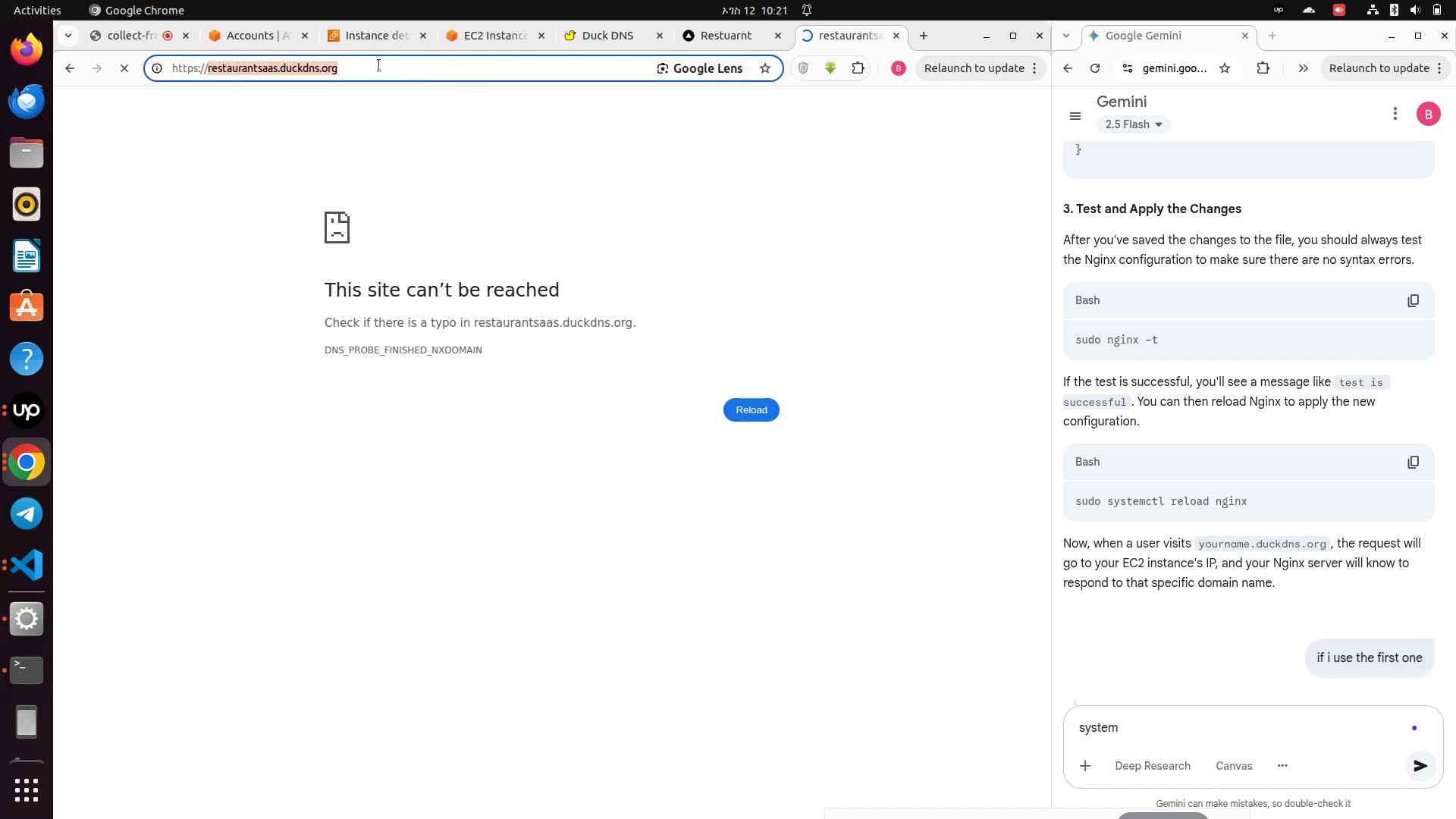 
hold_key(key=ControlLeft, duration=2.75)
 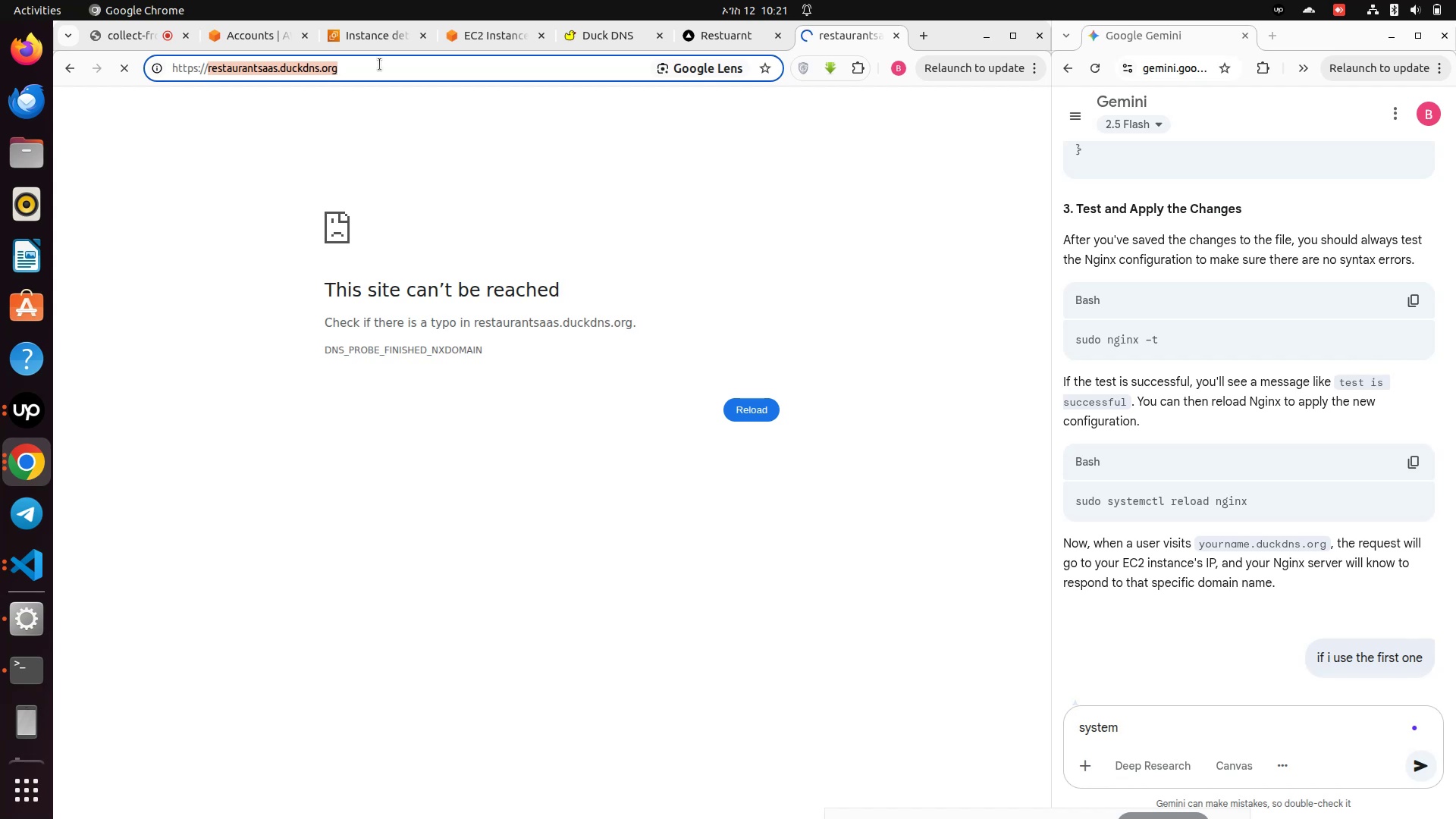 
hold_key(key=C, duration=0.39)
 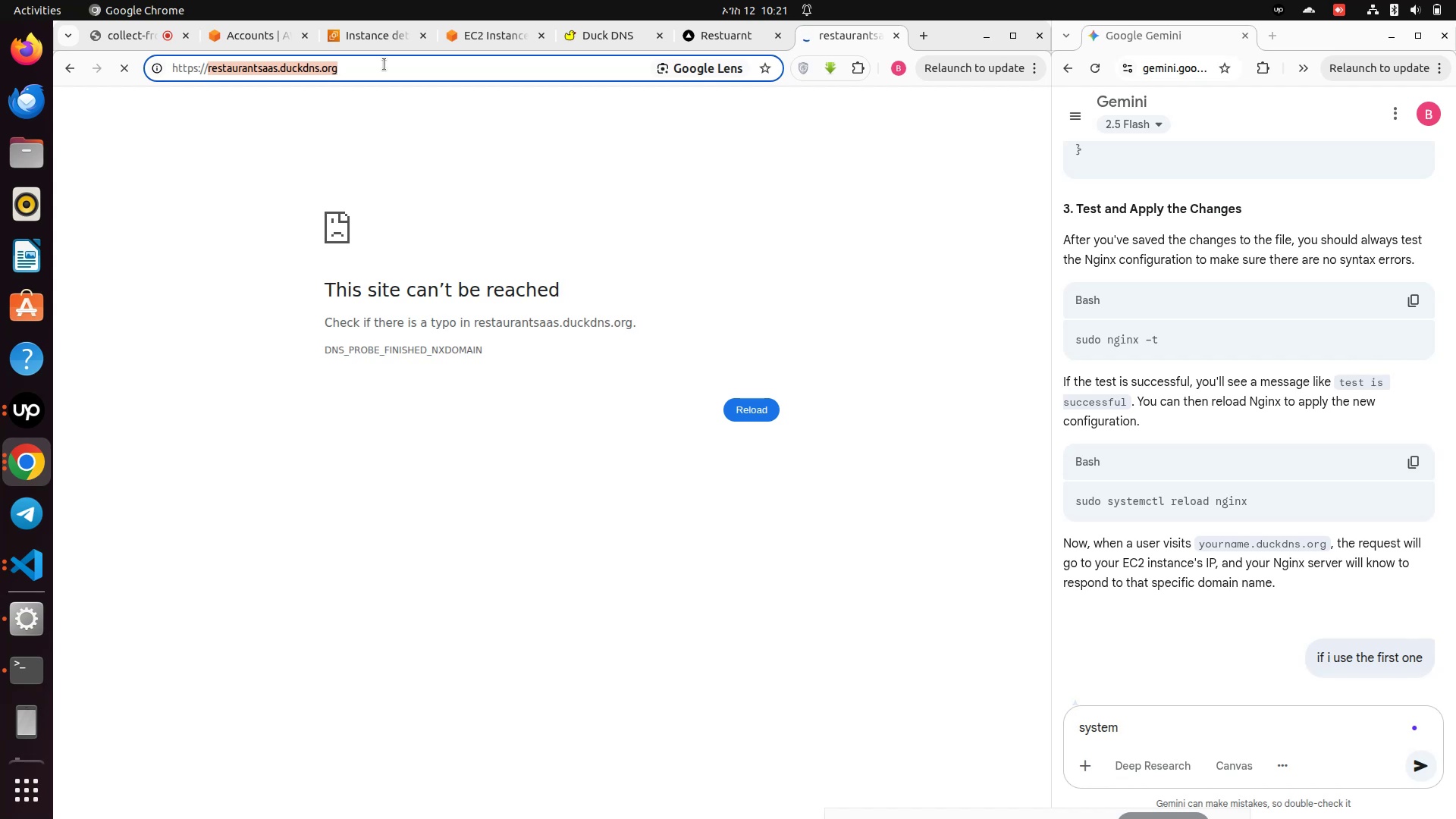 
scroll: coordinate [1241, 507], scroll_direction: up, amount: 5.0
 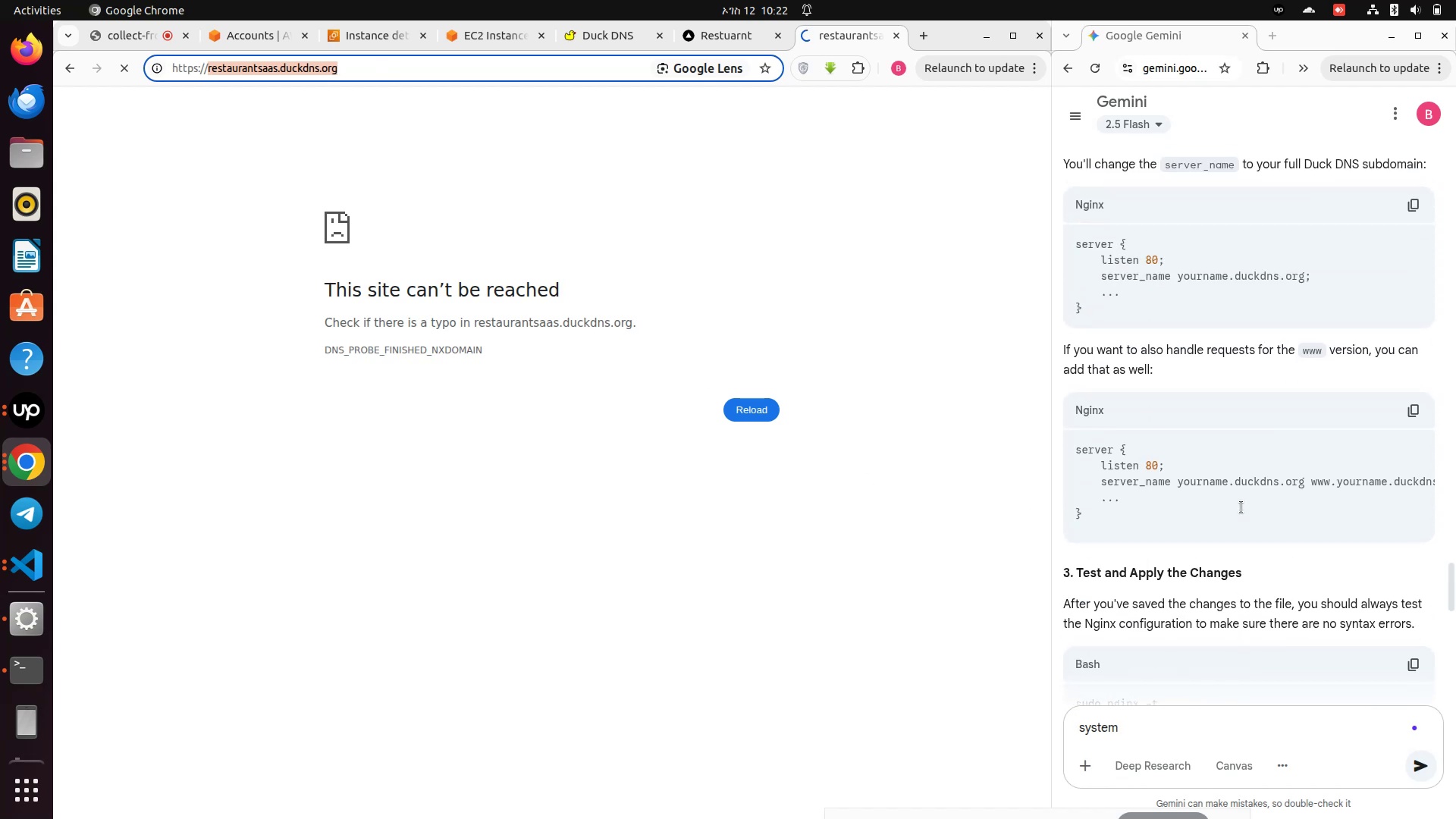 
wait(6.22)
 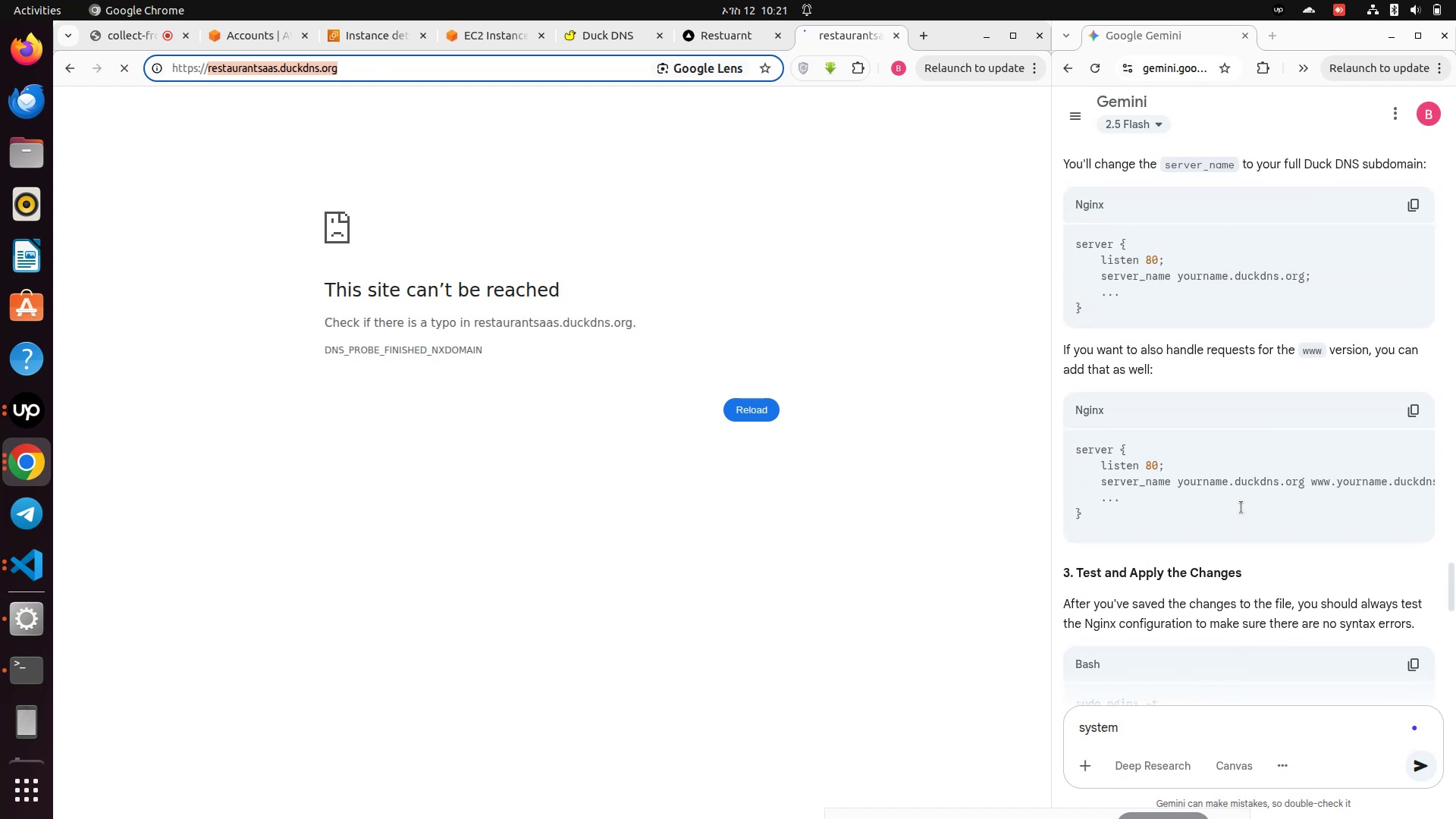 
left_click_drag(start_coordinate=[1220, 535], to_coordinate=[1211, 541])
 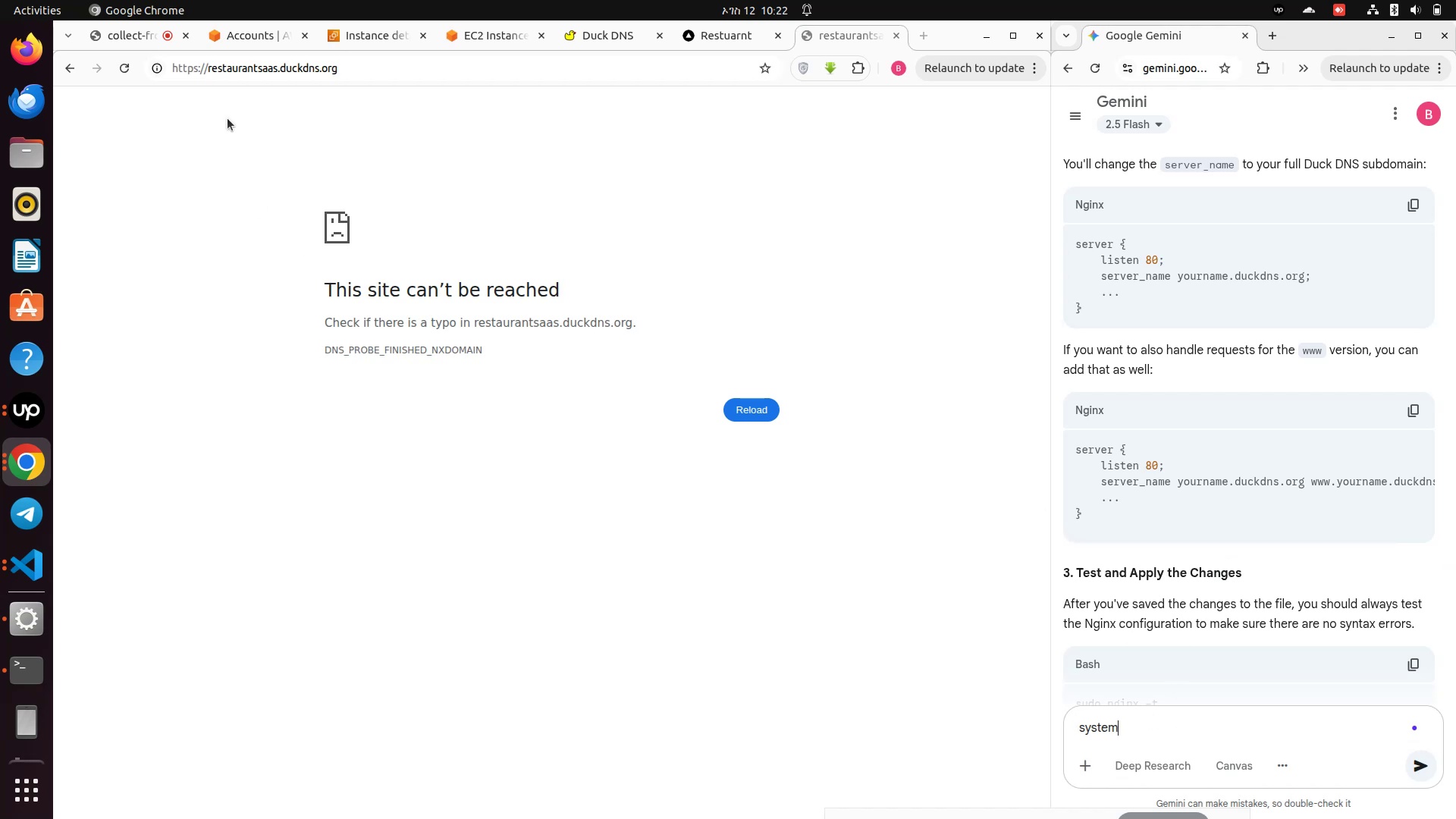 
wait(6.01)
 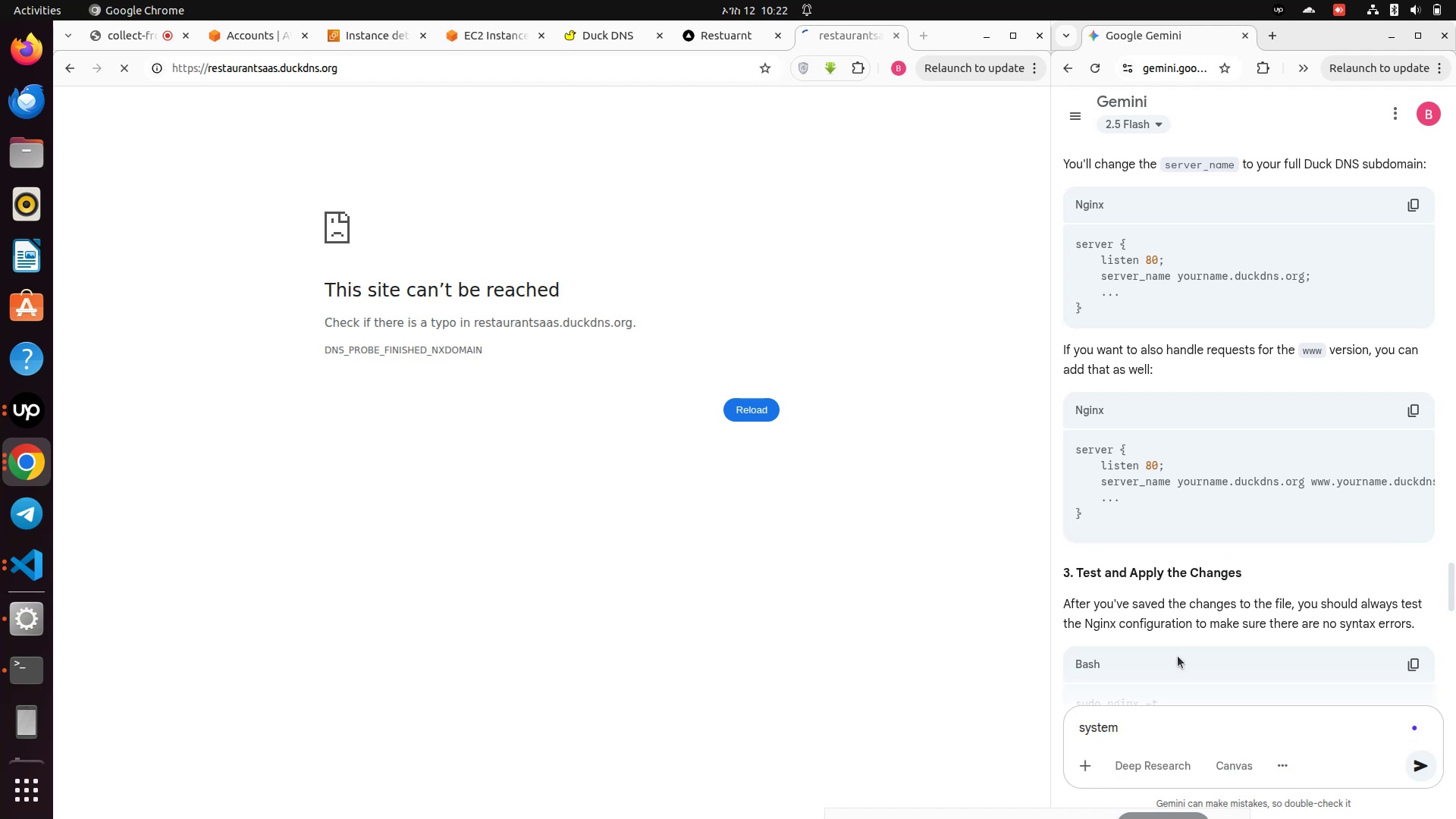 
left_click_drag(start_coordinate=[347, 66], to_coordinate=[207, 73])
 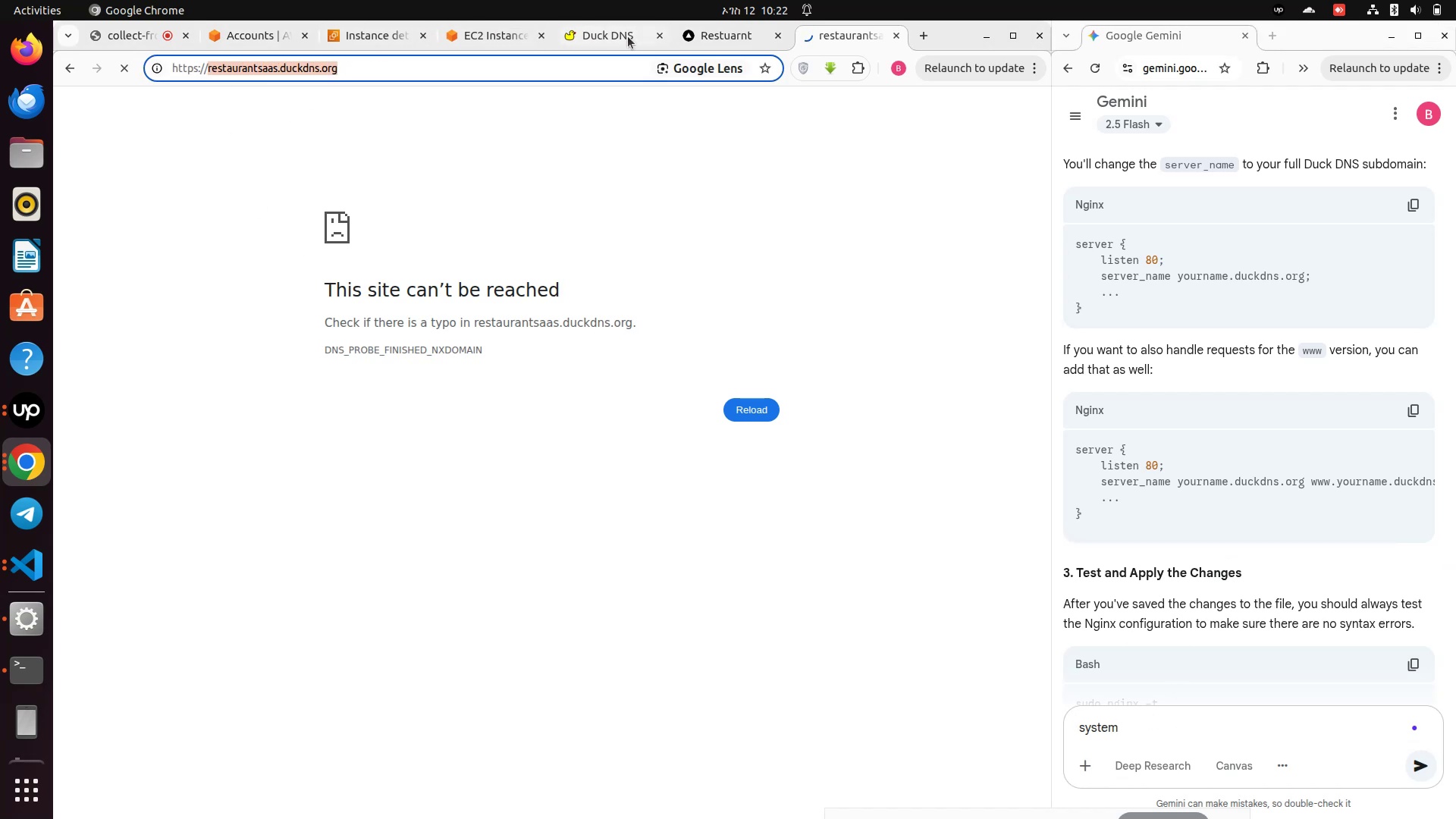 
left_click([607, 34])
 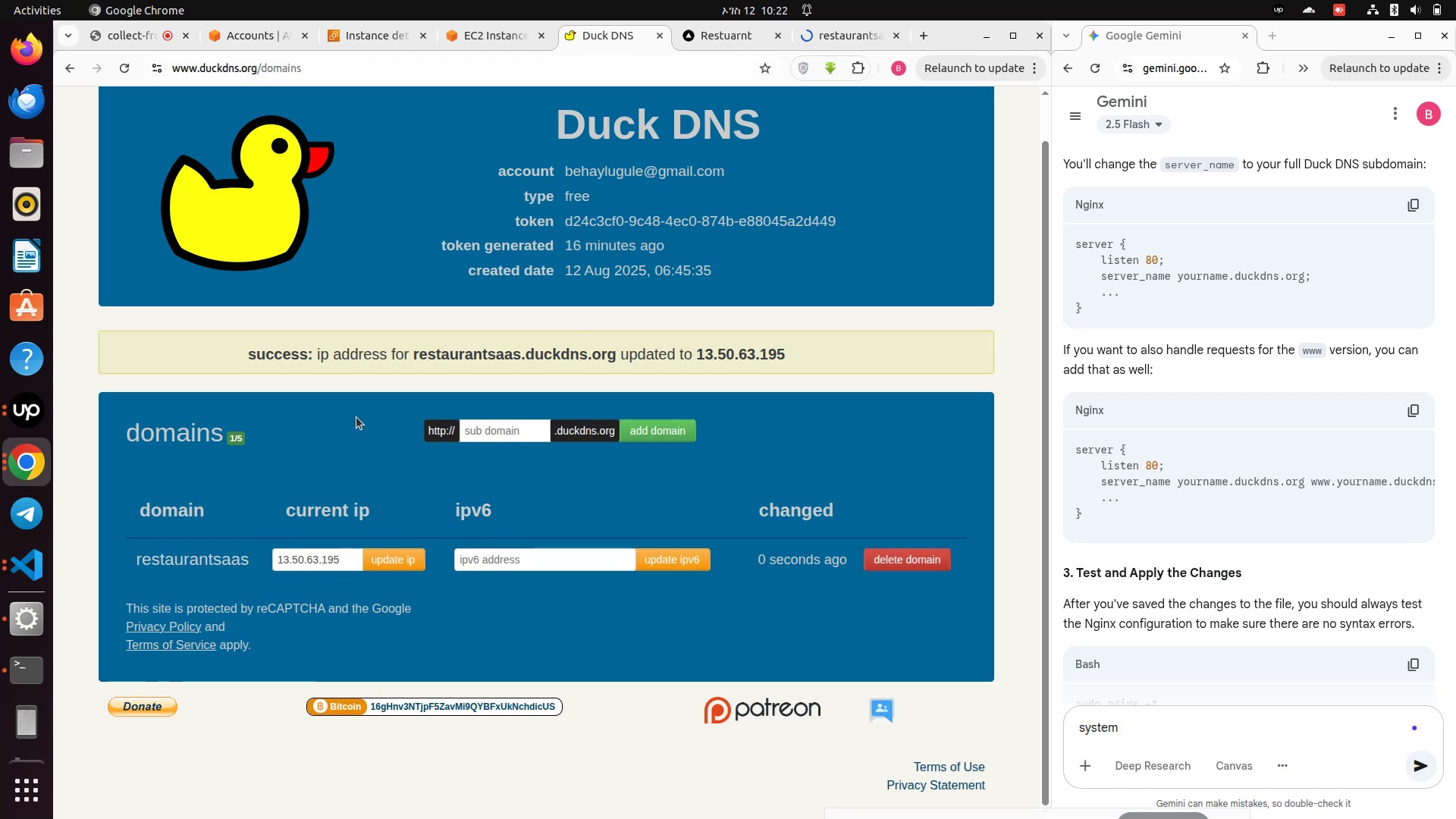 
wait(6.04)
 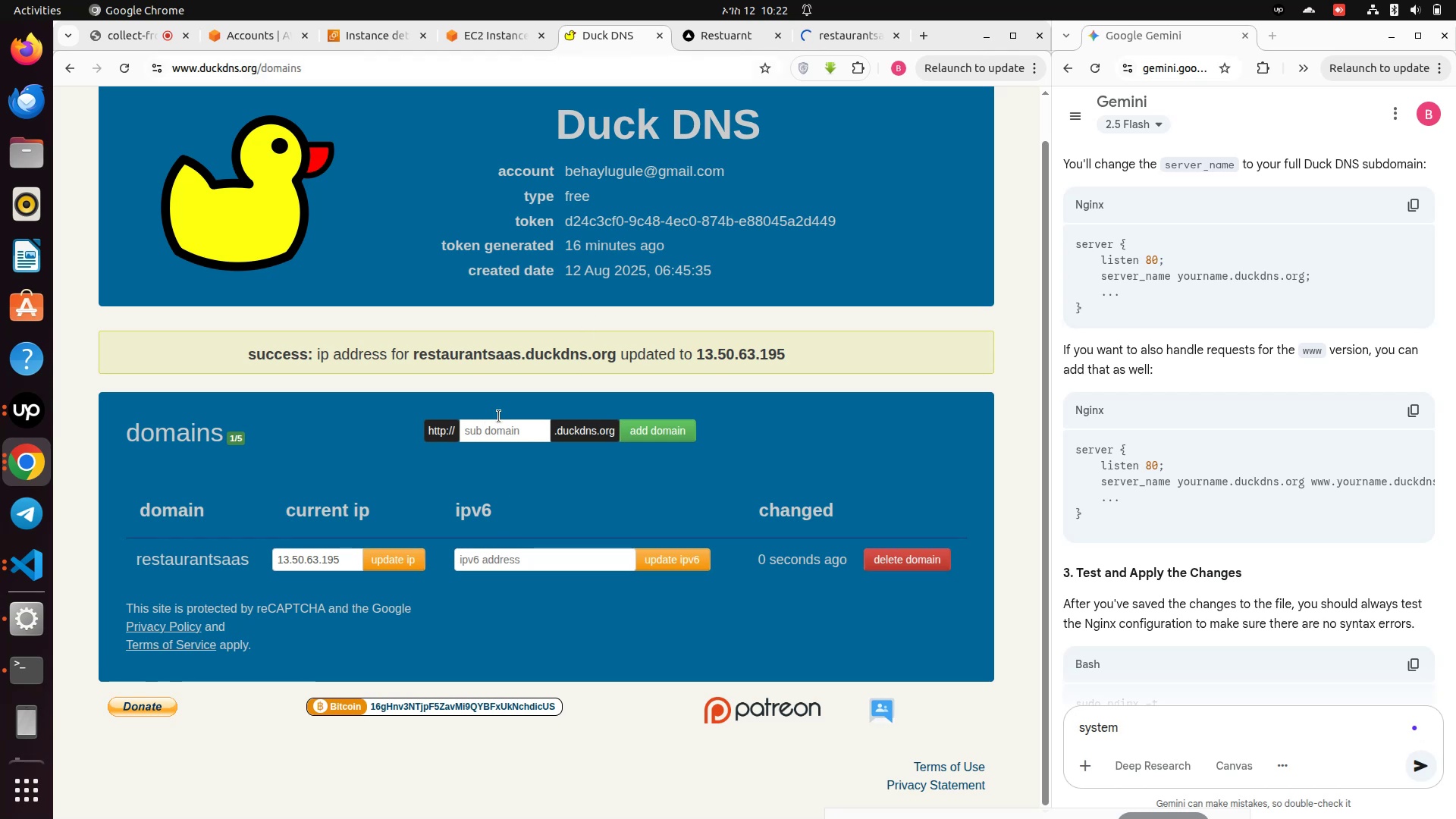 
left_click_drag(start_coordinate=[411, 354], to_coordinate=[615, 358])
 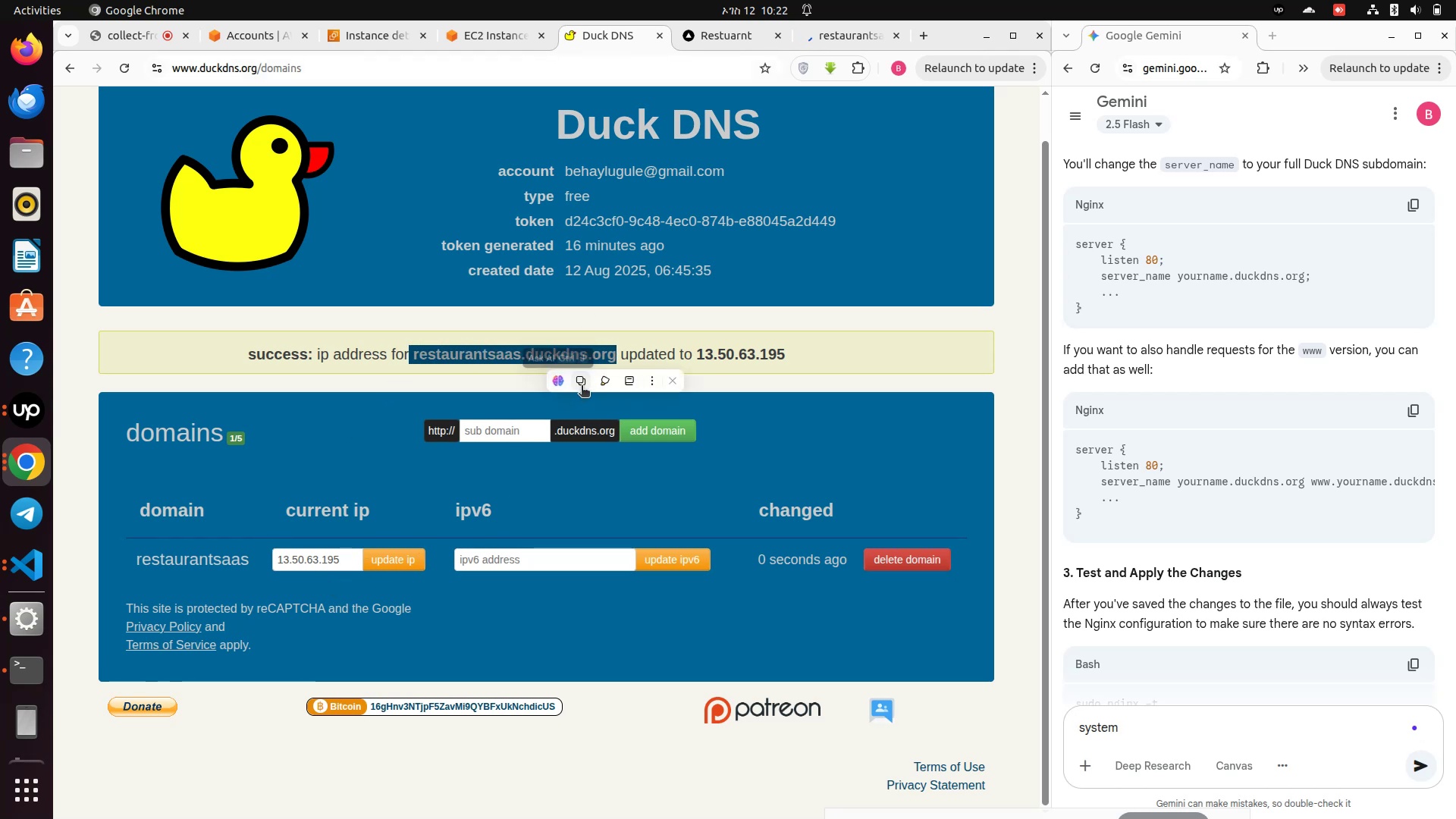 
left_click([582, 387])
 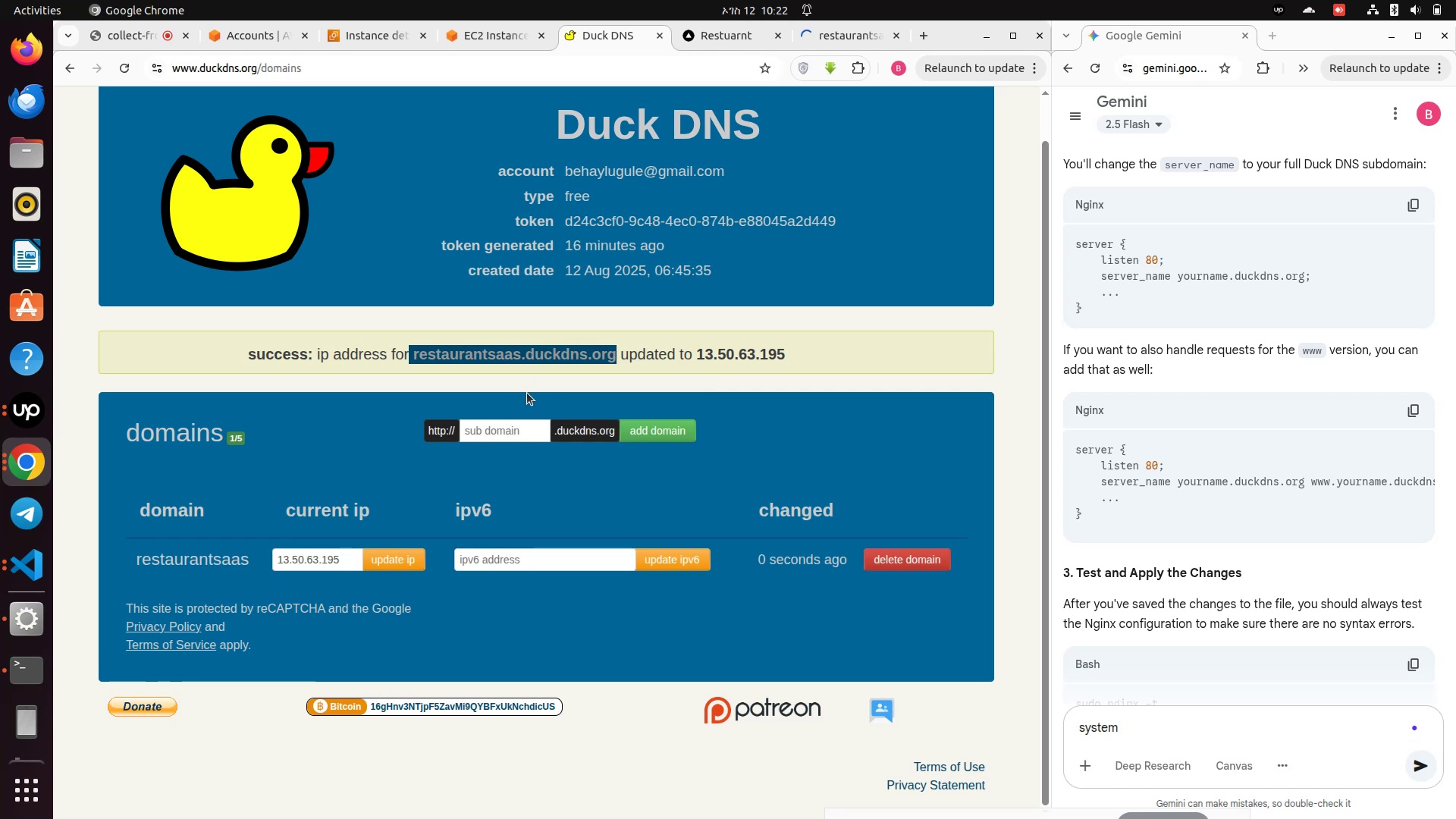 
wait(8.23)
 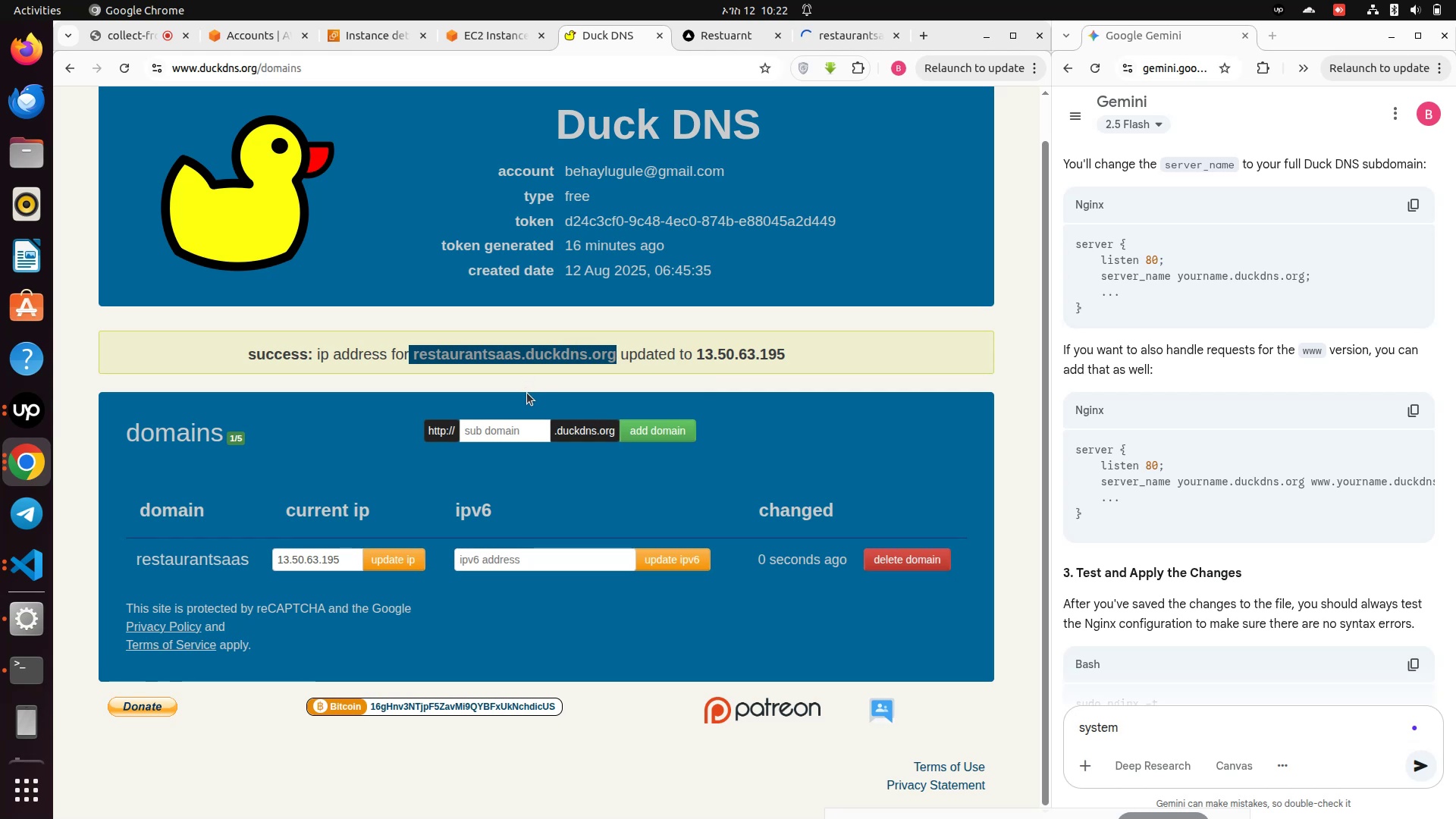 
left_click([484, 30])
 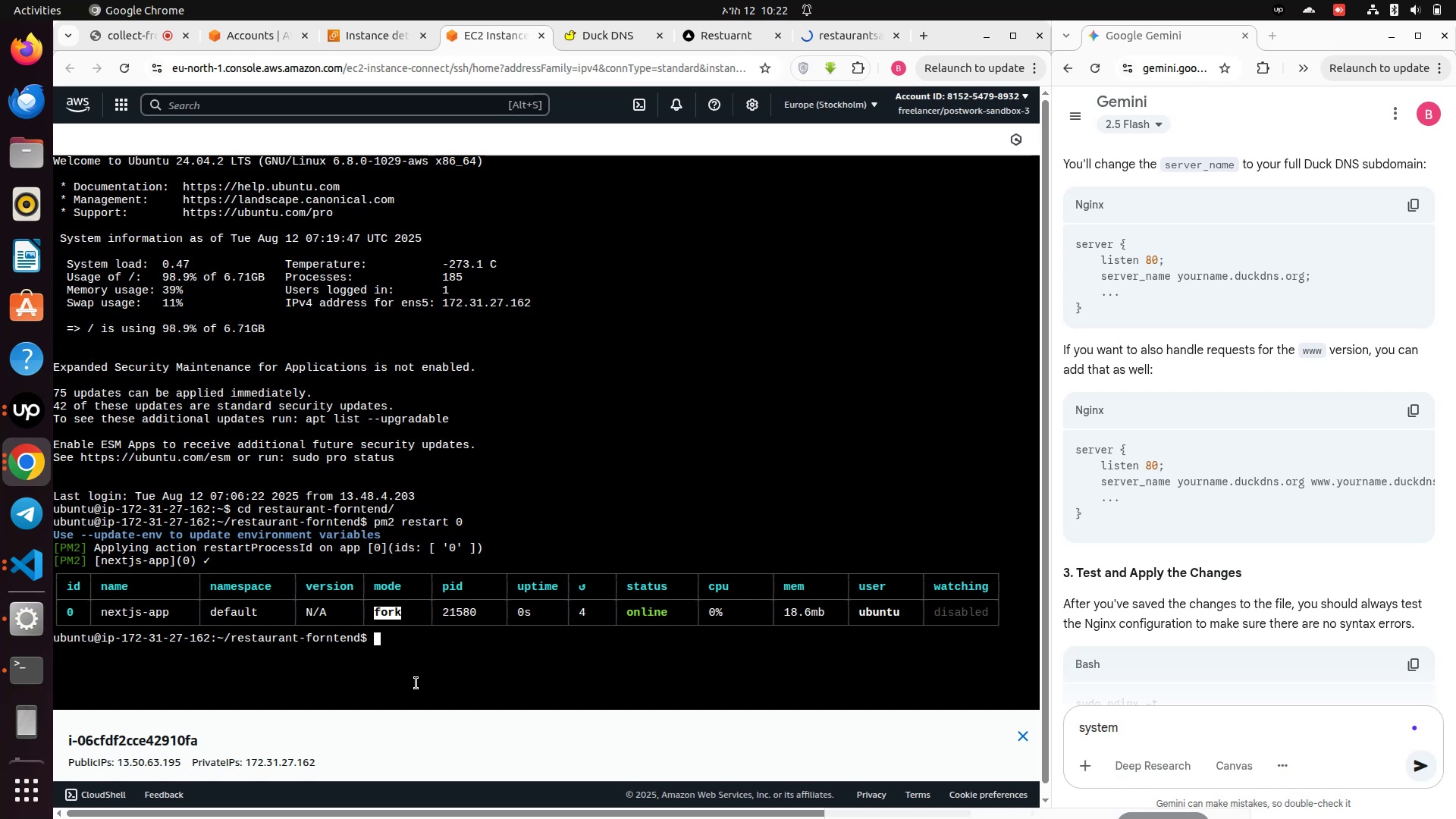 
type(sudo nano )
 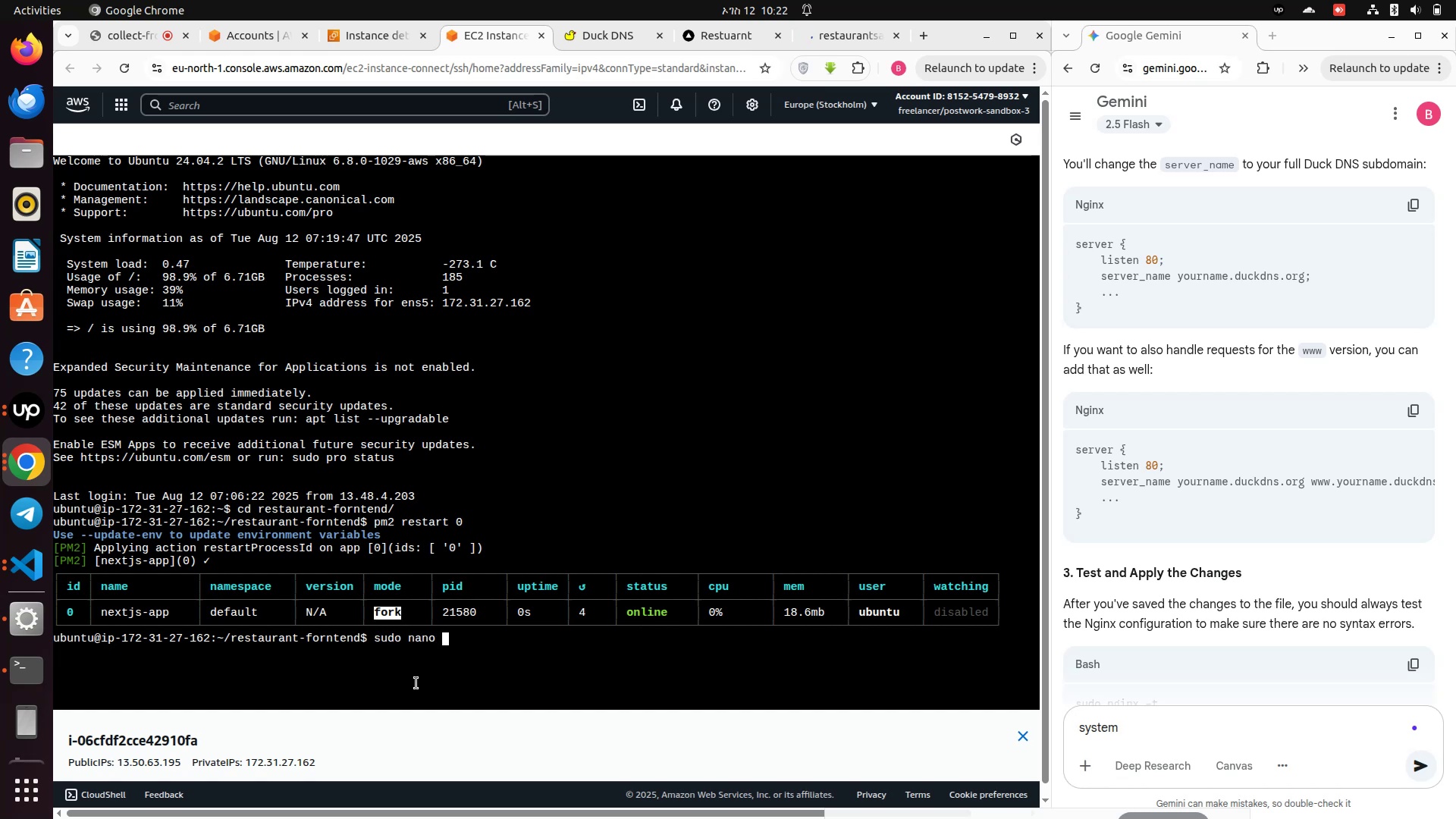 
scroll: coordinate [1198, 502], scroll_direction: down, amount: 5.0
 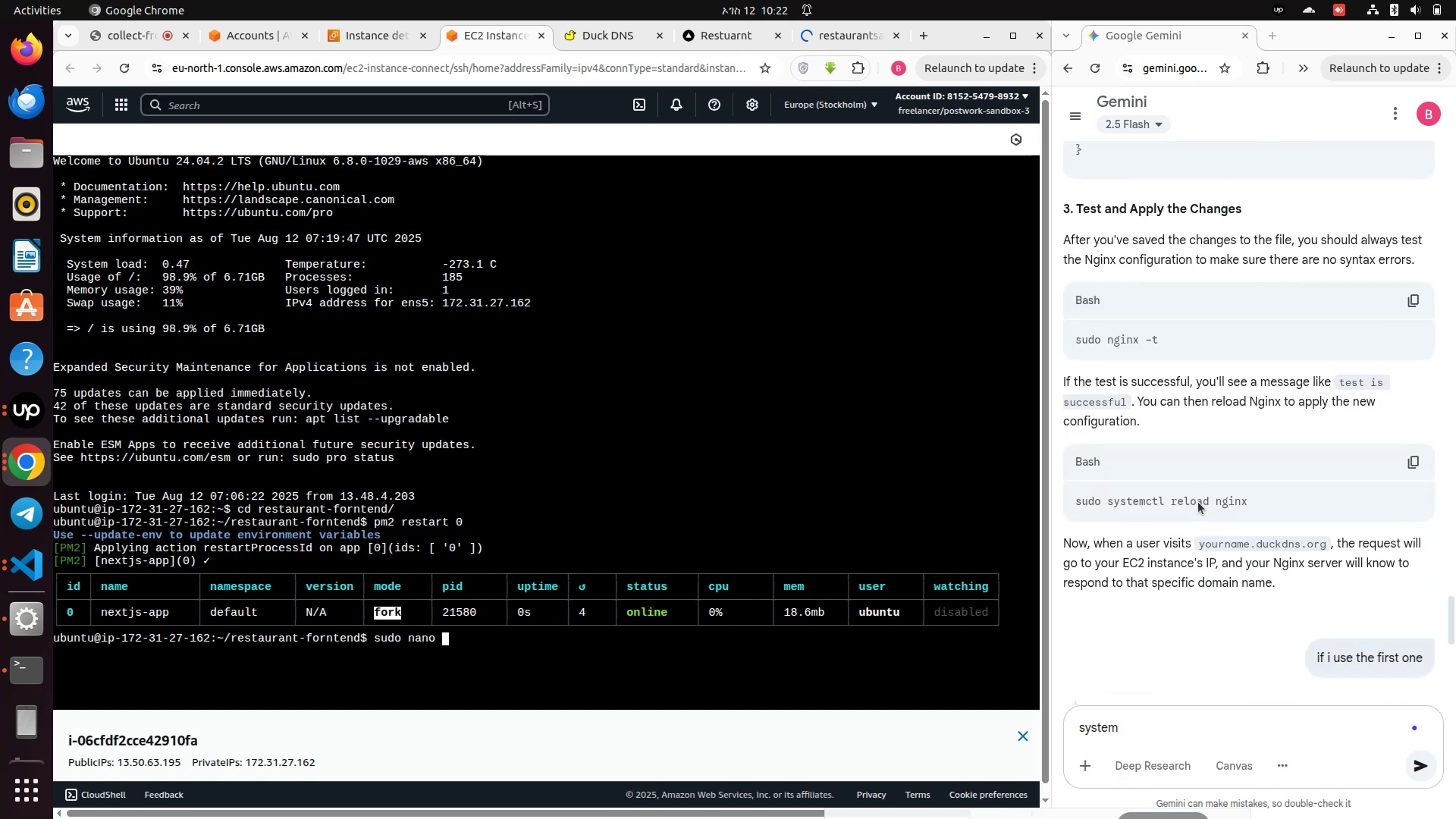 
scroll: coordinate [1198, 502], scroll_direction: up, amount: 6.0
 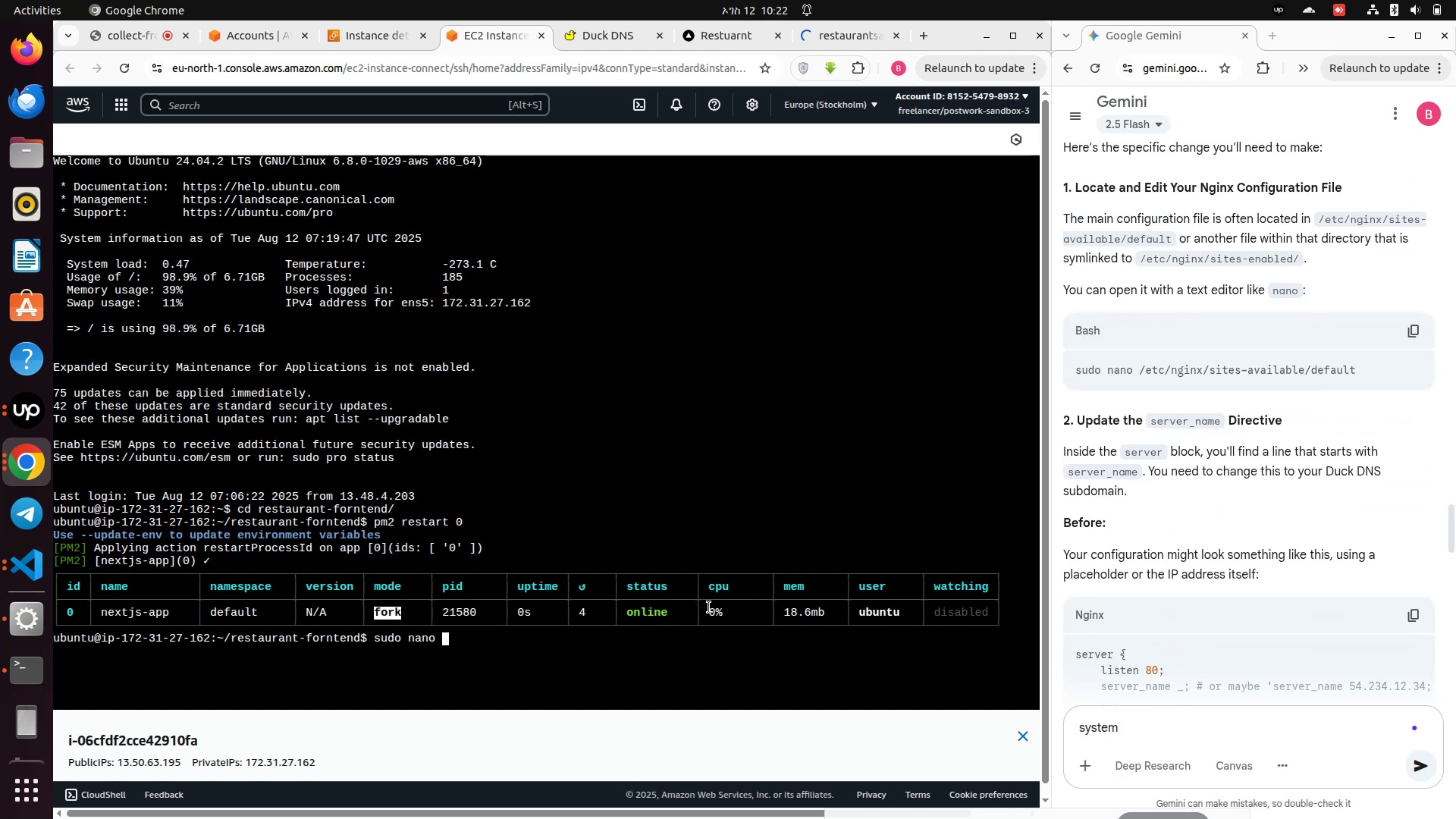 
type(/etc/nginx/s)
key(Tab)
type(ites)
key(Tab)
key(Tab)
type(av)
key(Tab)
type(re)
key(Tab)
 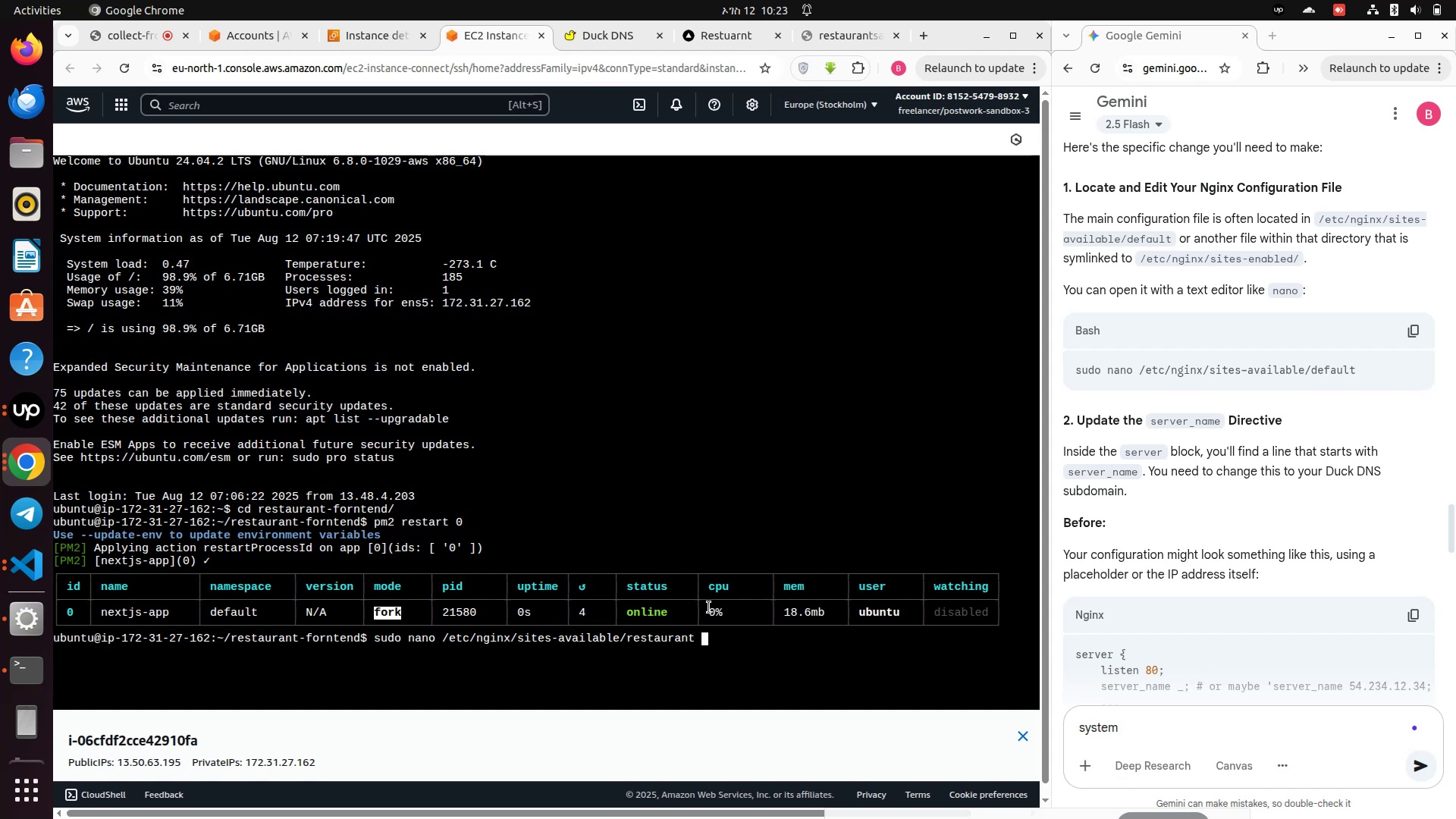 
key(Enter)
 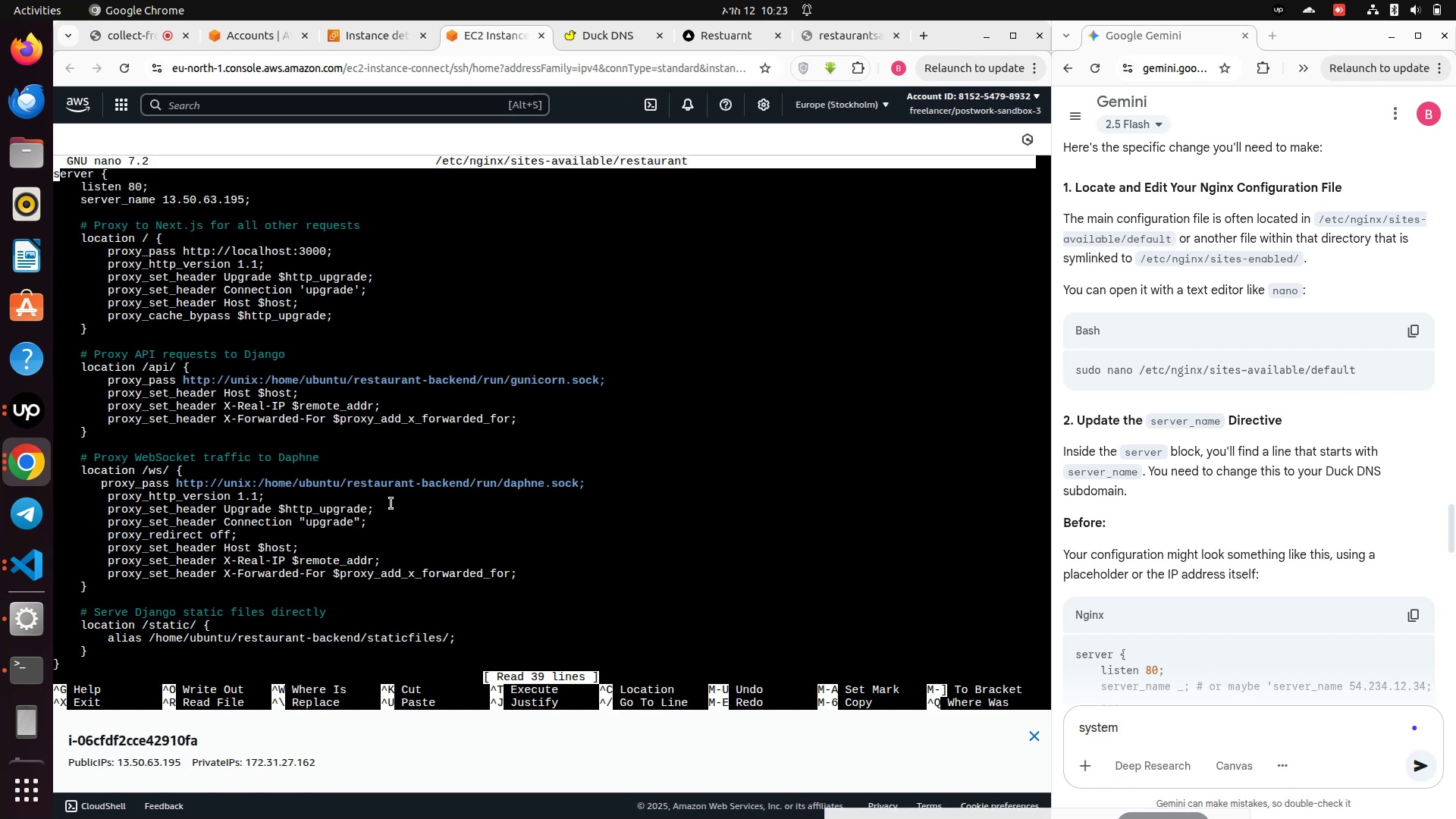 
key(ArrowUp)
 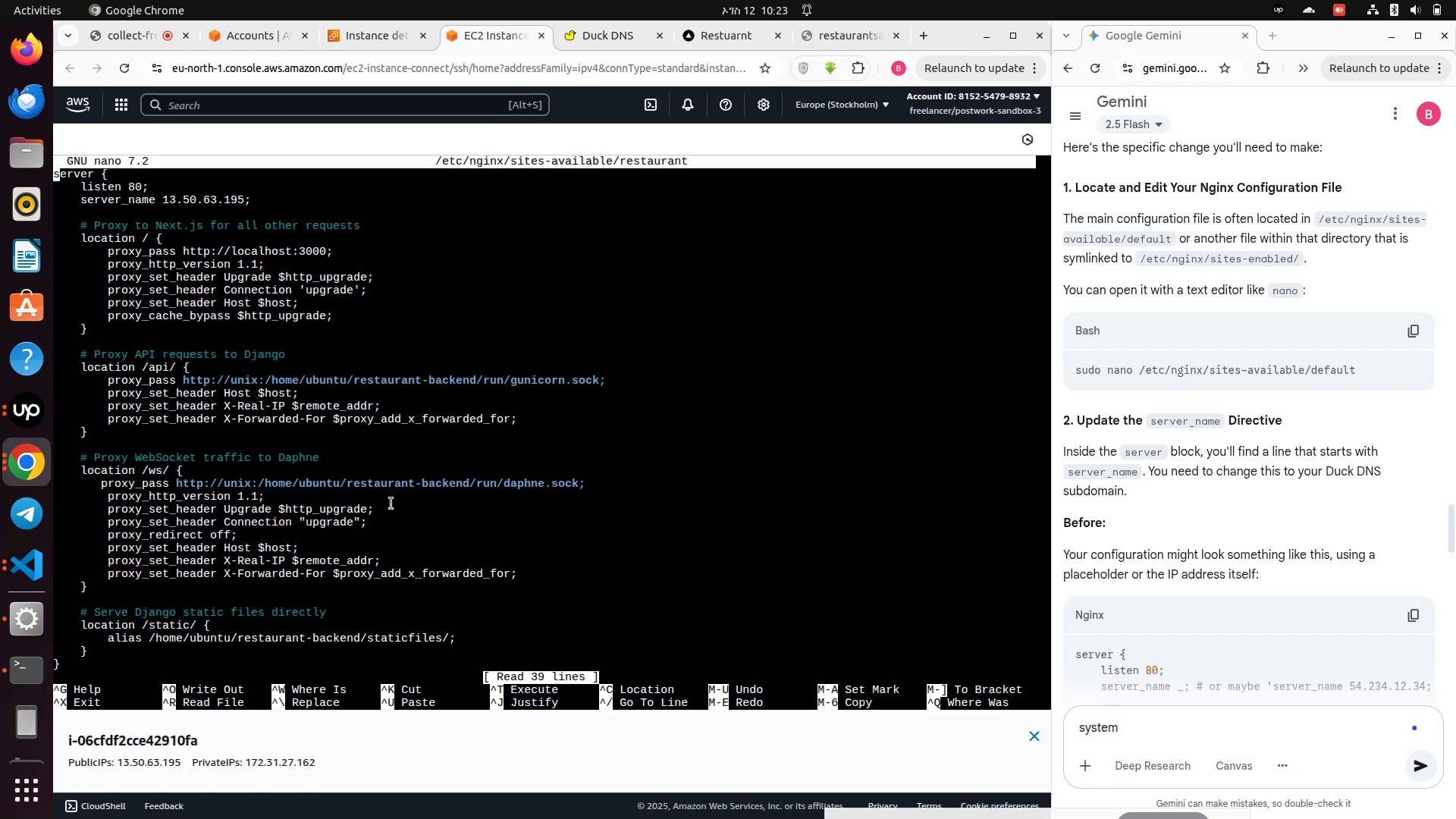 
hold_key(key=ArrowUp, duration=1.1)
 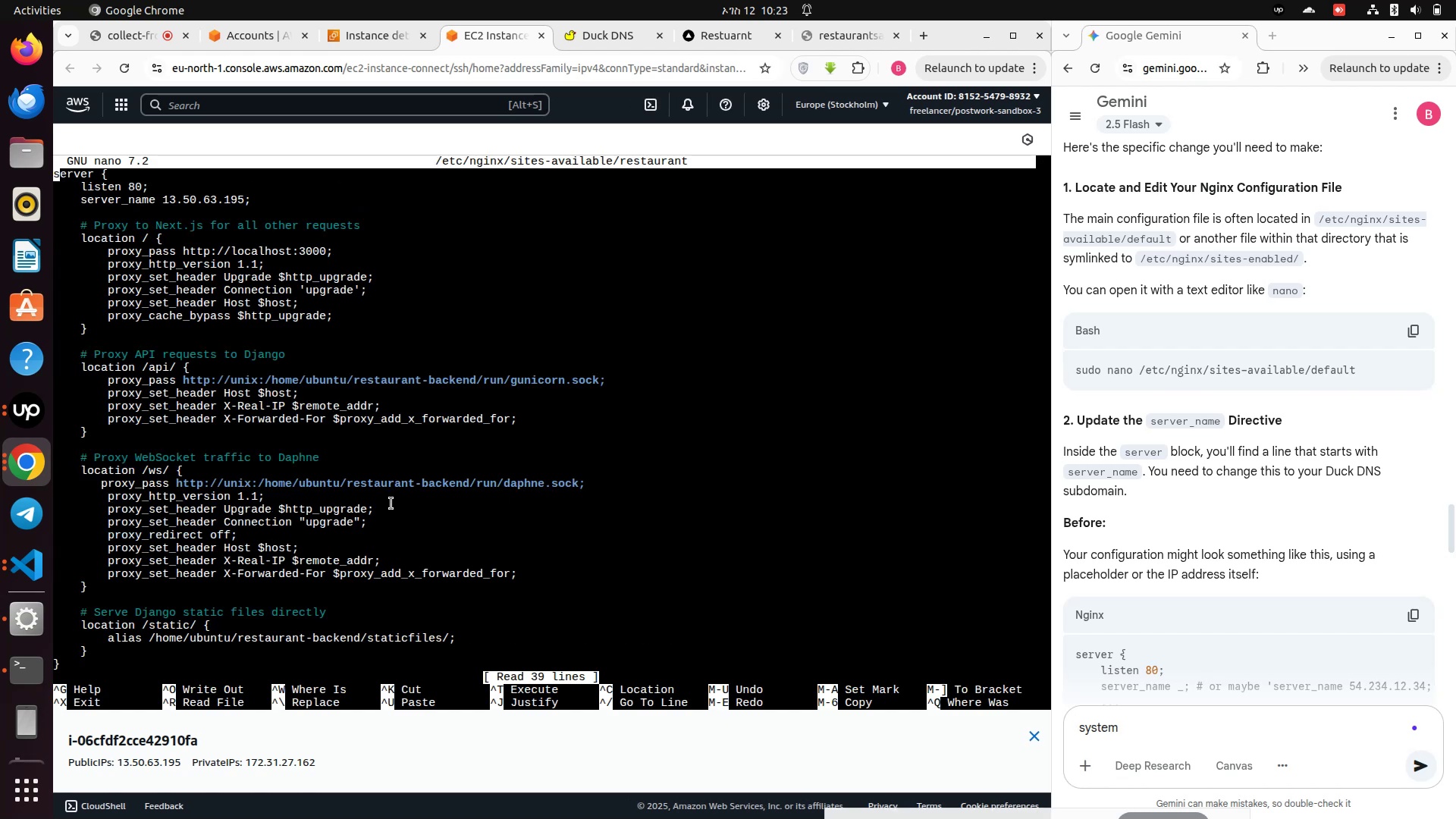 
key(ArrowUp)
 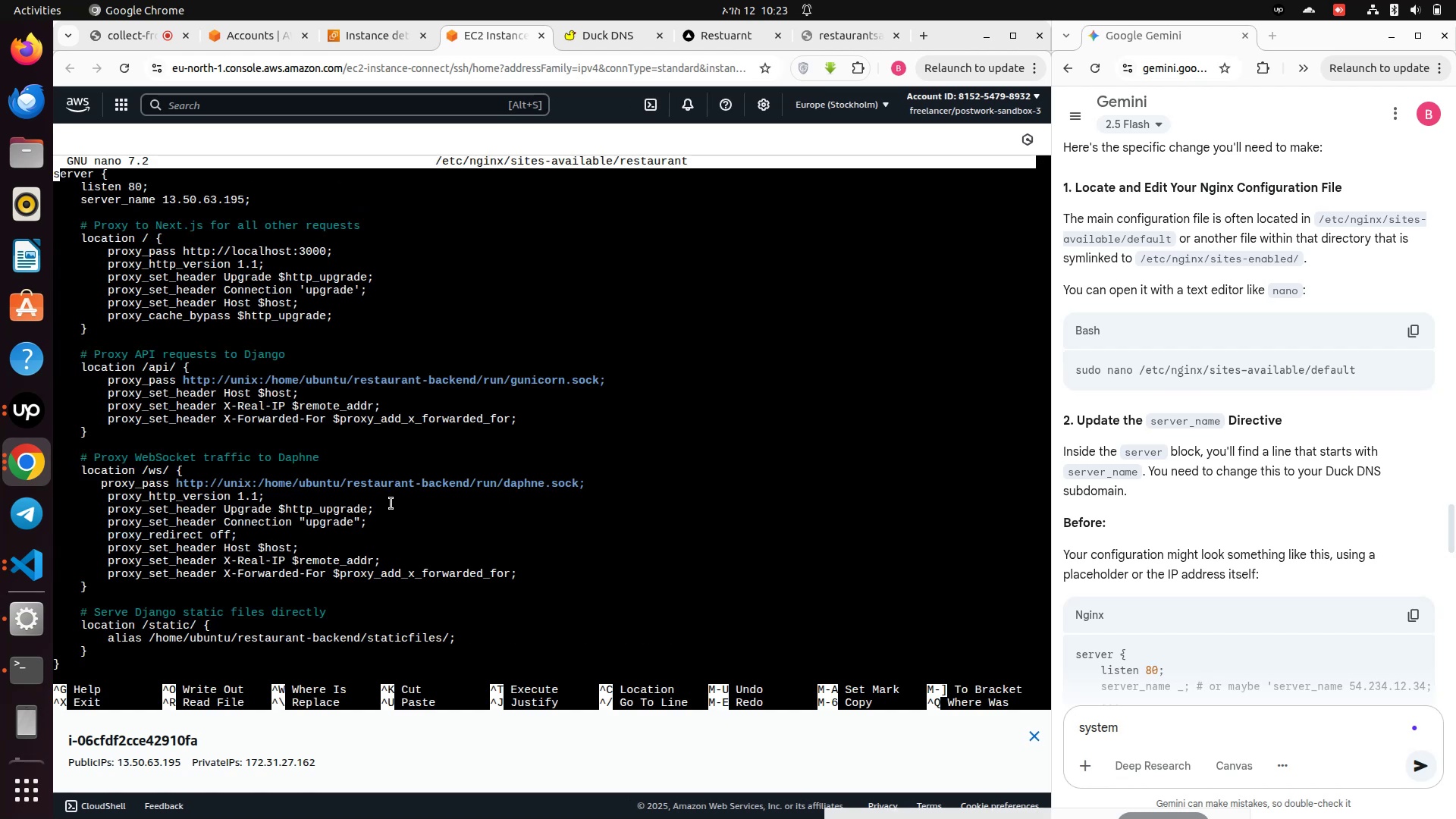 
key(ArrowUp)
 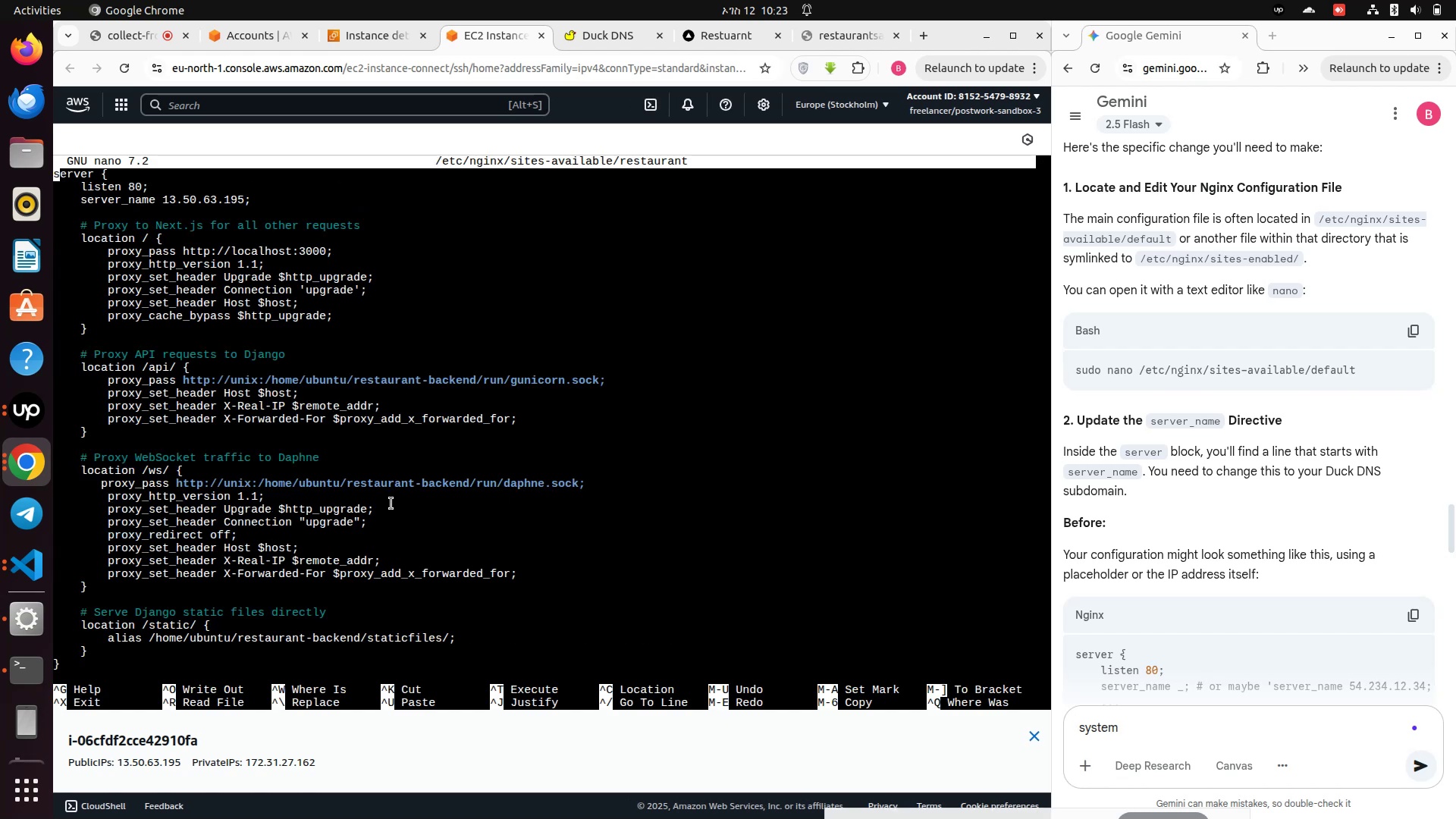 
hold_key(key=ArrowDown, duration=0.71)
 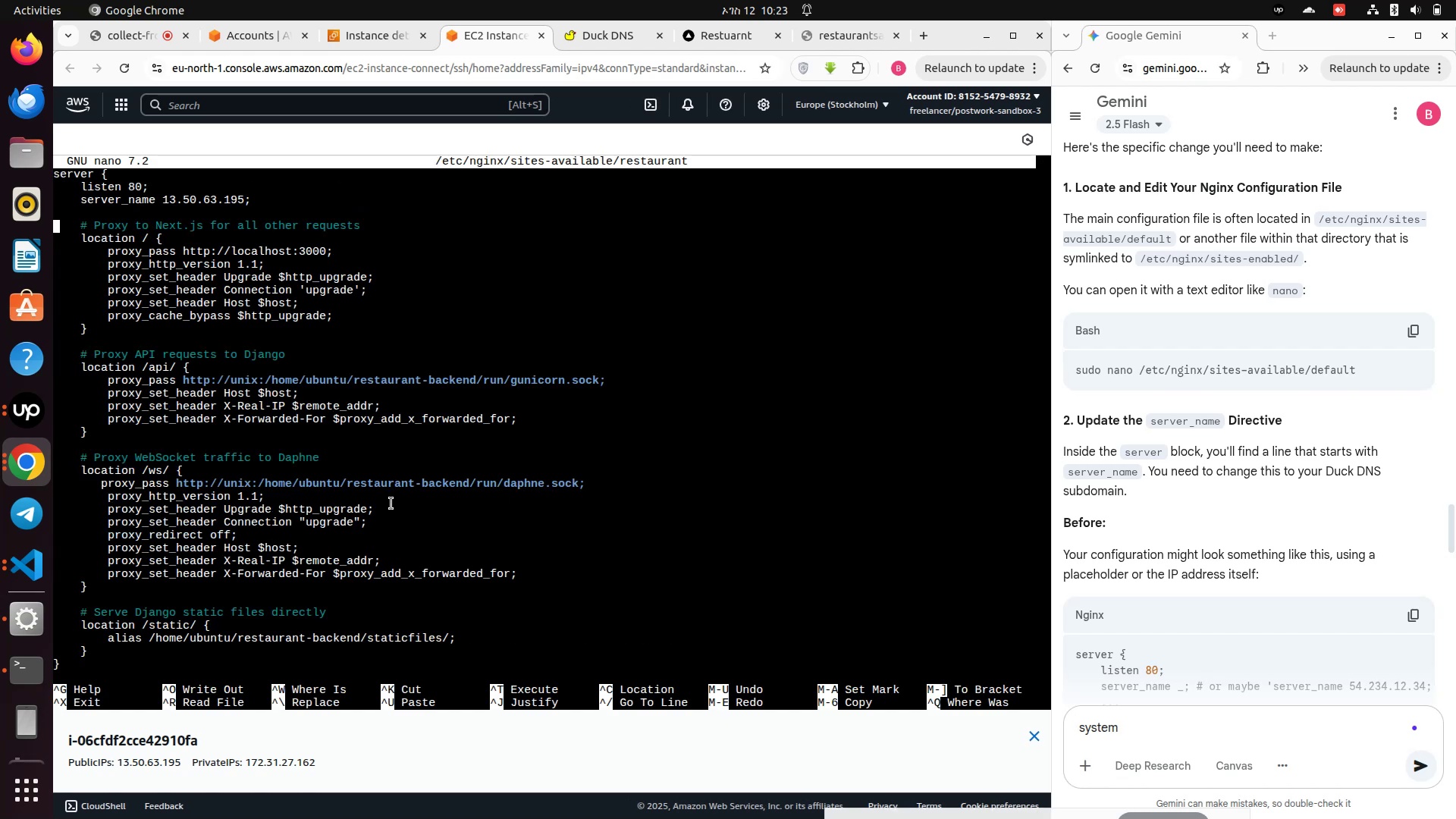 
key(ArrowUp)
 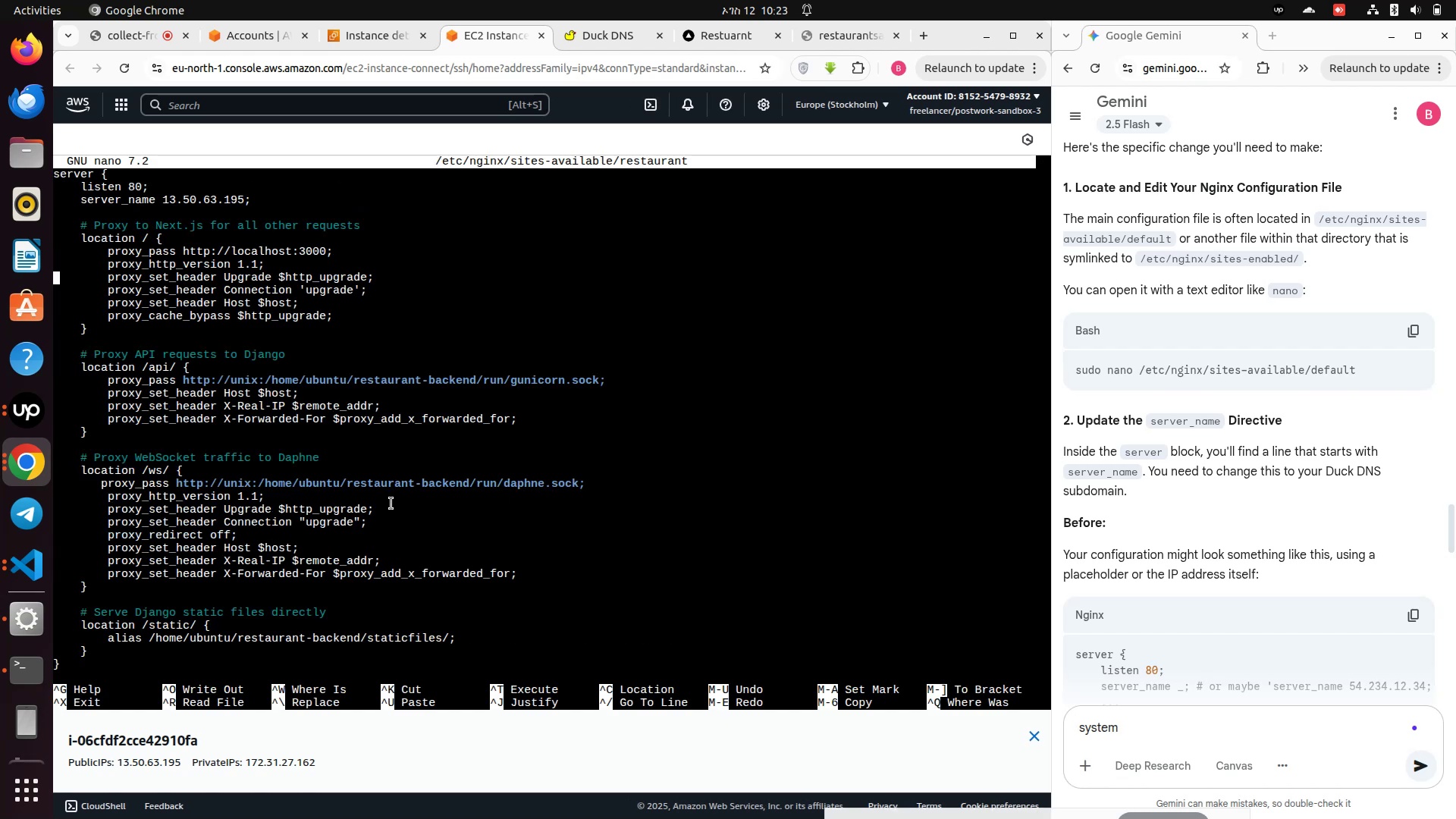 
key(ArrowUp)
 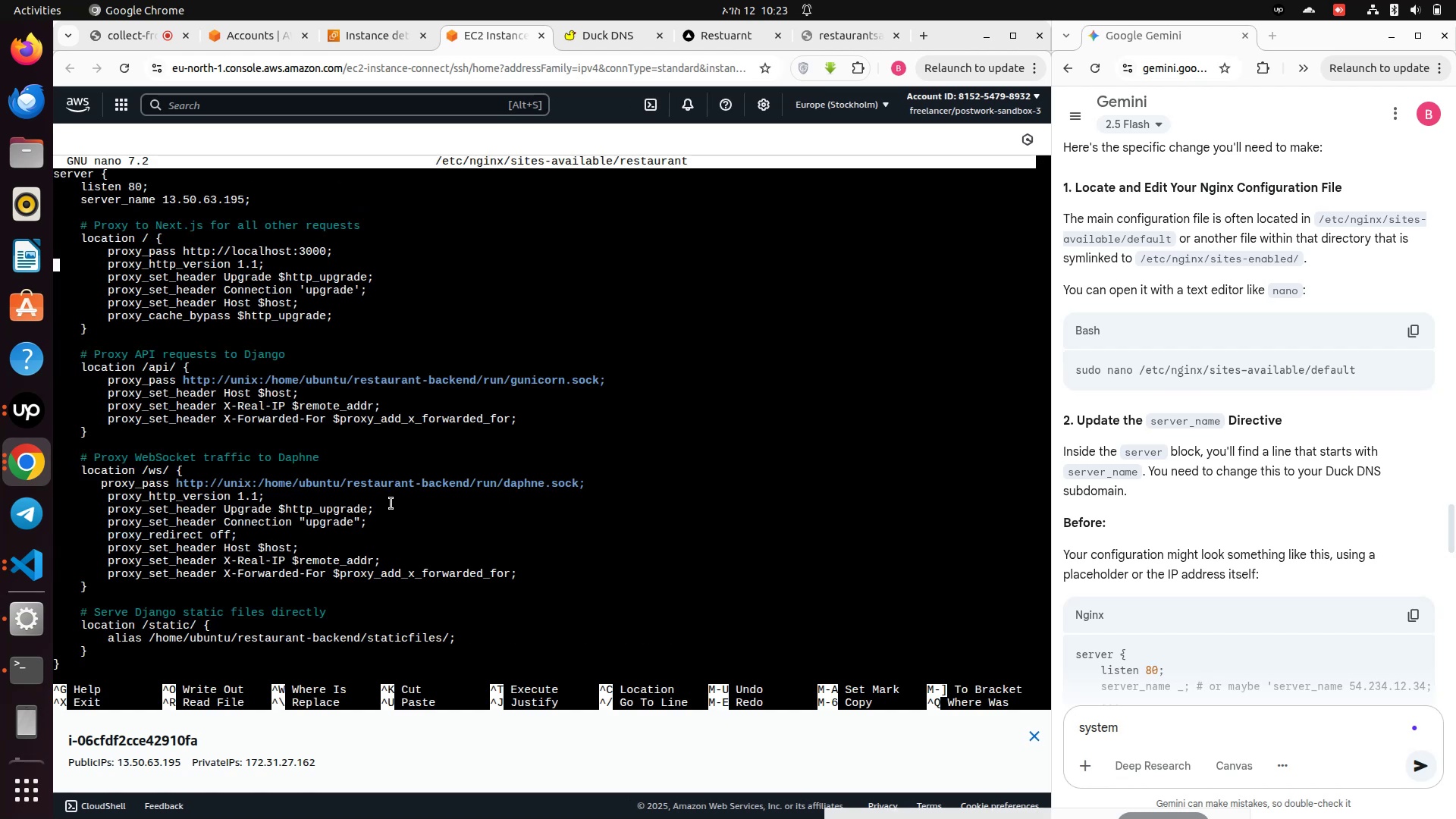 
key(ArrowUp)
 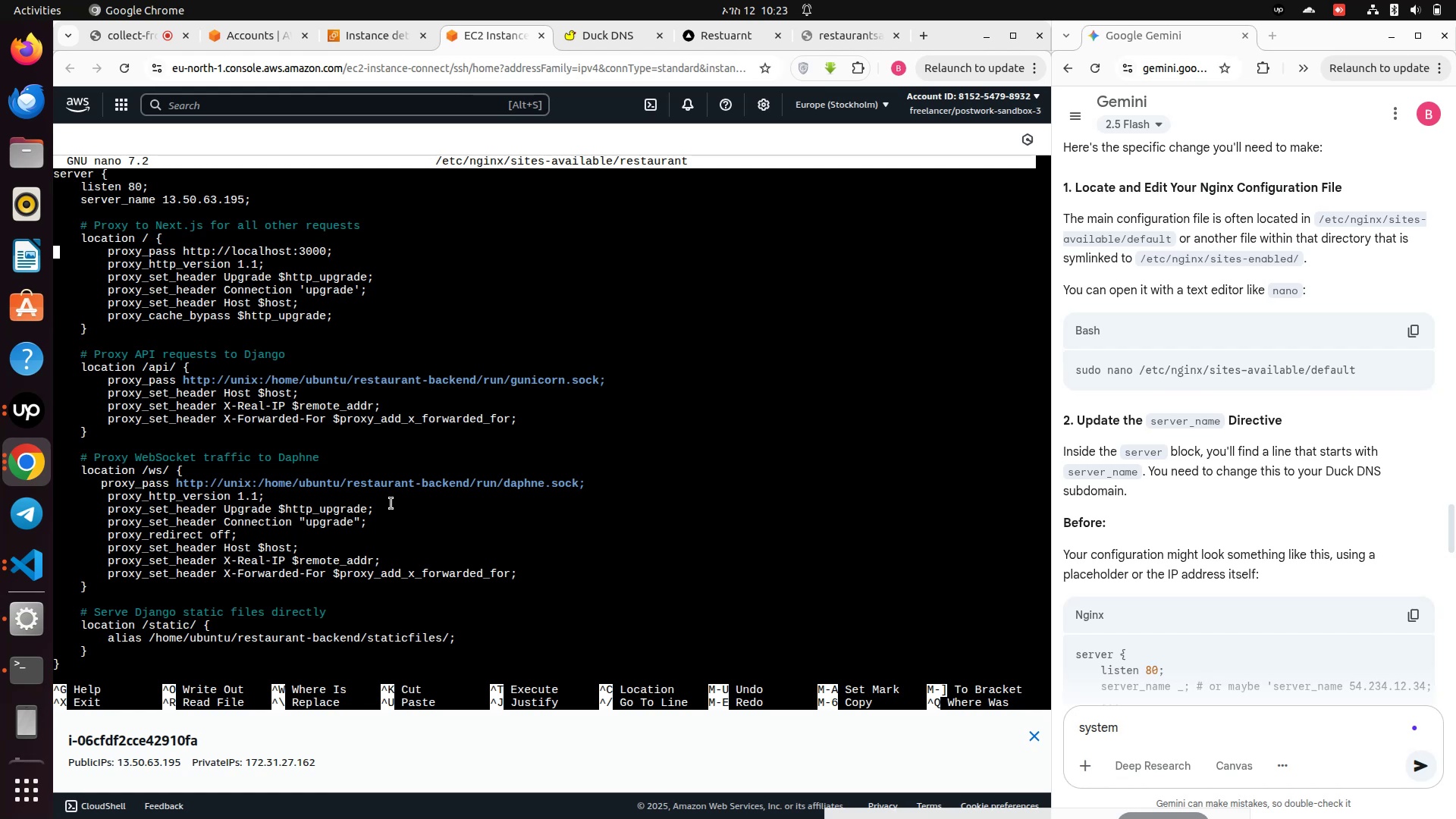 
key(ArrowUp)
 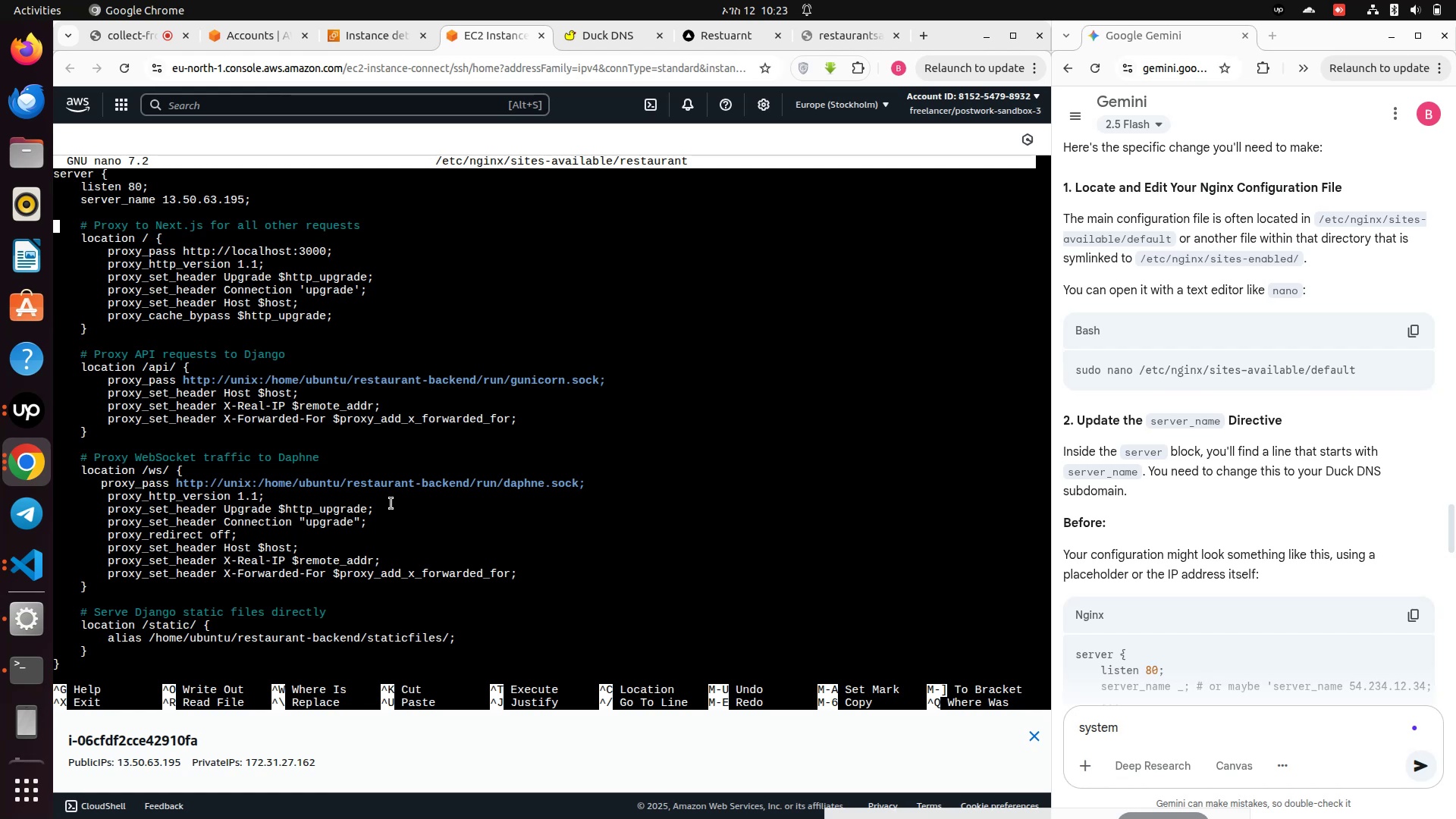 
key(ArrowUp)
 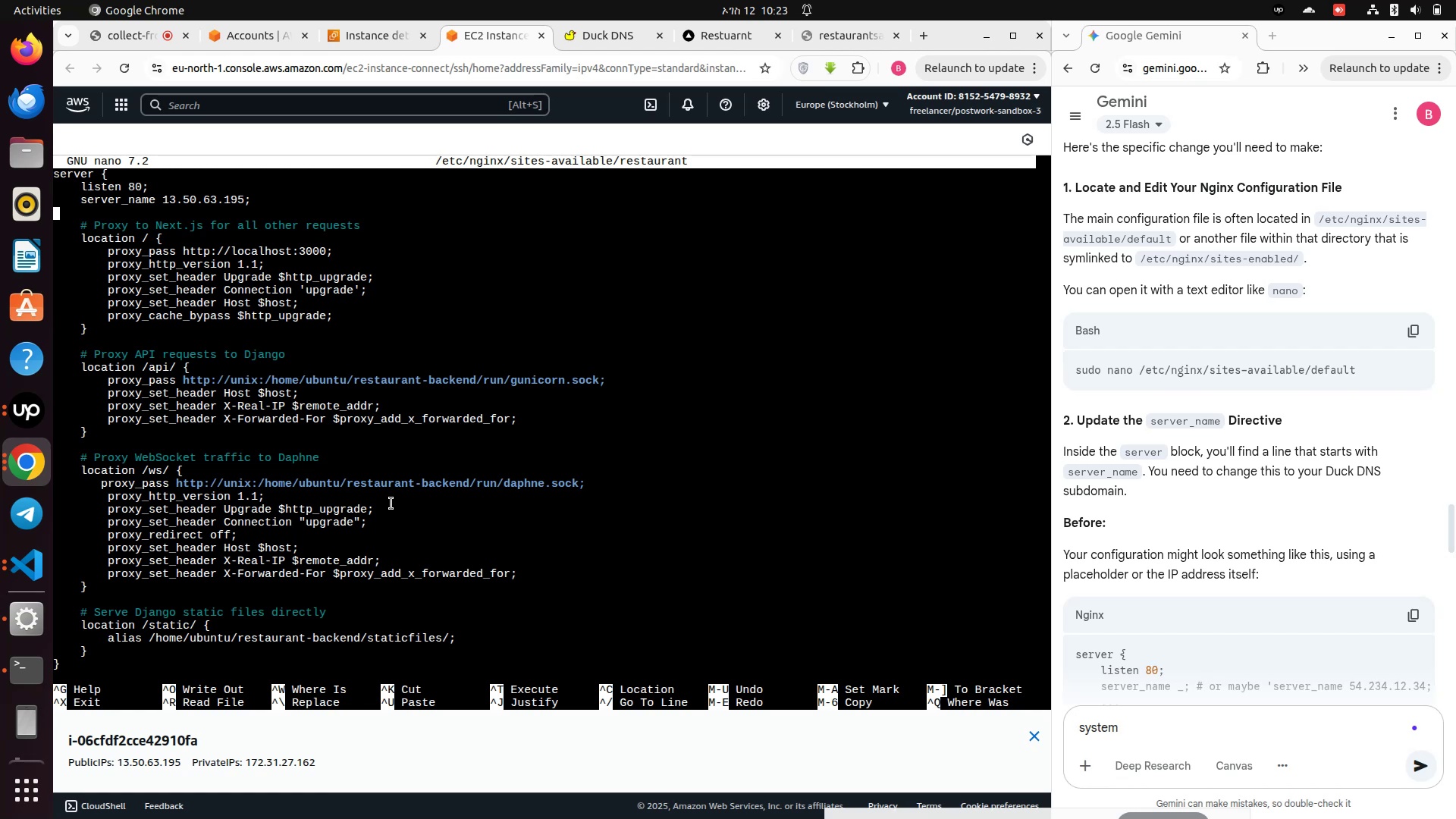 
key(ArrowLeft)
 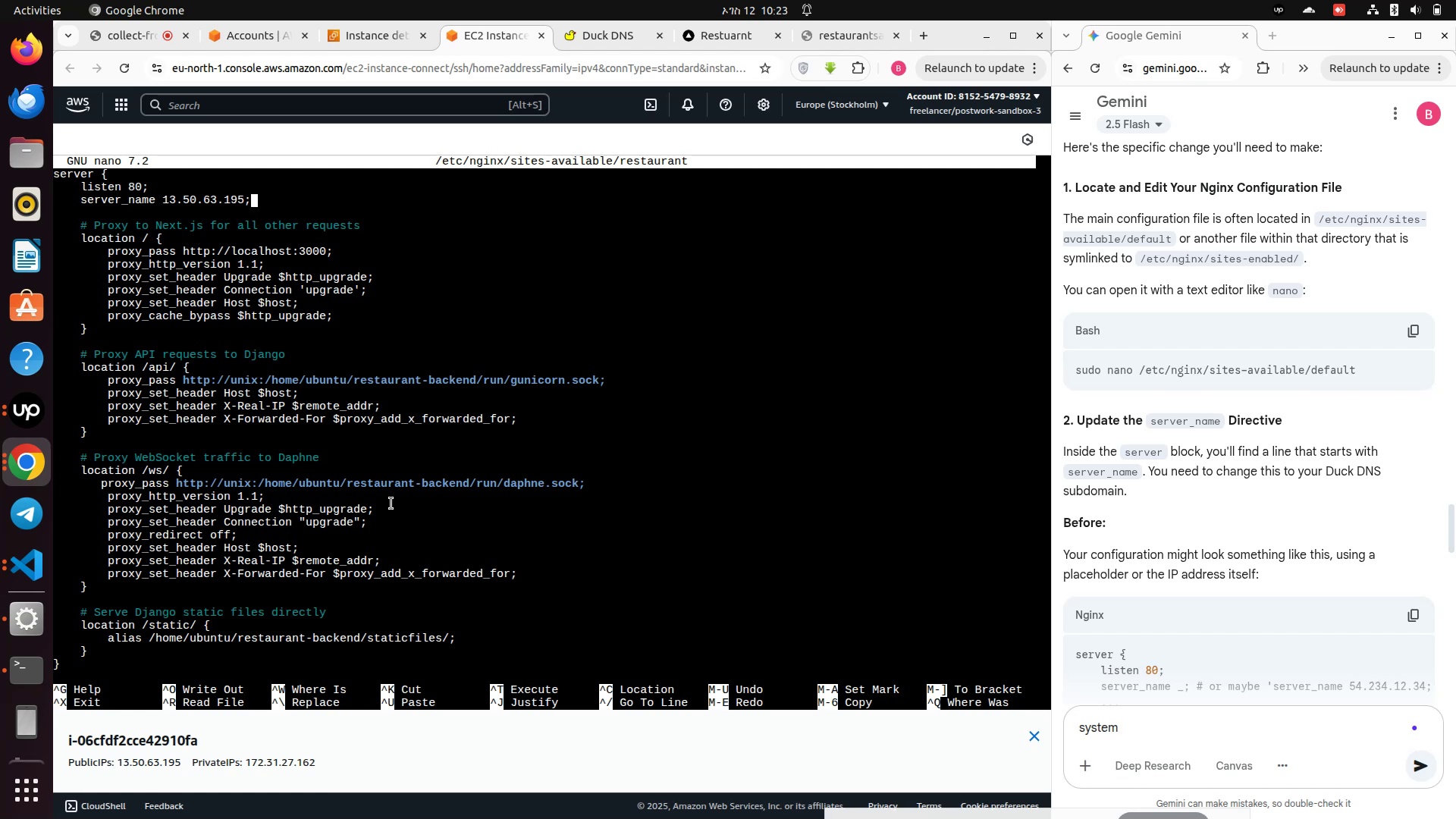 
key(ArrowLeft)
 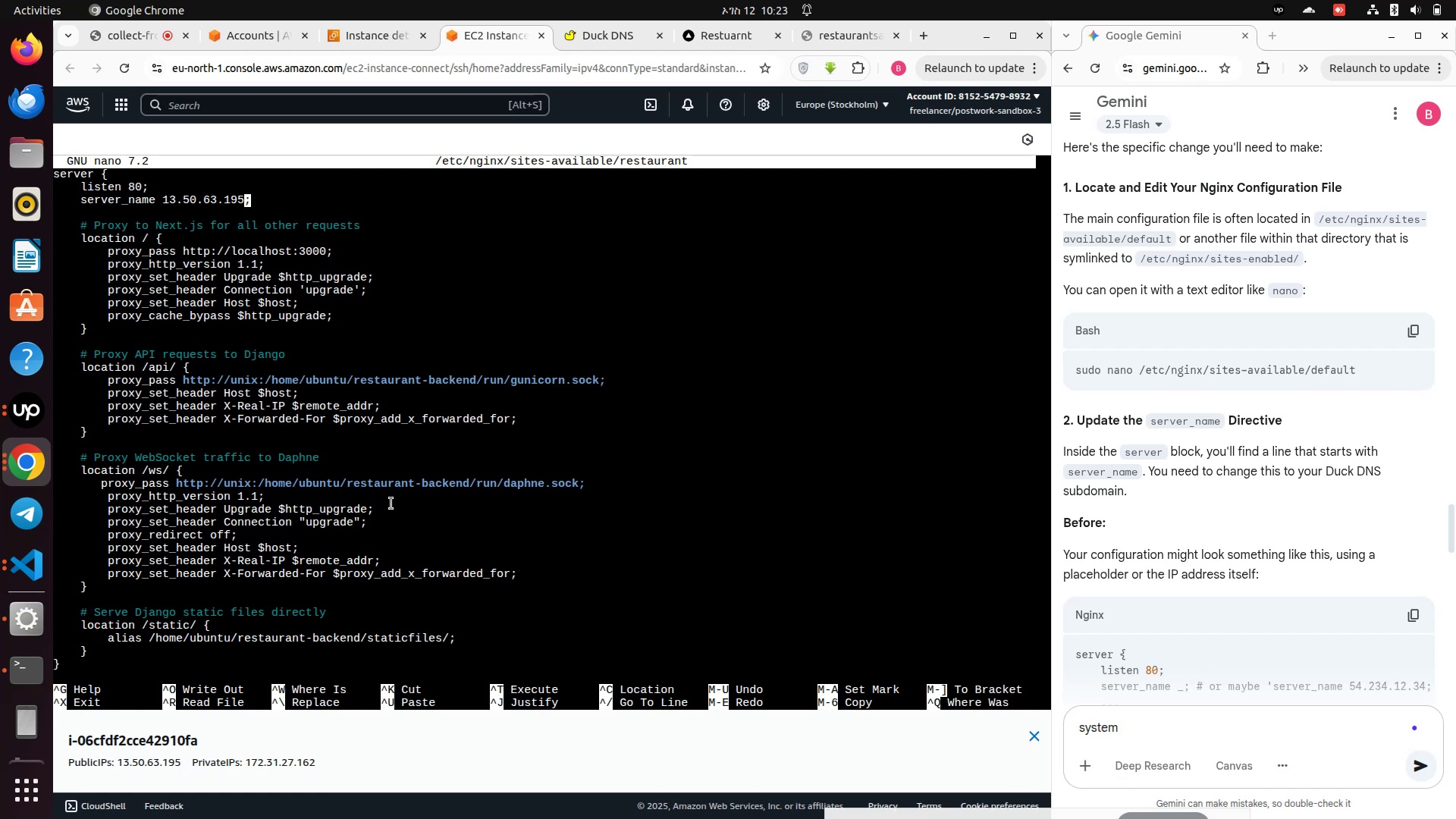 
key(Backspace)
 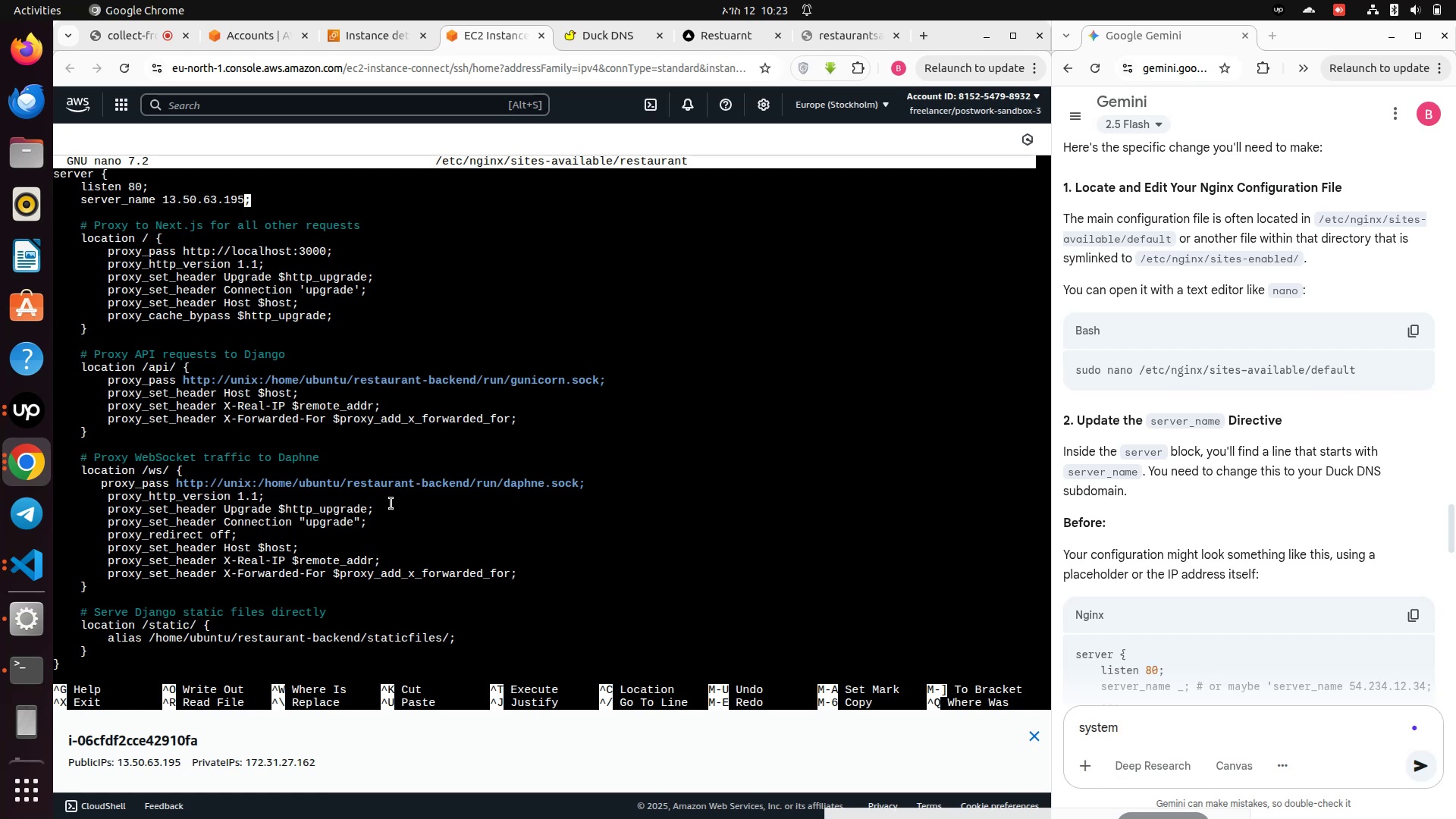 
key(Backspace)
 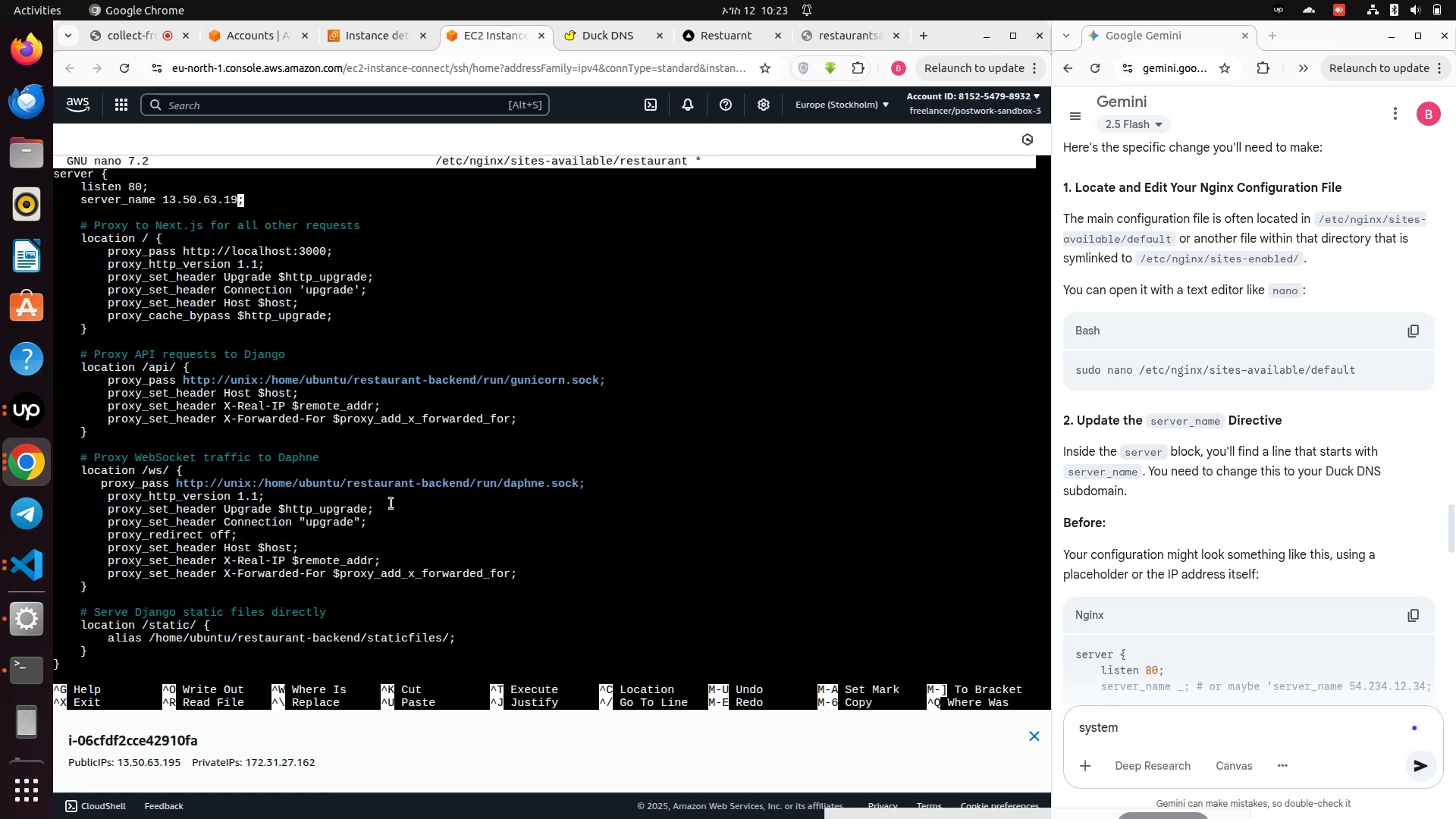 
key(Backspace)
 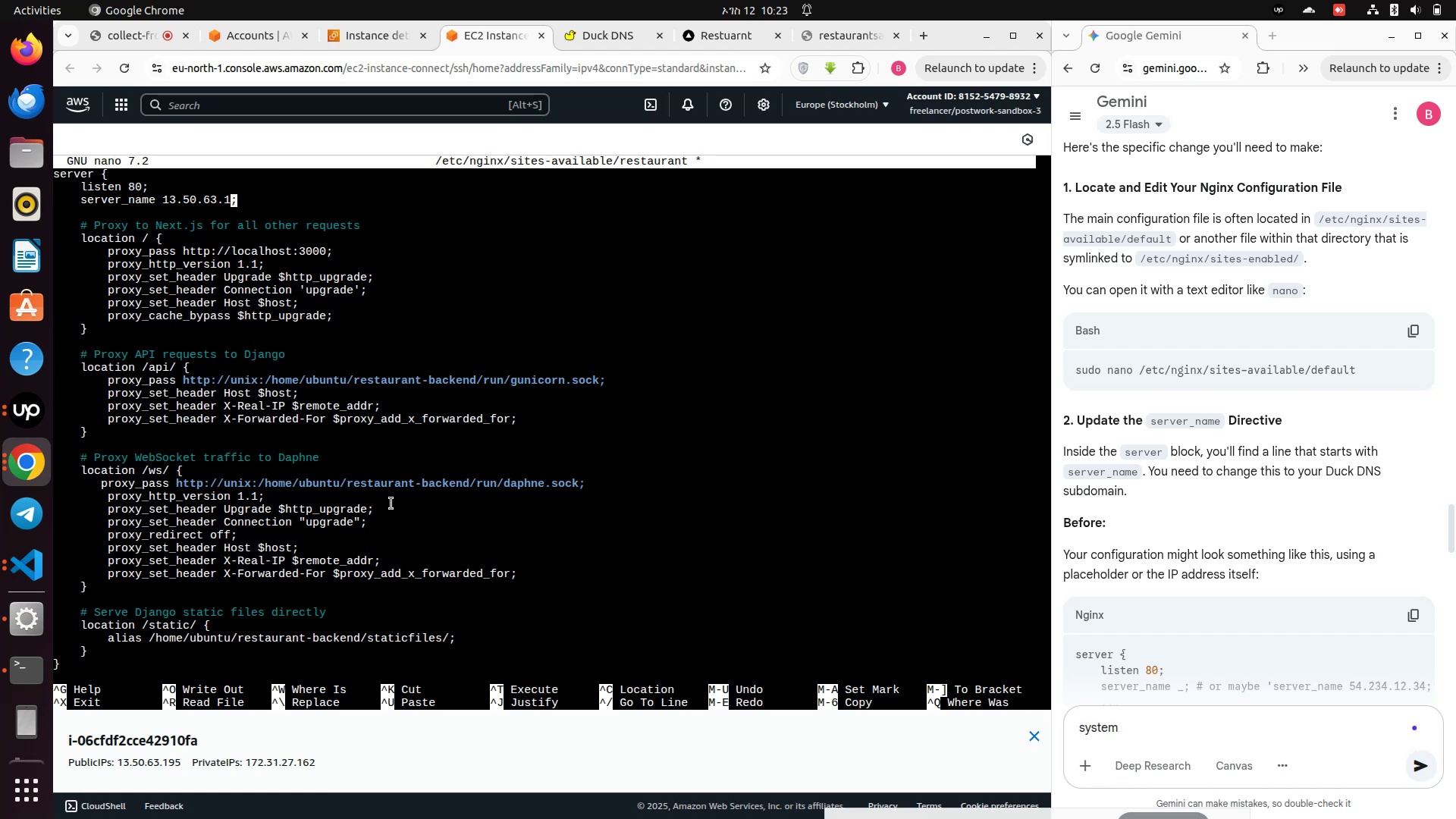 
key(Backspace)
 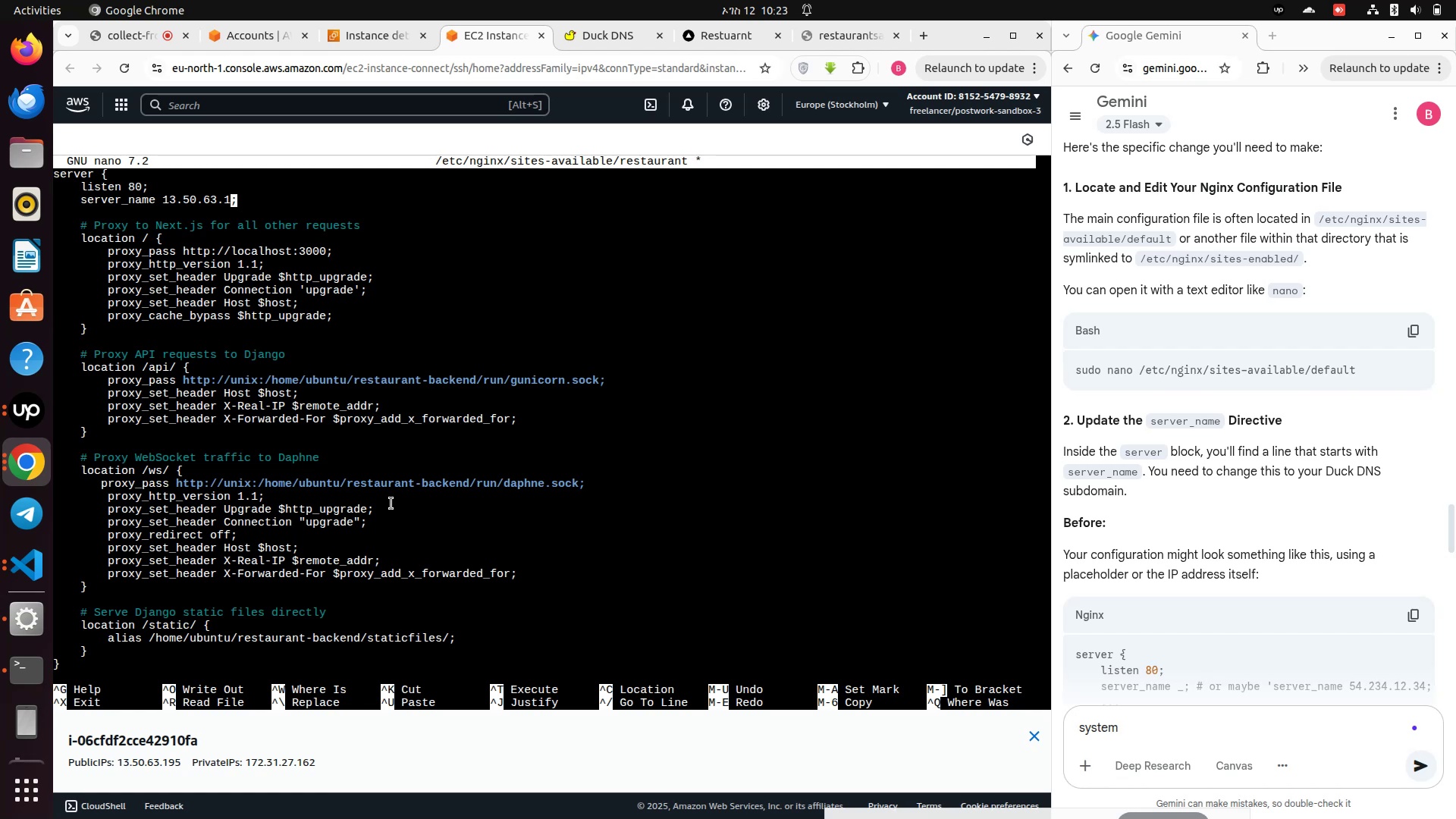 
key(Backspace)
 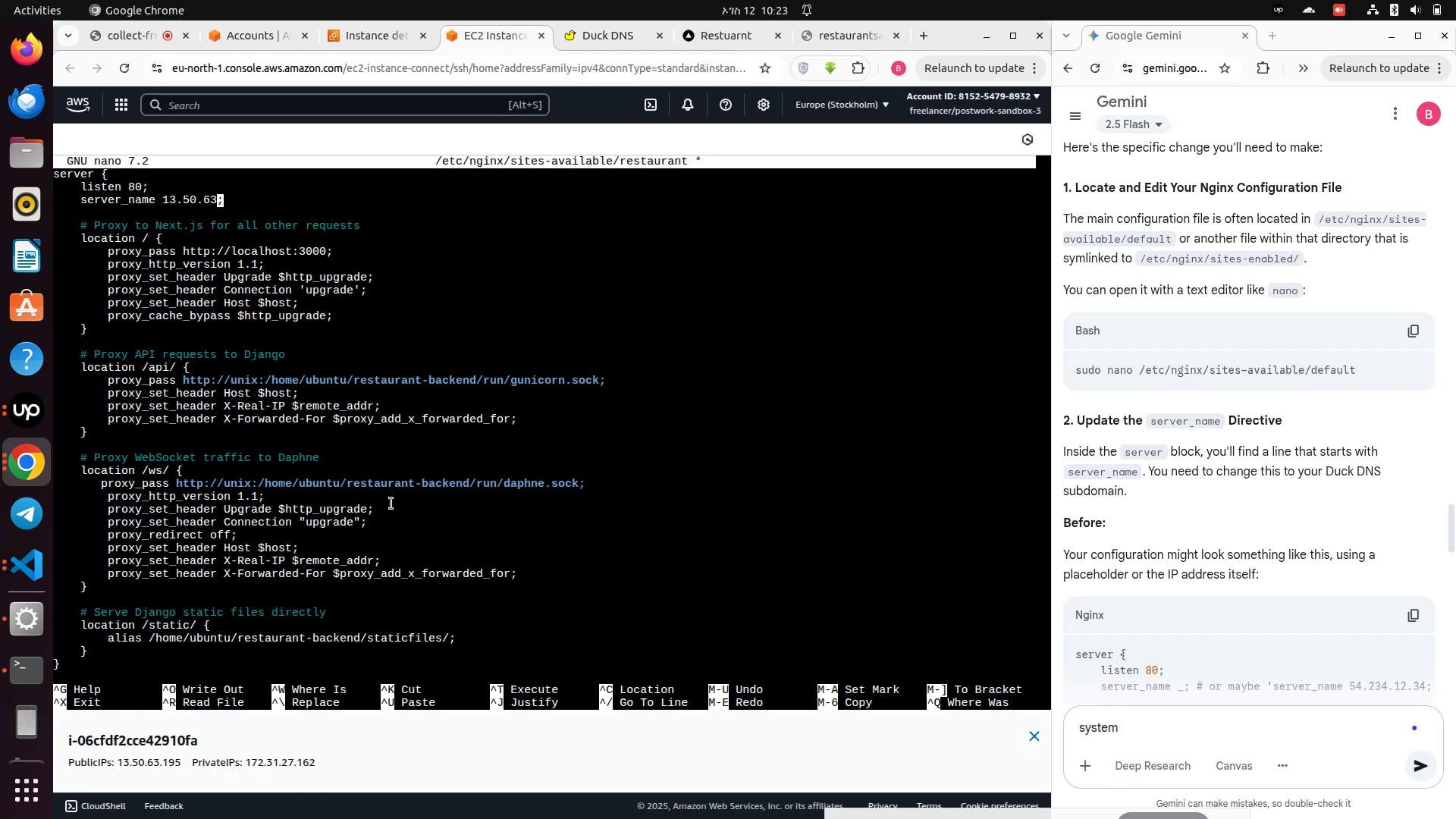 
key(Backspace)
 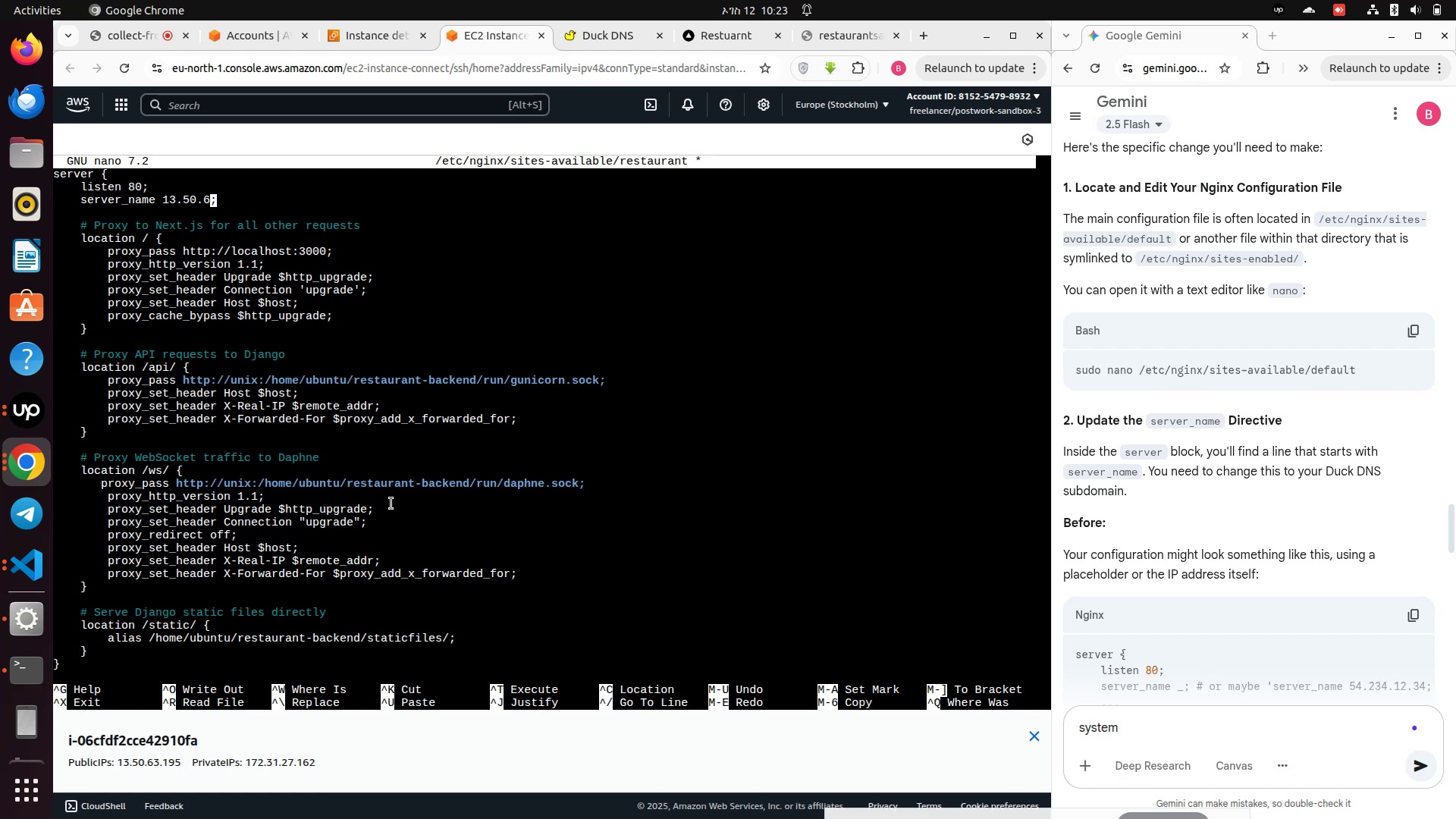 
key(Backspace)
 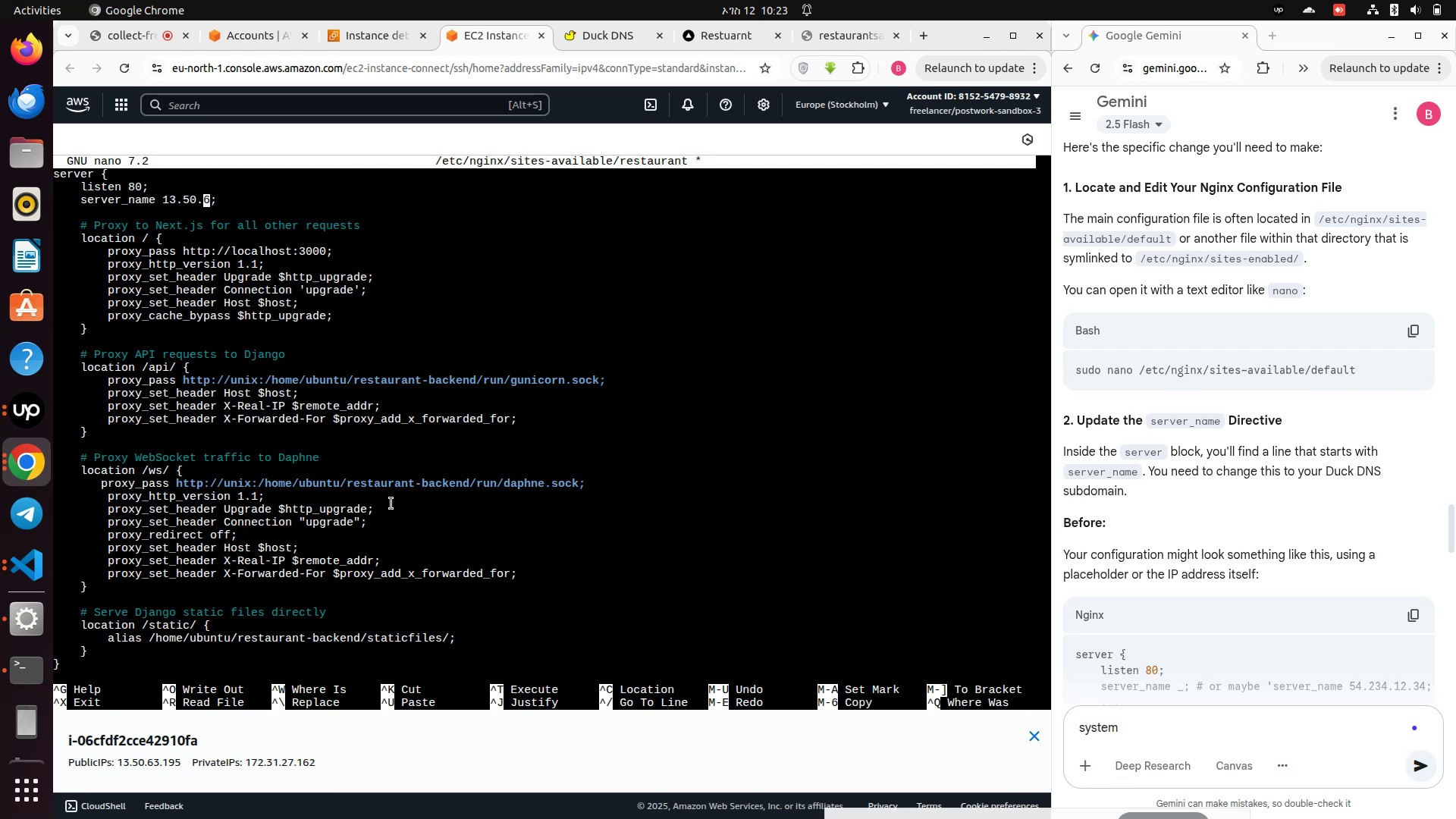 
key(Backspace)
 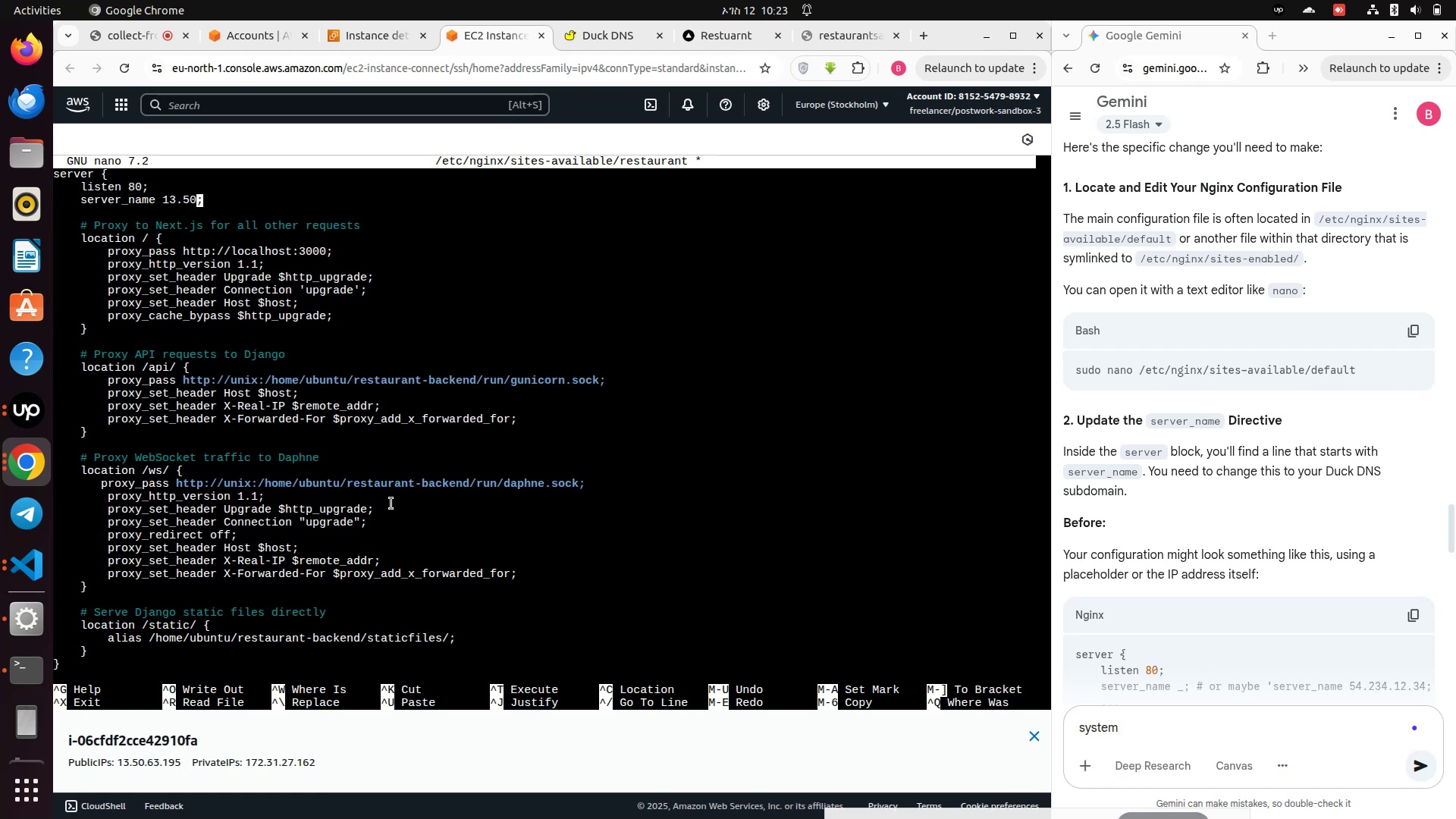 
key(Backspace)
 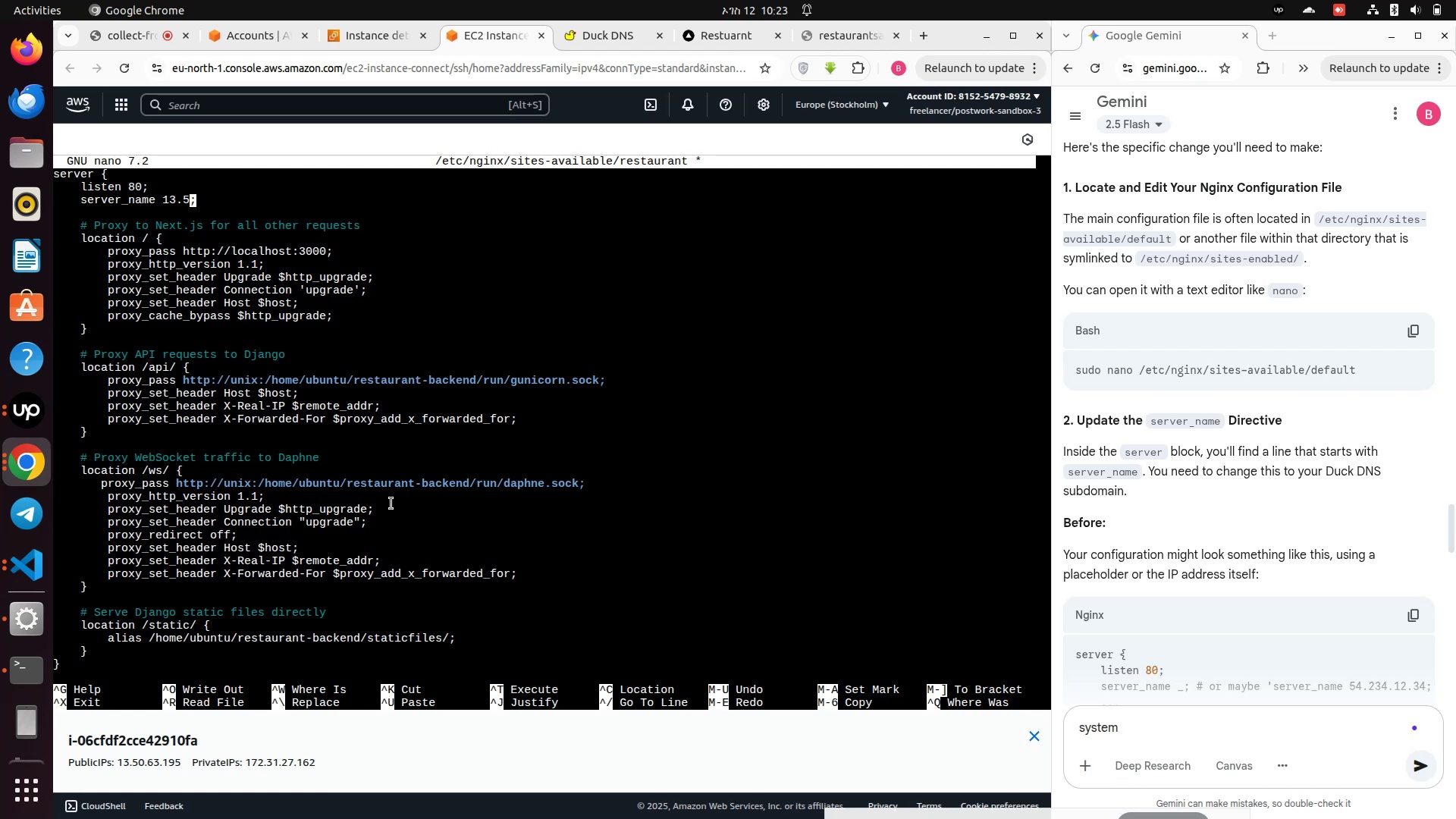 
key(Backspace)
 